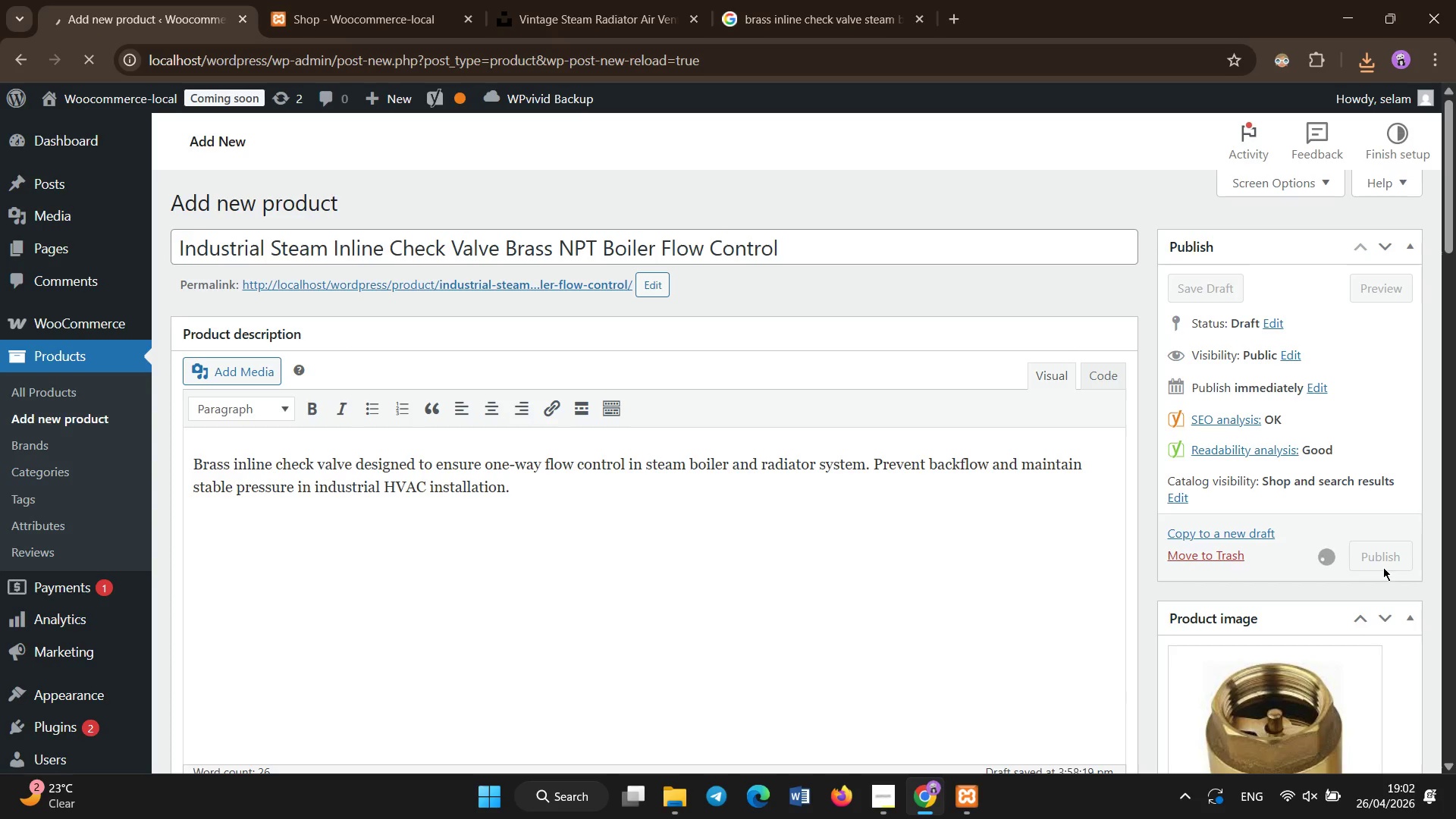 
key(Control+ControlLeft)
 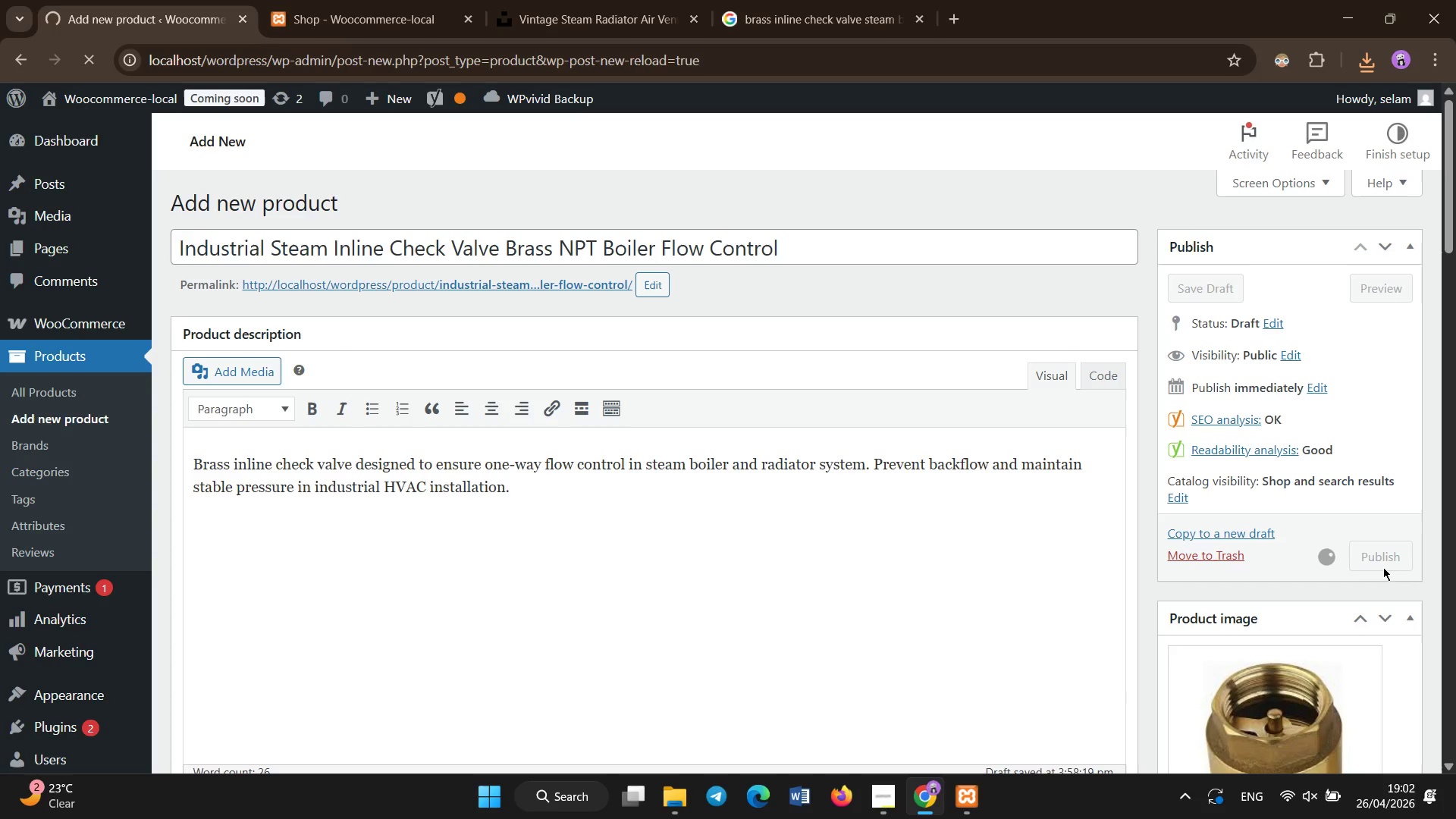 
key(Control+ControlLeft)
 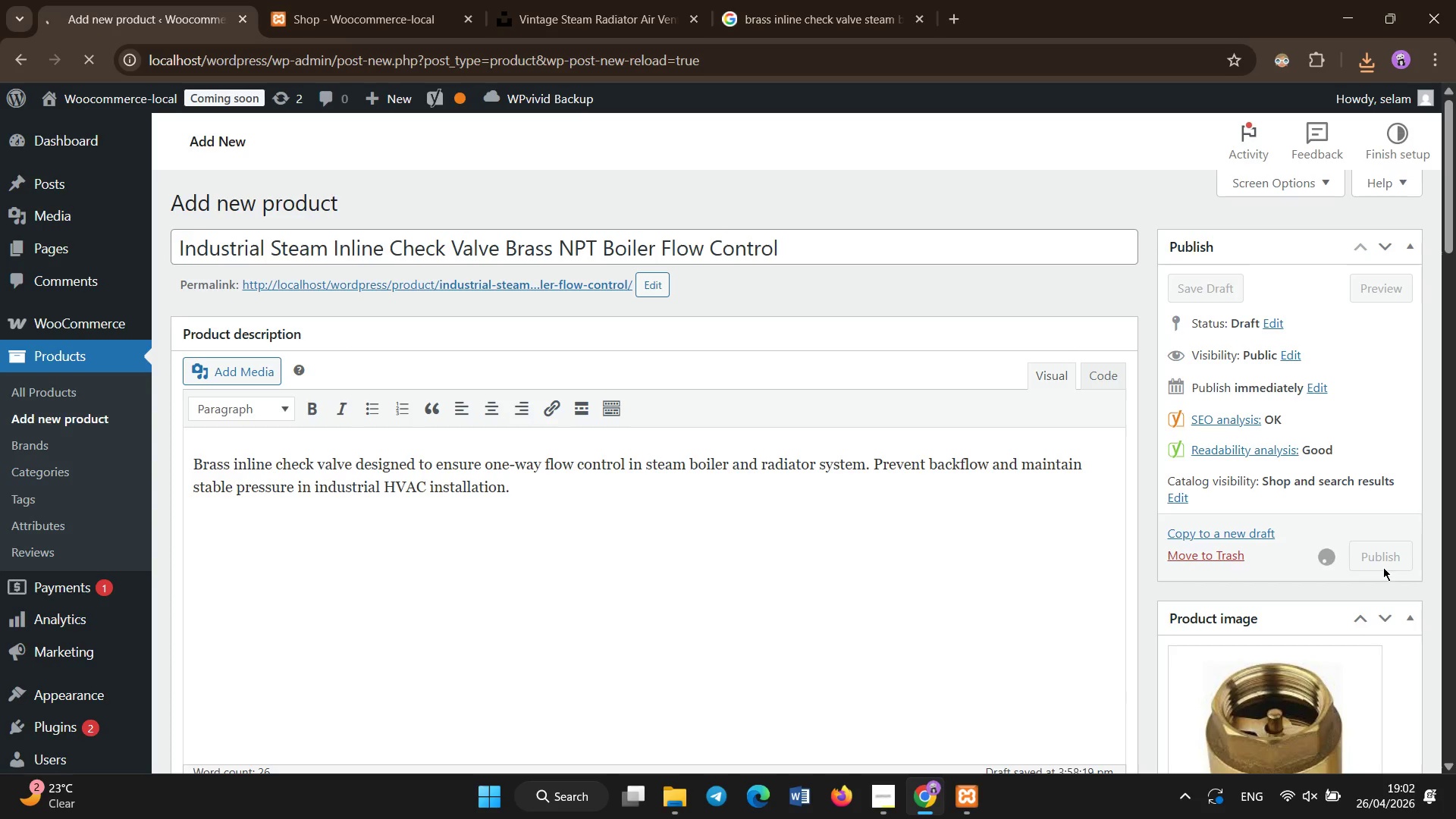 
hold_key(key=ControlLeft, duration=0.39)
 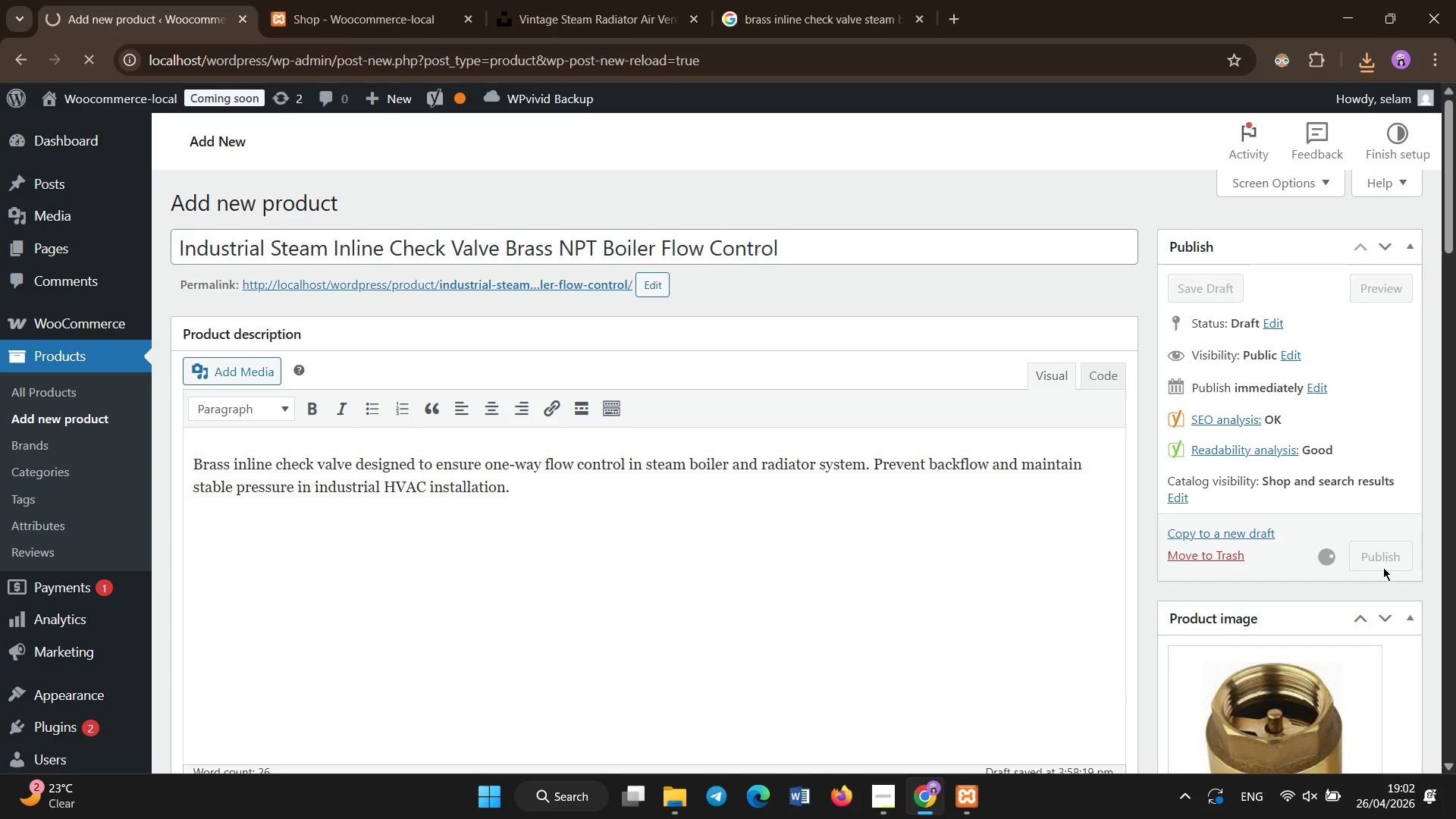 
hold_key(key=ControlLeft, duration=0.31)
 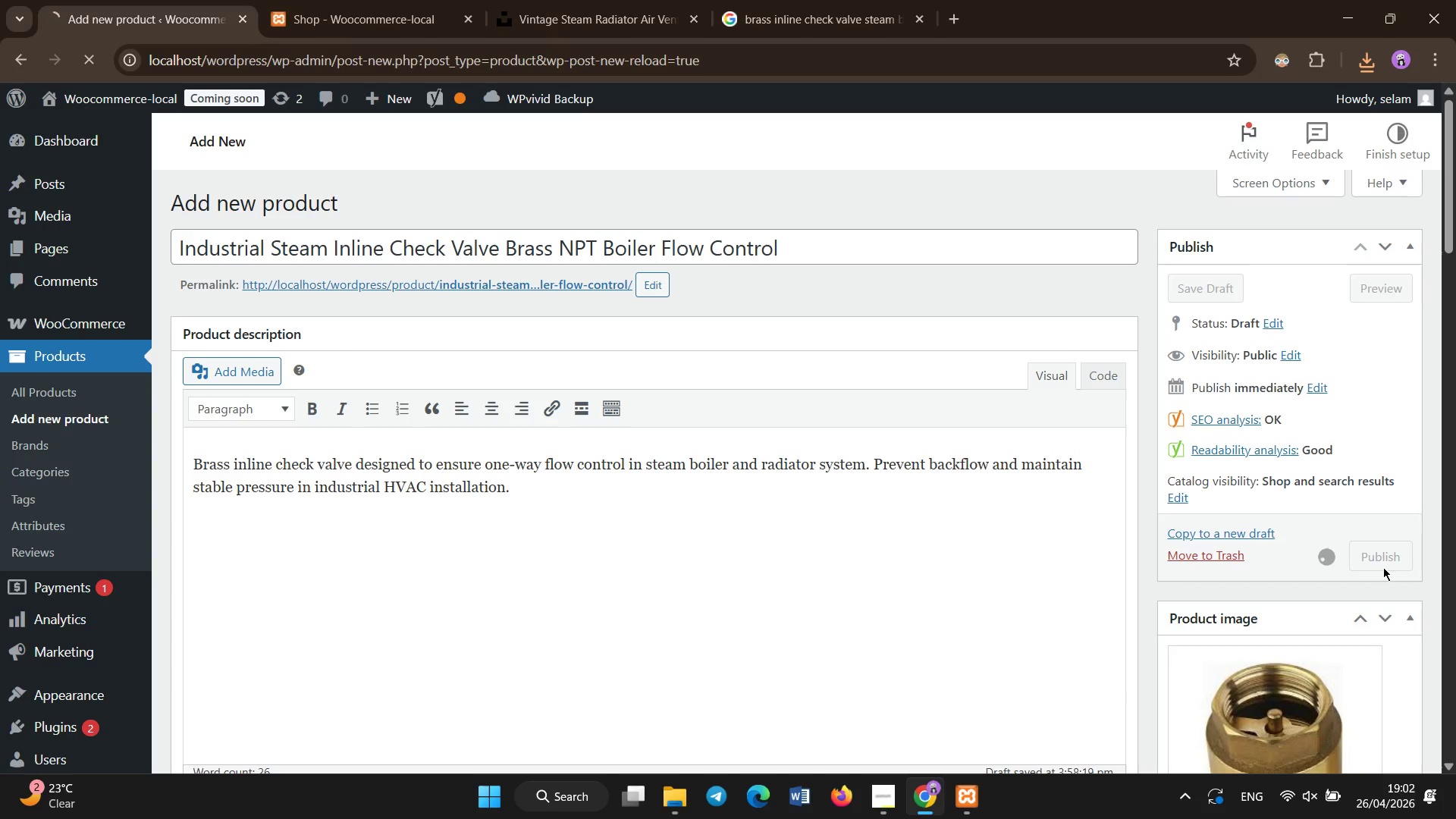 
key(Control+ControlLeft)
 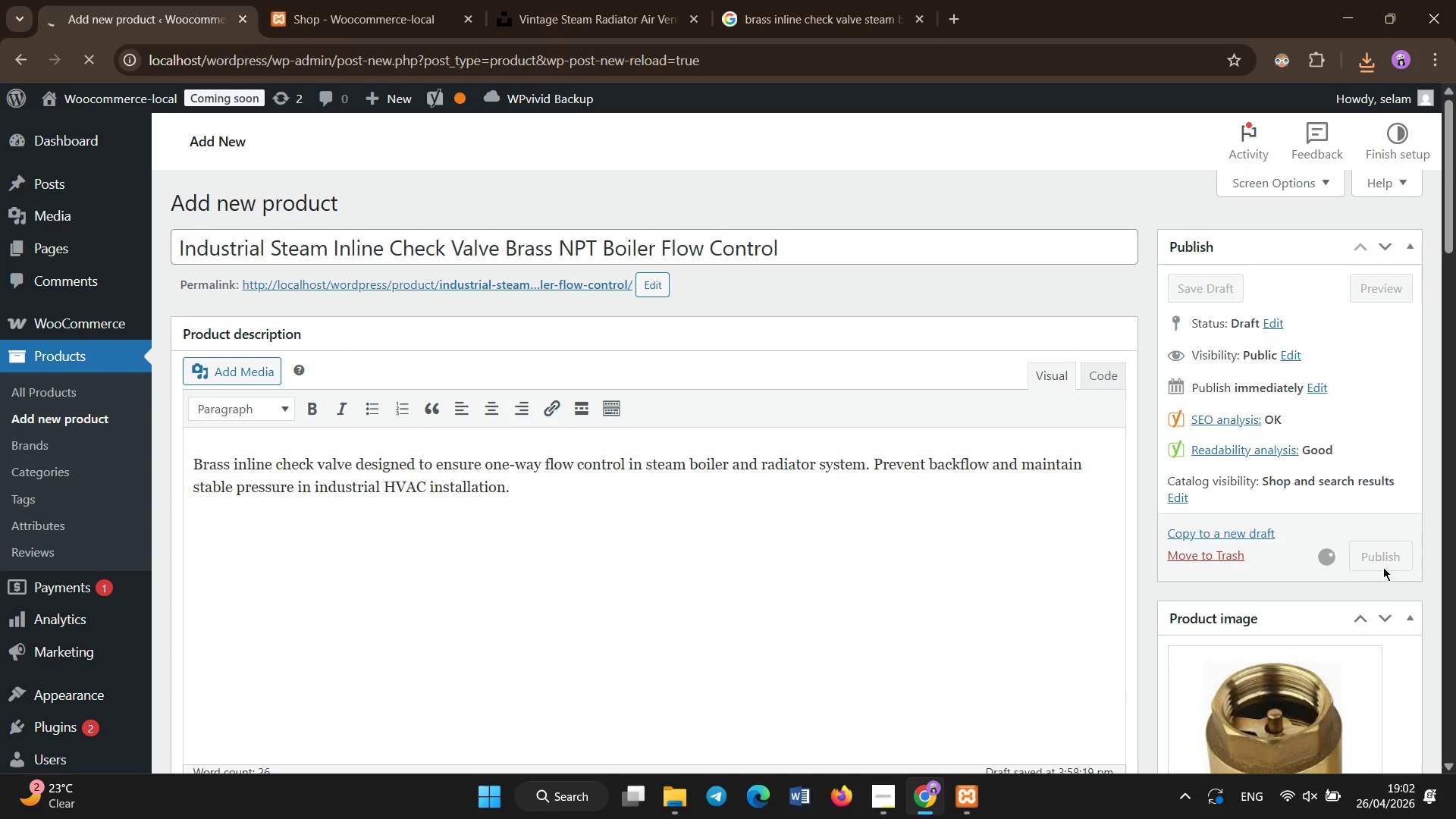 
key(Control+ControlLeft)
 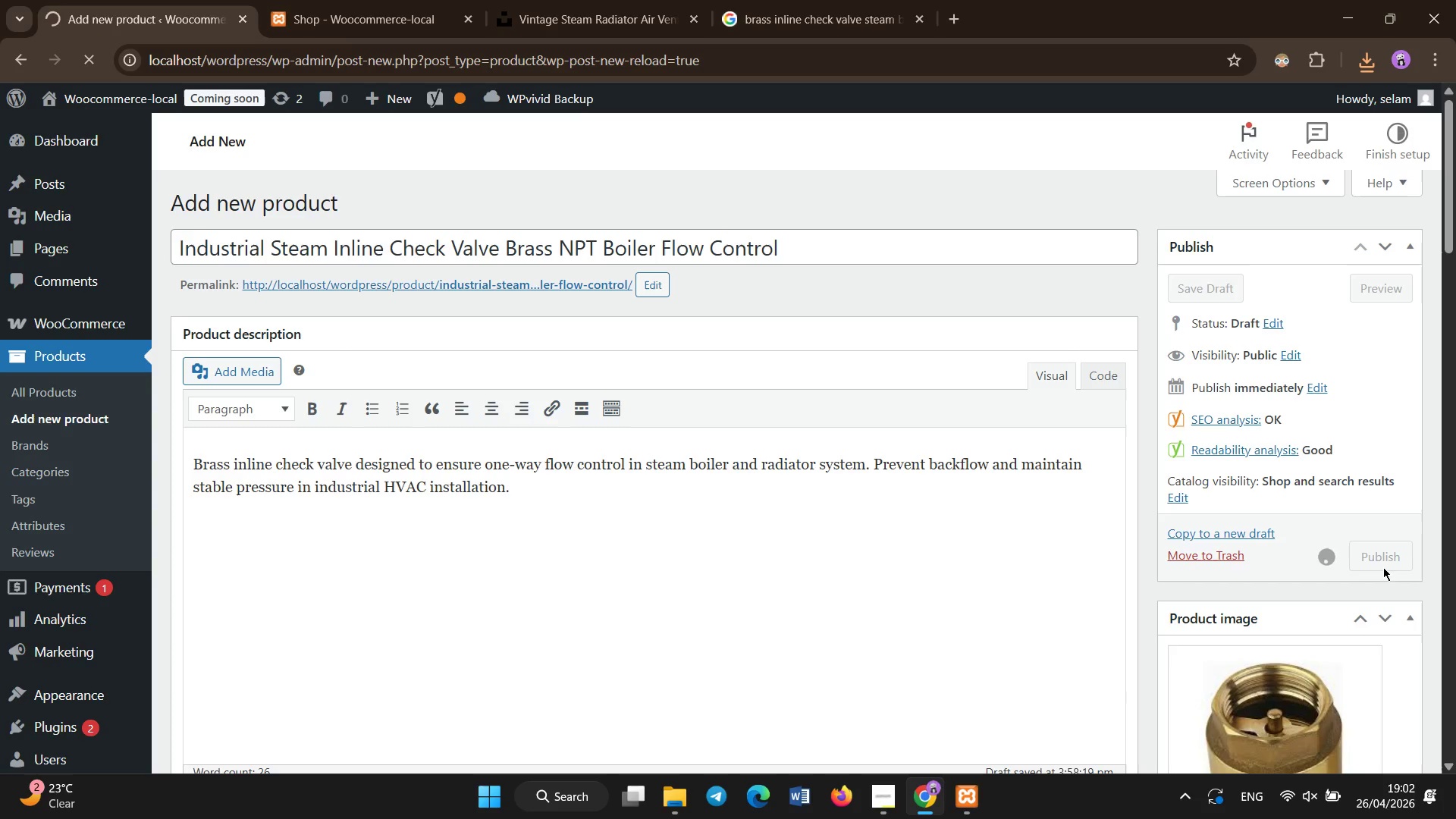 
hold_key(key=ControlLeft, duration=0.36)
 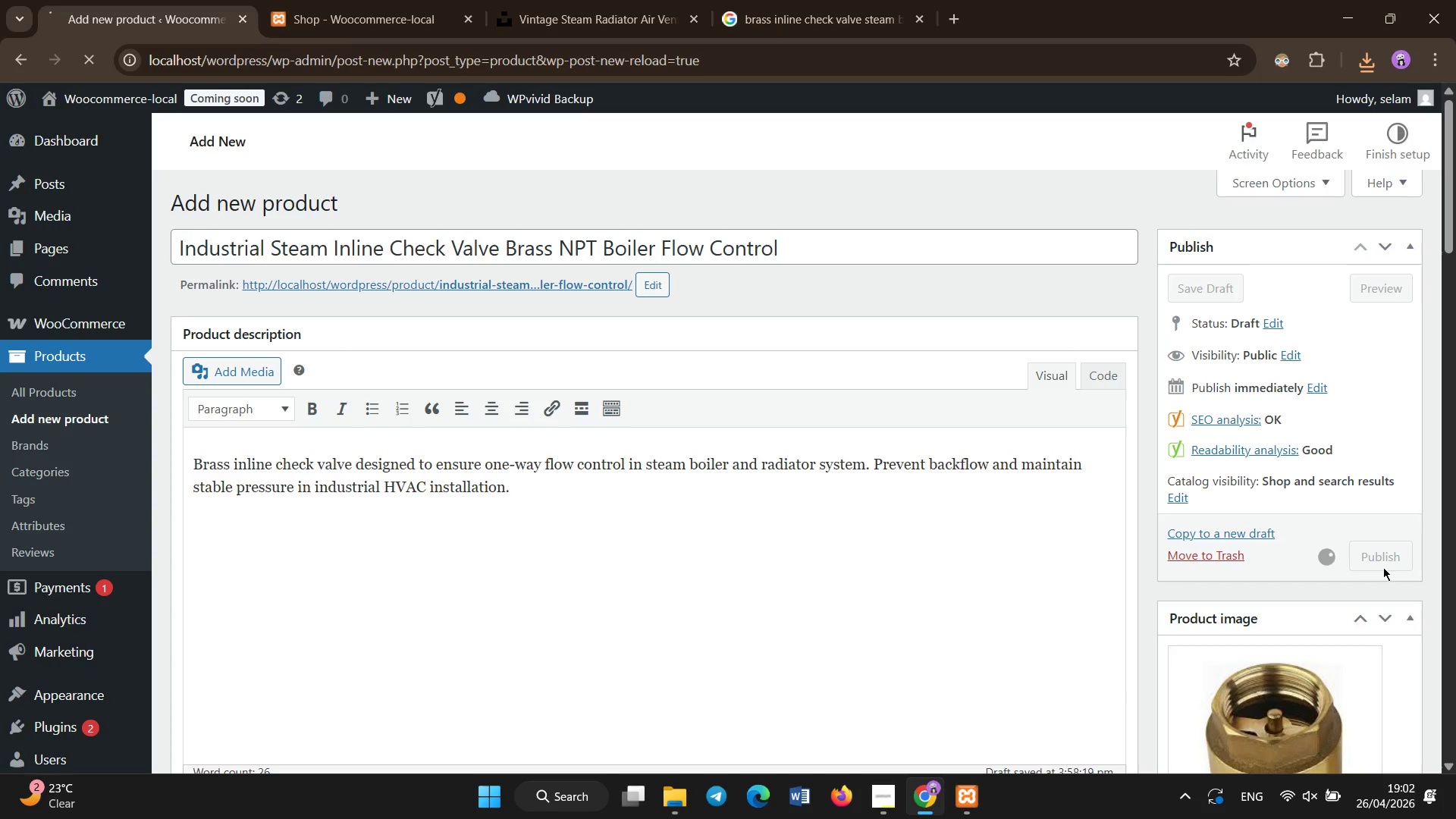 
key(Control+ControlLeft)
 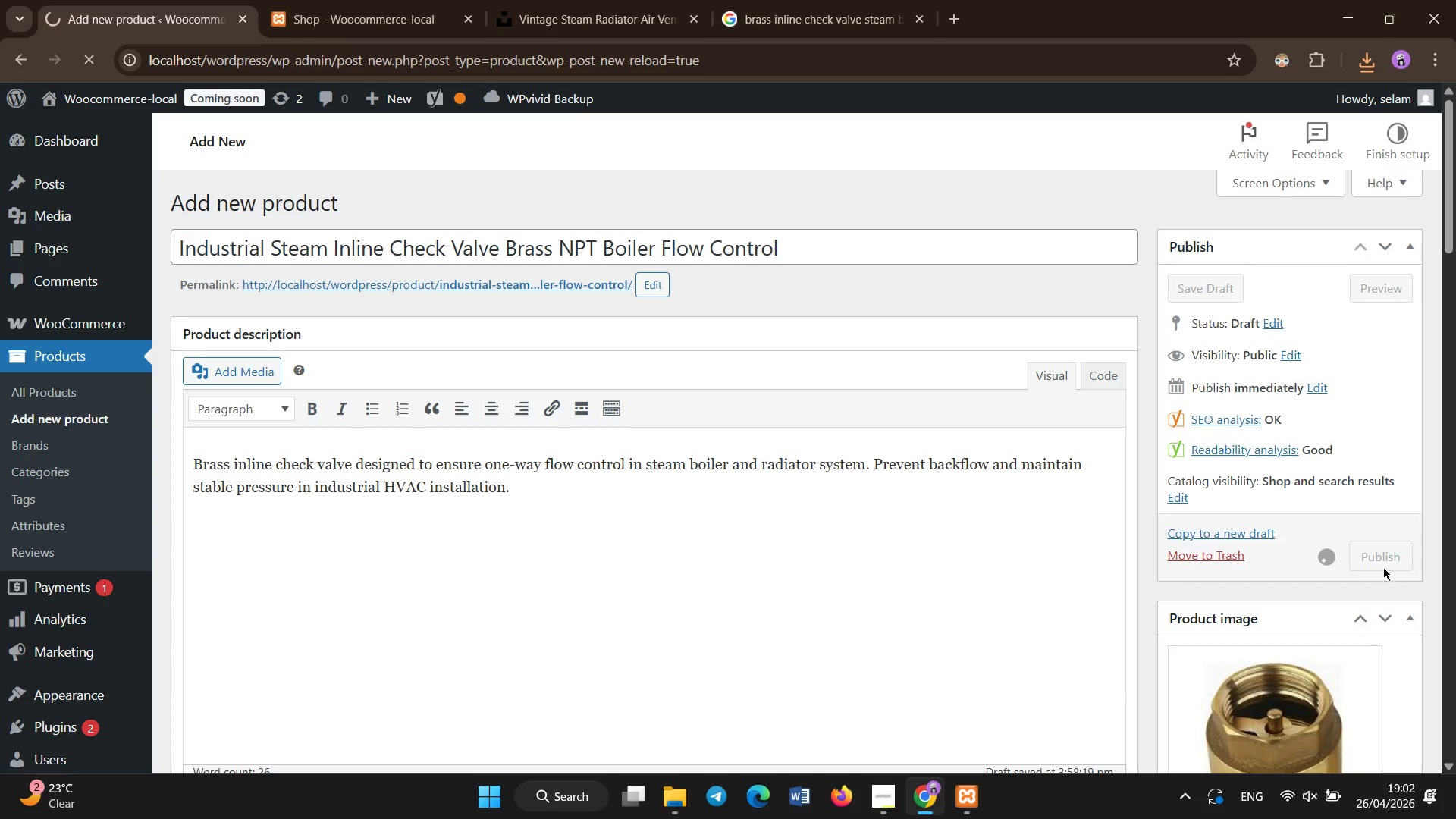 
hold_key(key=ControlLeft, duration=0.34)
 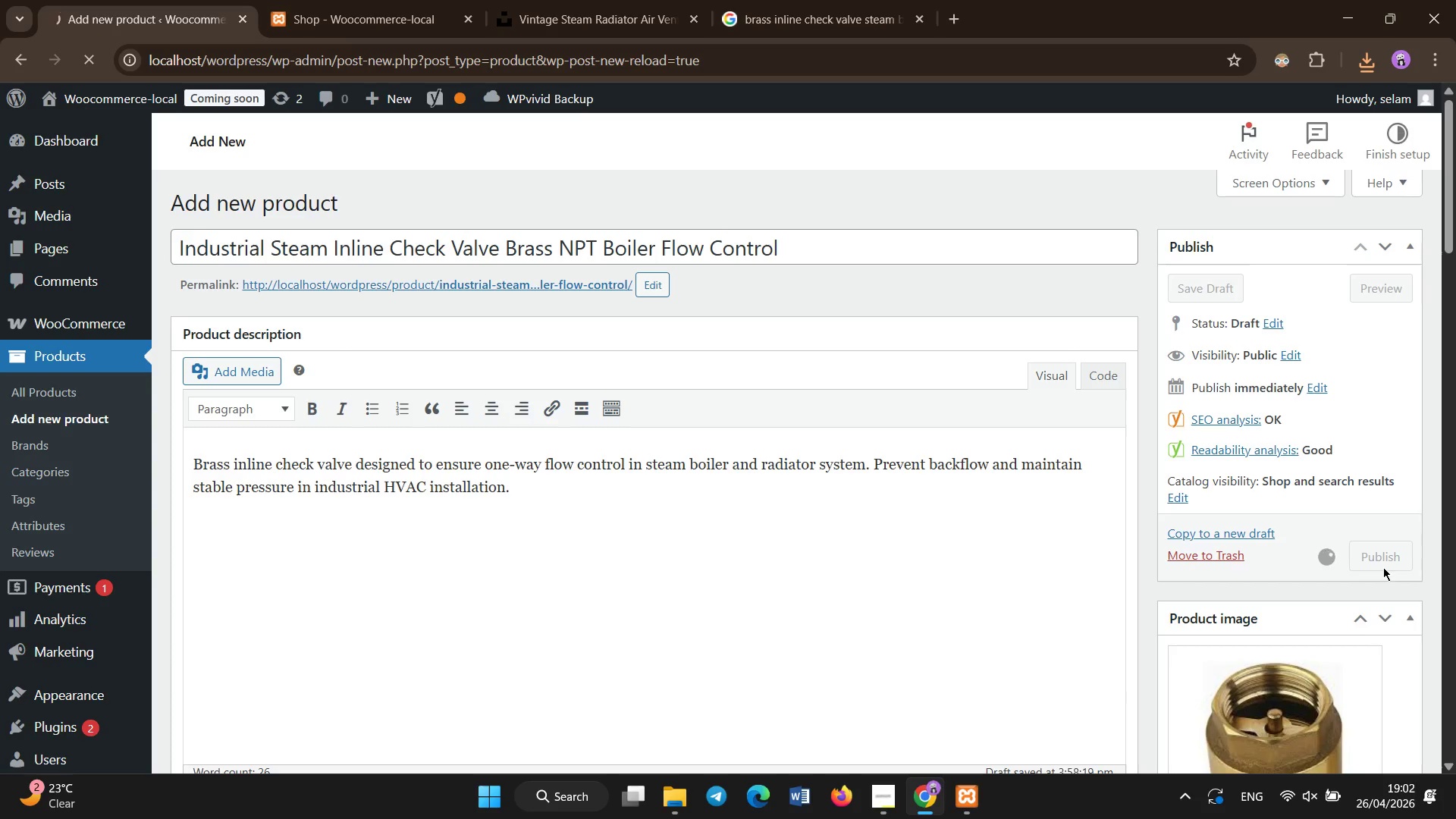 
key(Control+ControlLeft)
 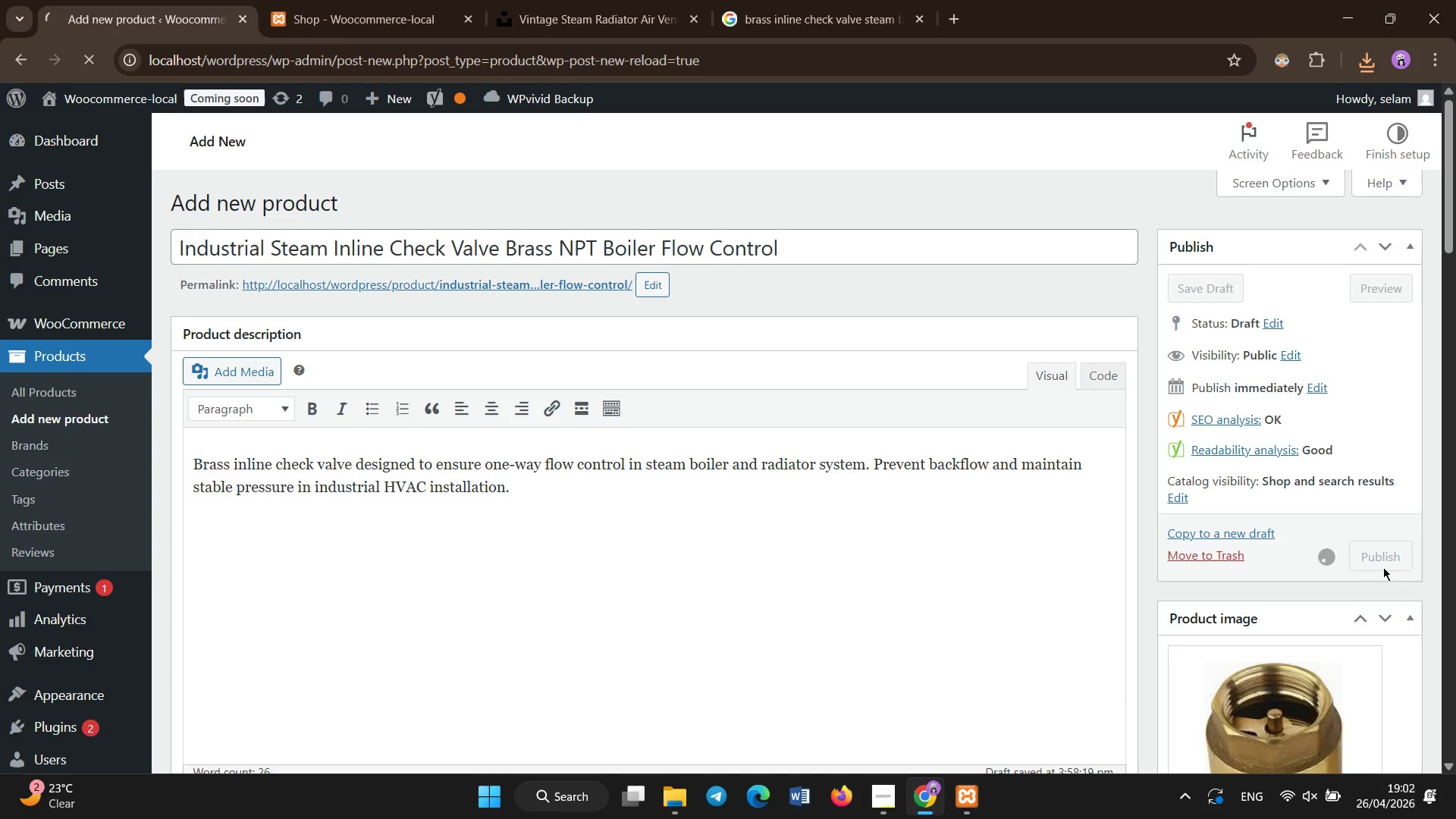 
key(Control+ControlLeft)
 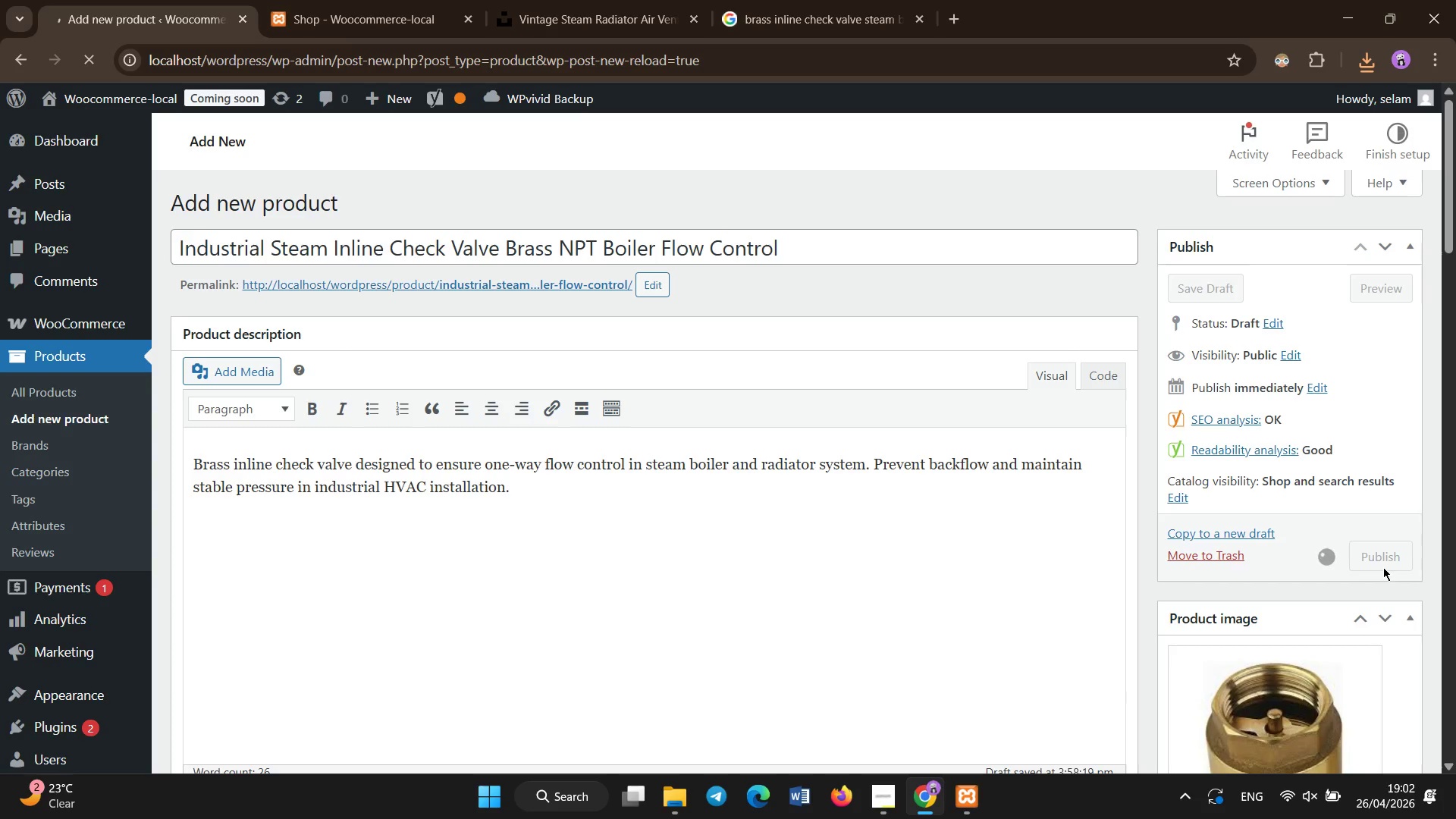 
key(Control+ControlLeft)
 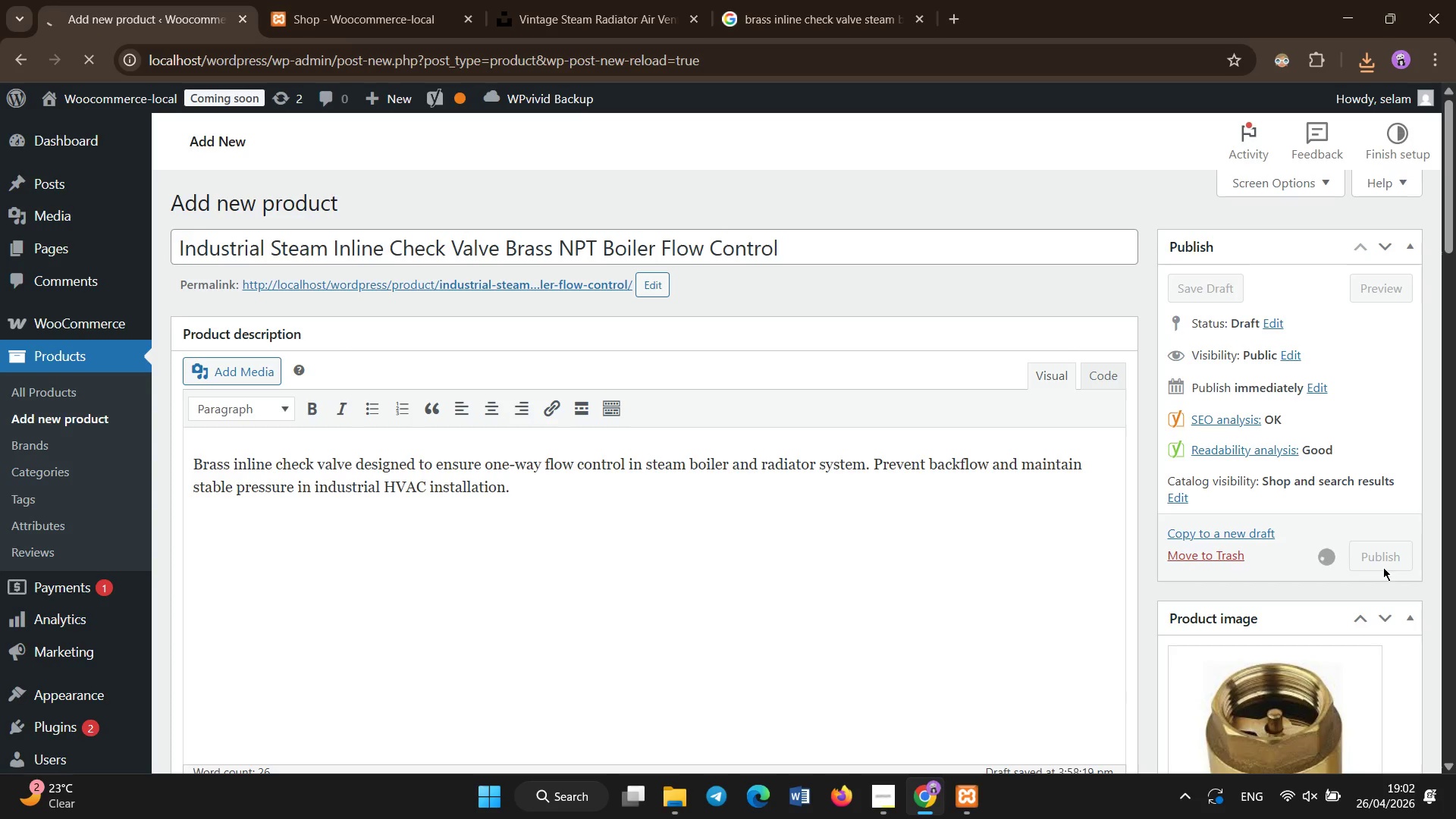 
key(Control+ControlLeft)
 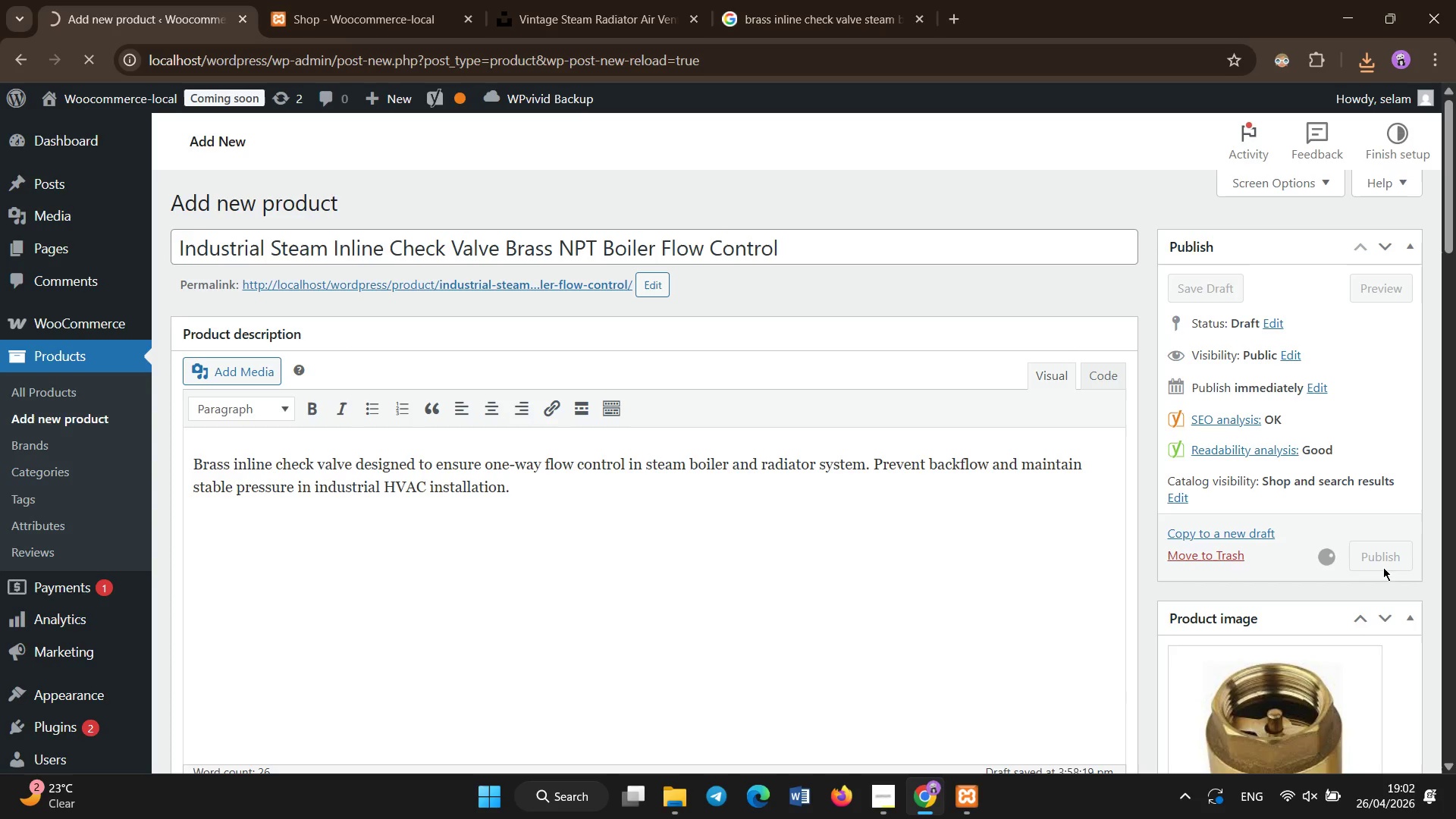 
key(Control+ControlLeft)
 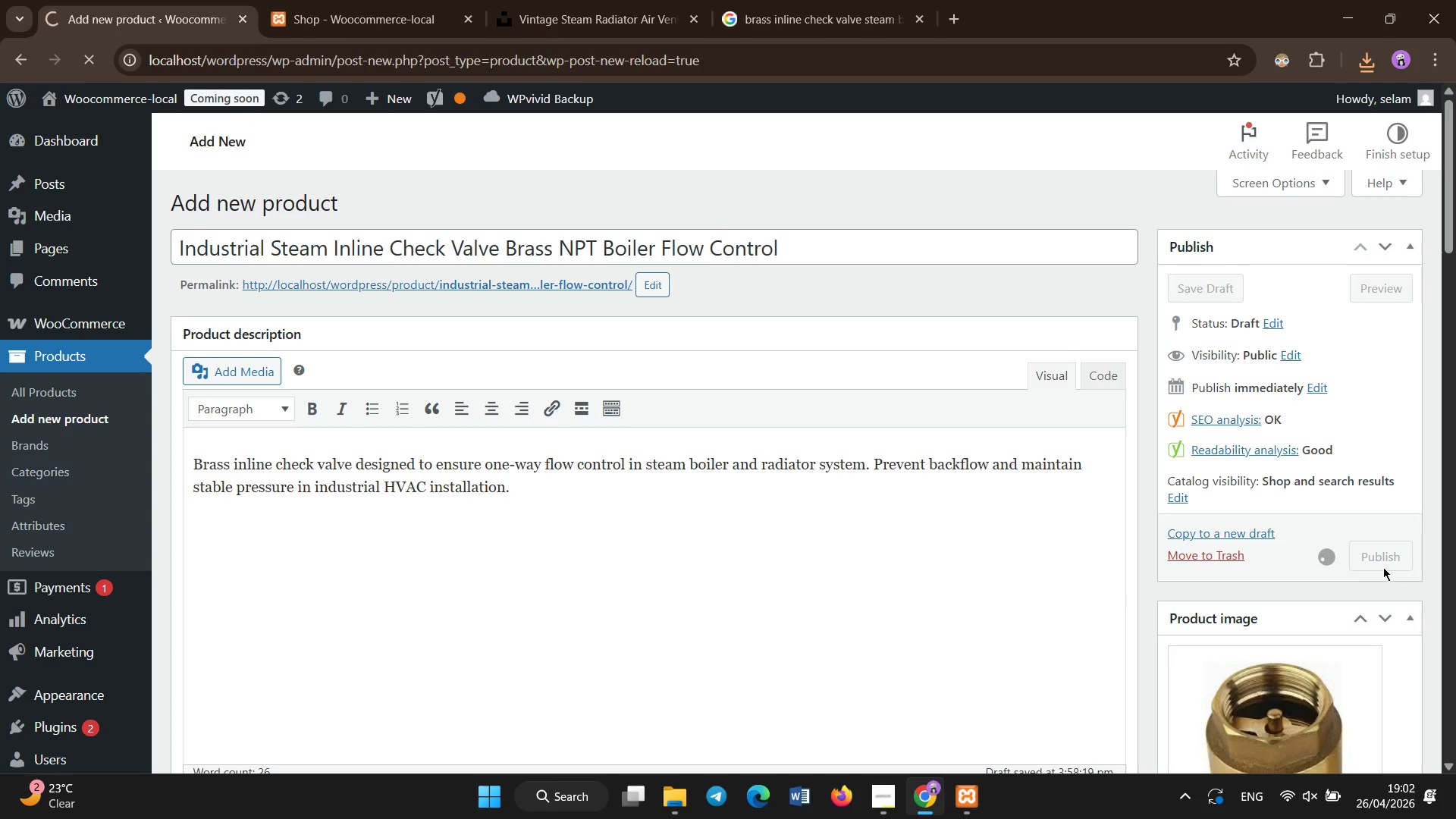 
key(Control+ControlLeft)
 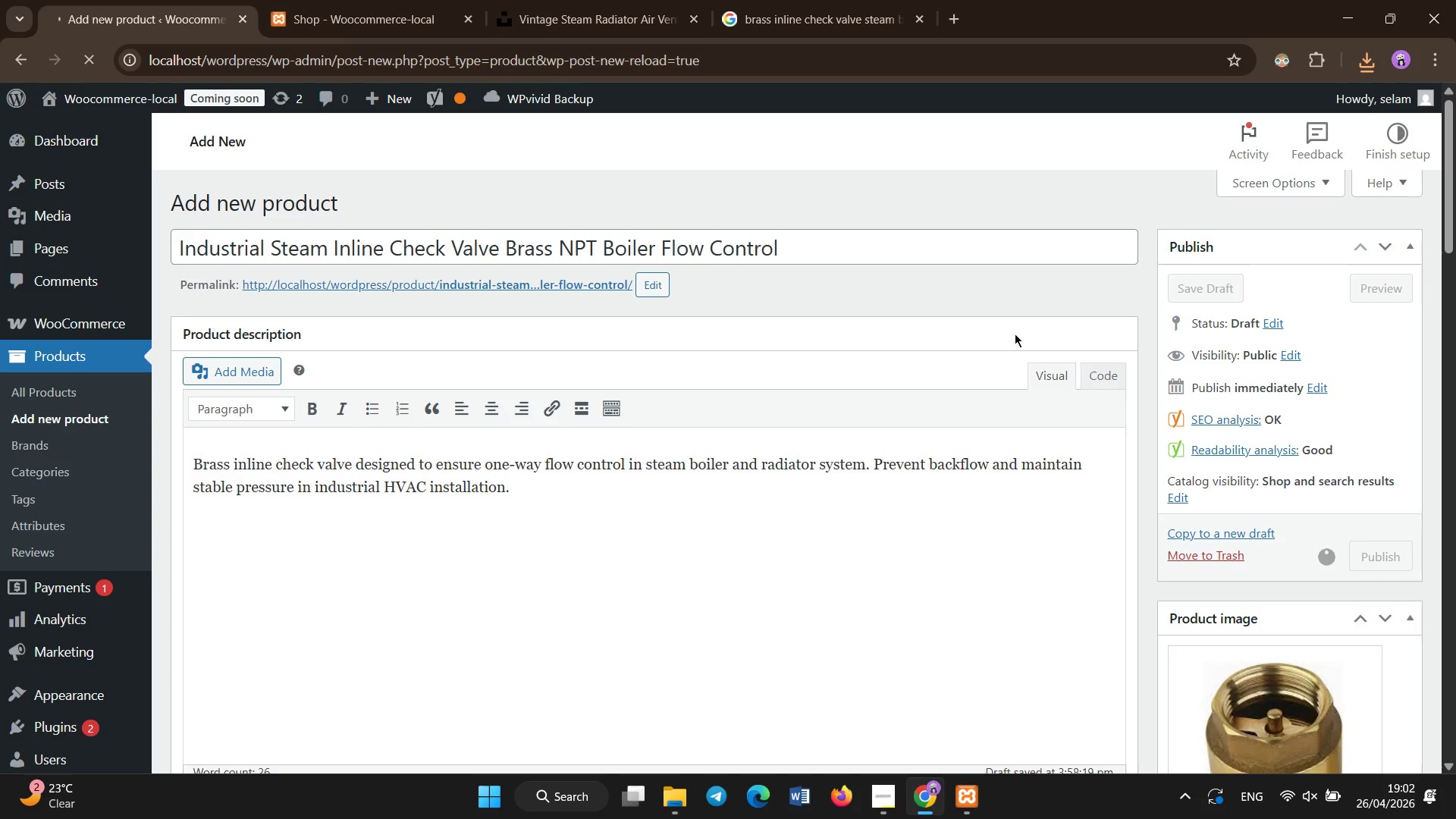 
key(Control+ControlLeft)
 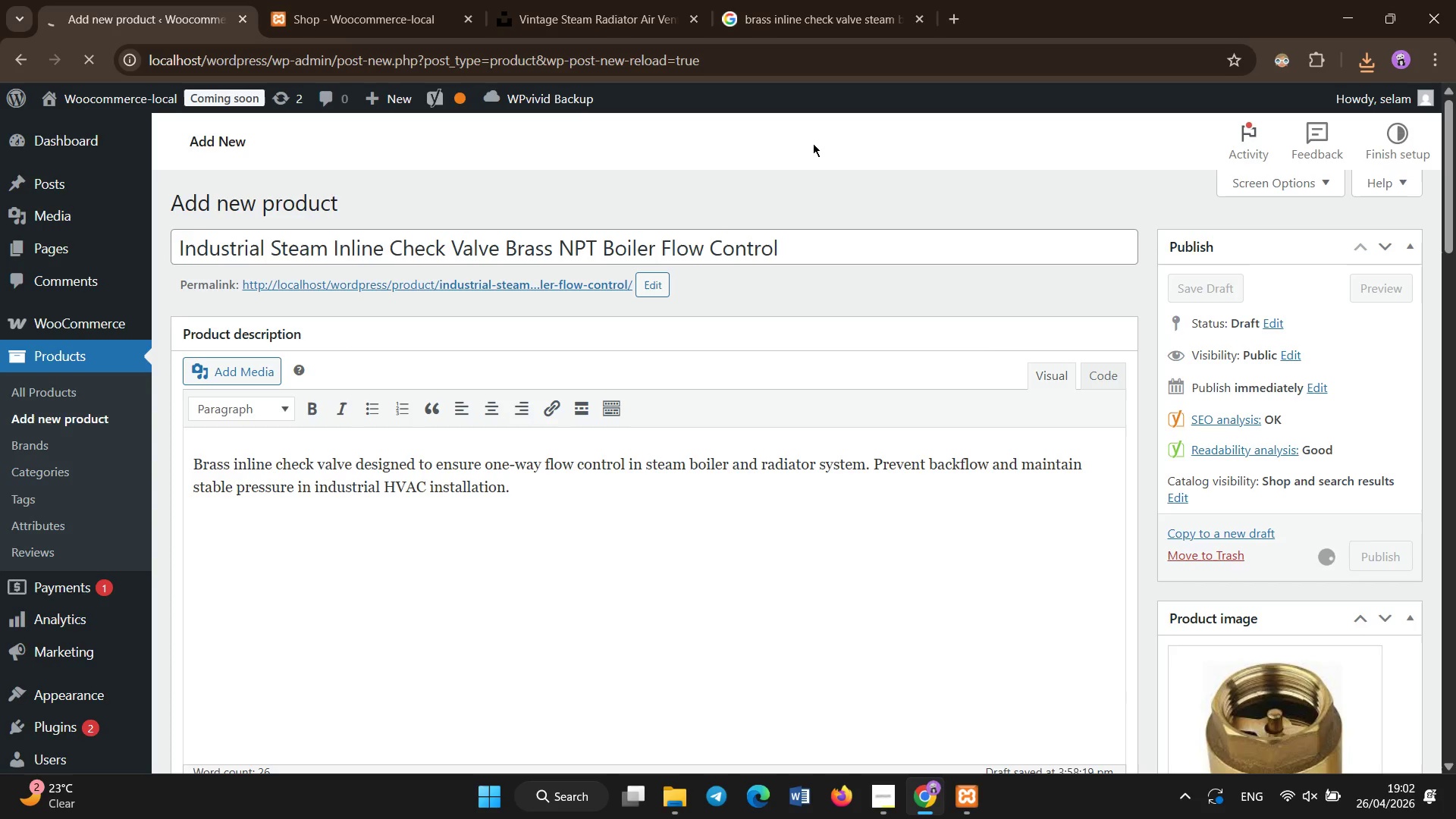 
key(Control+ControlLeft)
 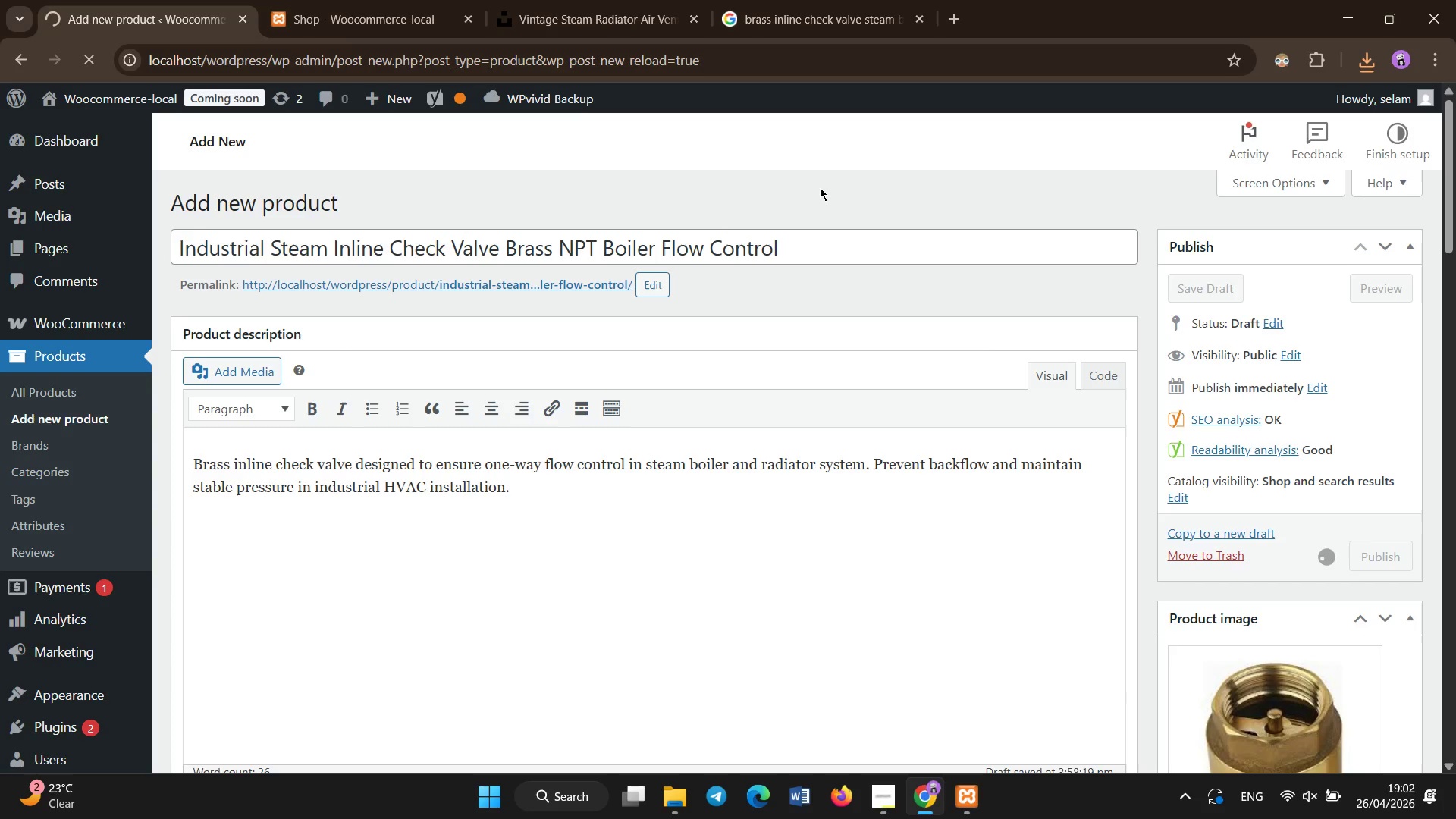 
left_click([820, 187])
 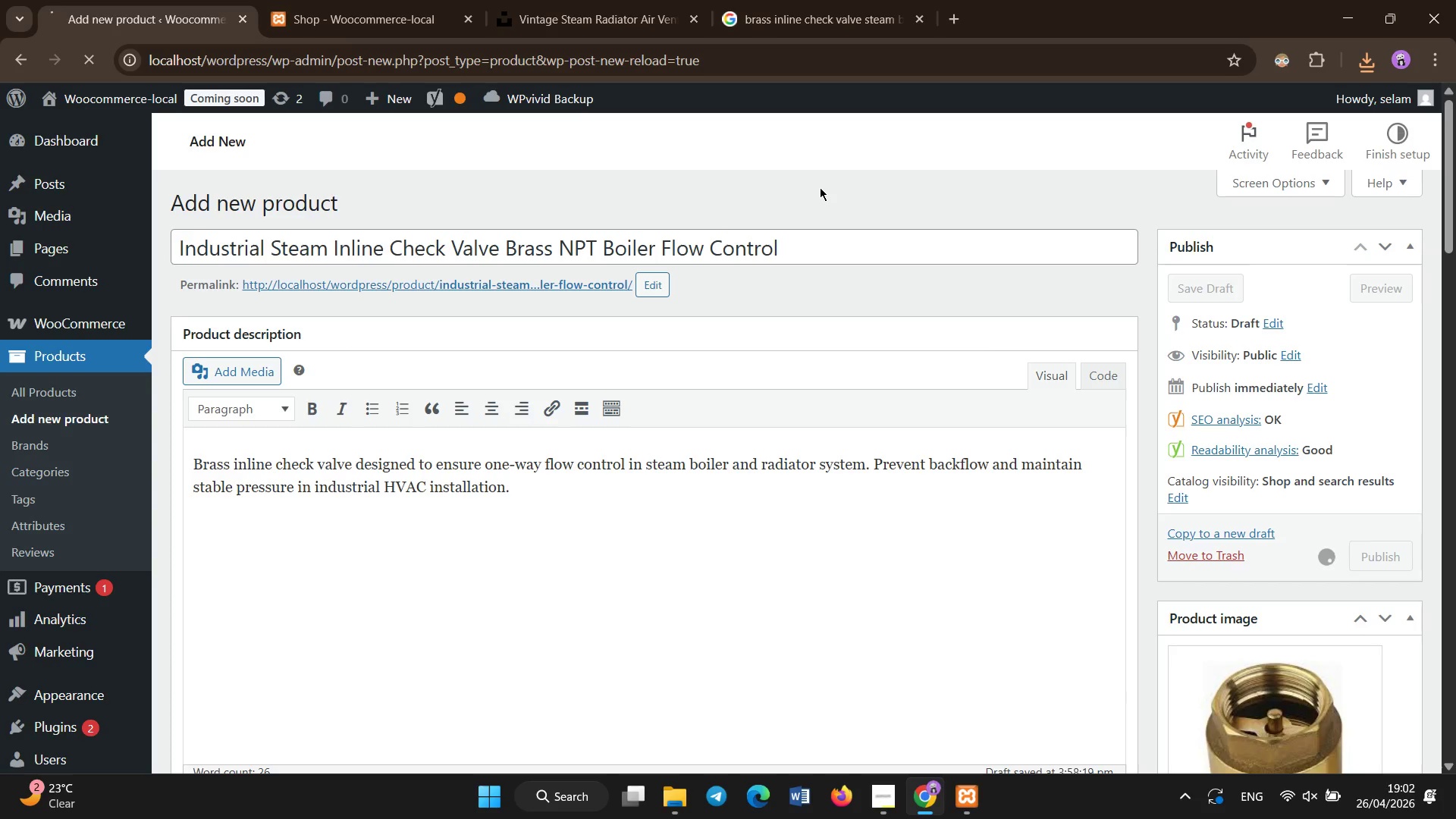 
scroll: coordinate [821, 187], scroll_direction: up, amount: 9.0
 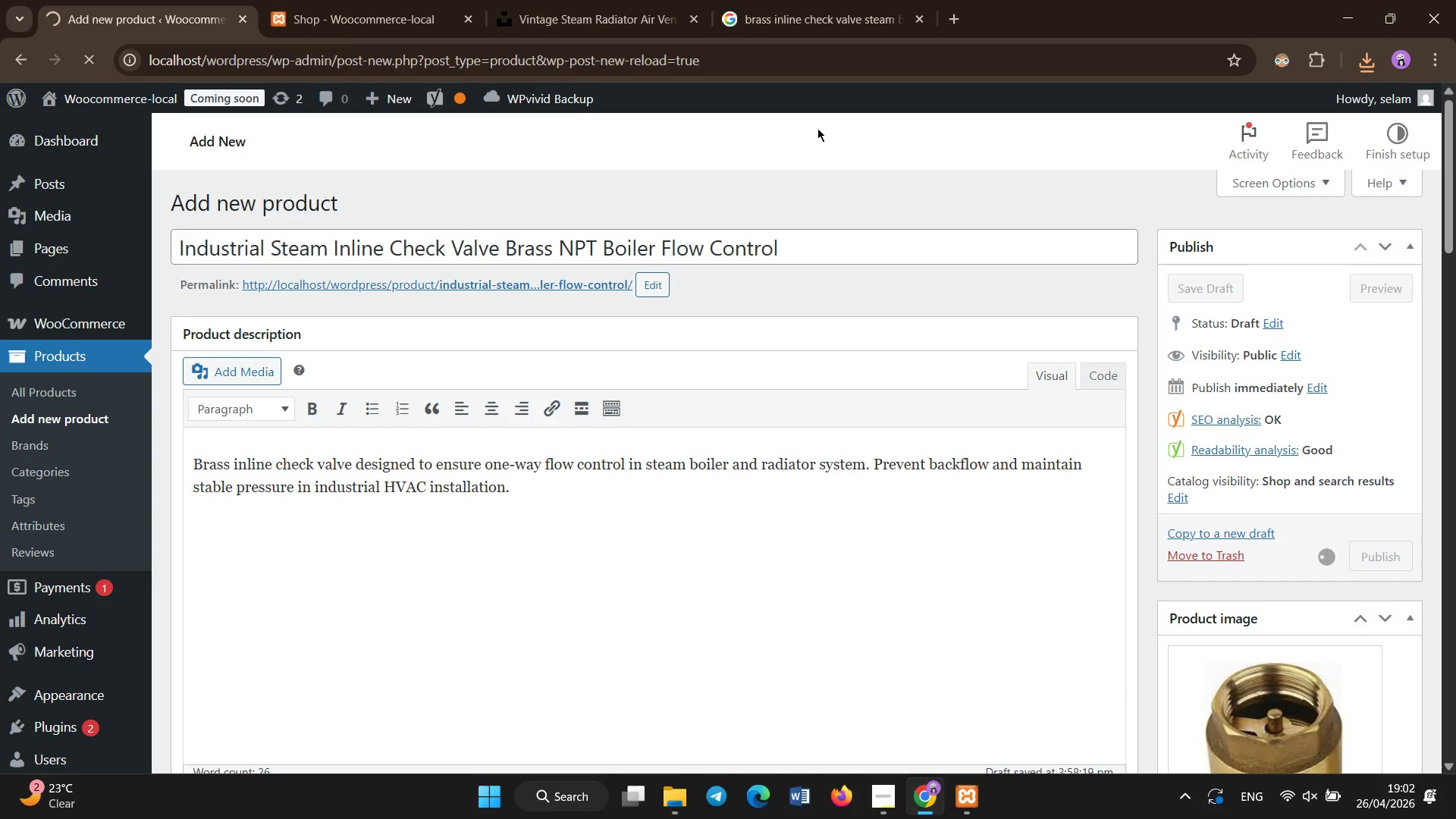 
wait(10.31)
 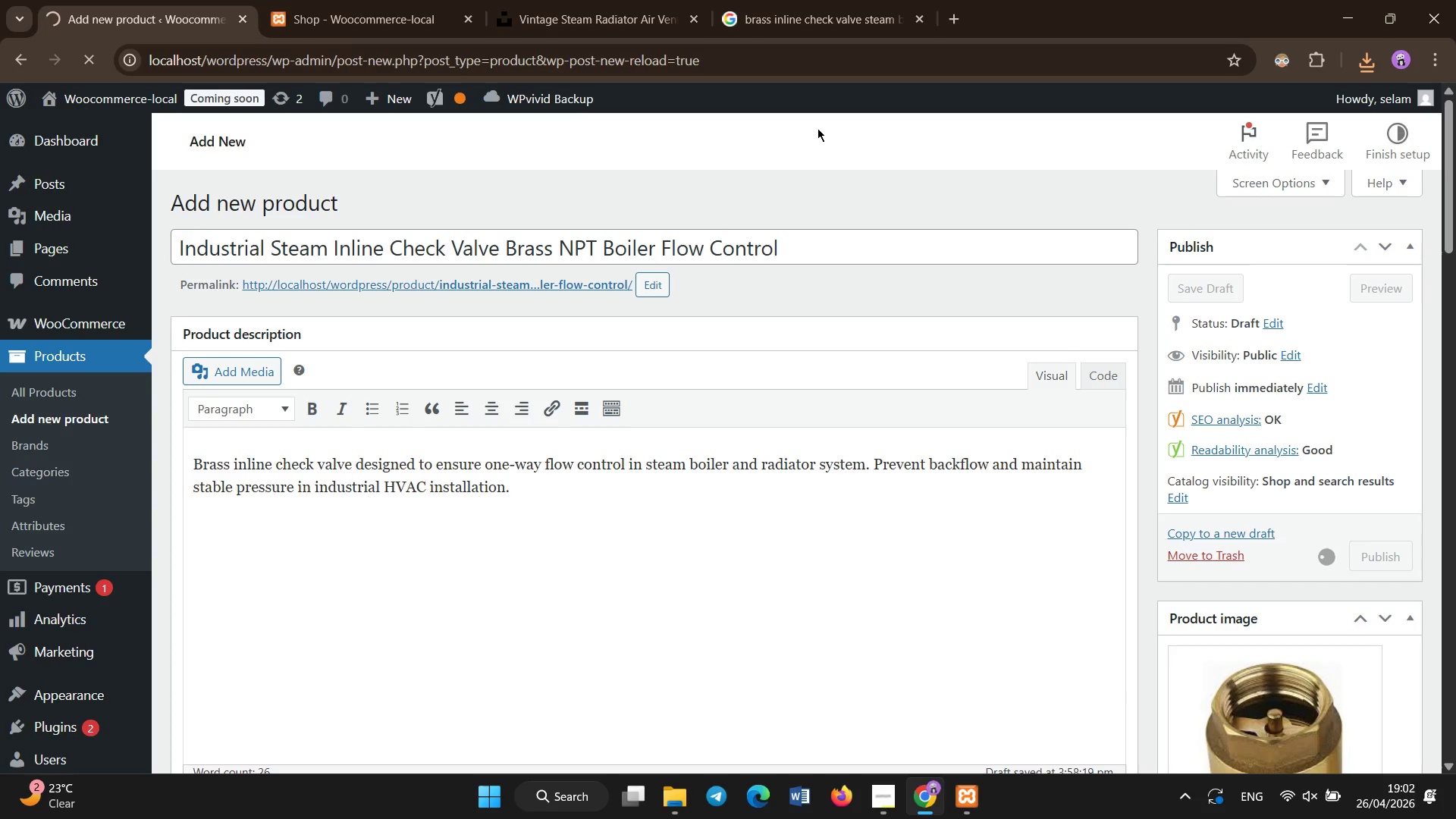 
left_click([362, 199])
 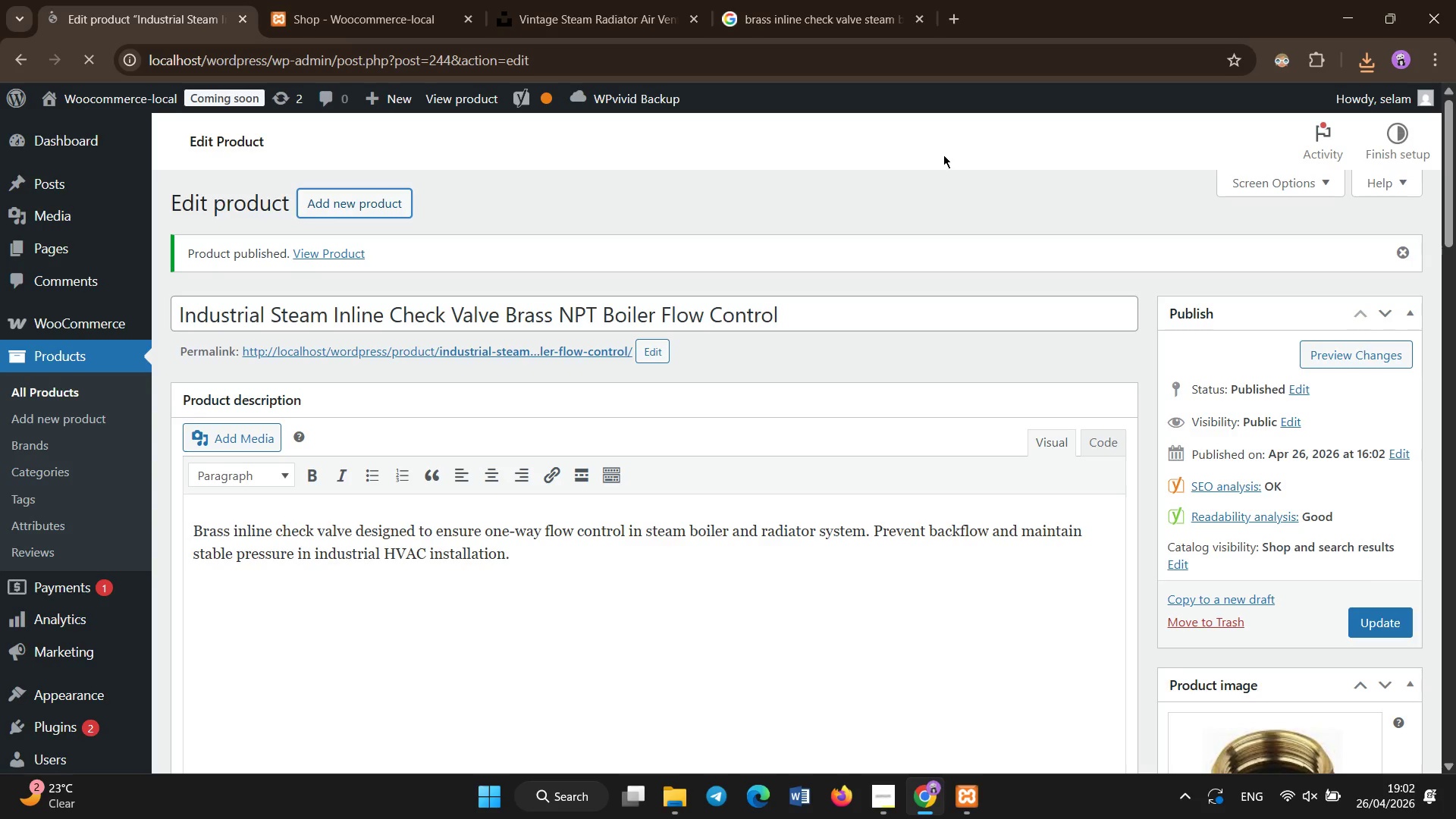 
wait(9.83)
 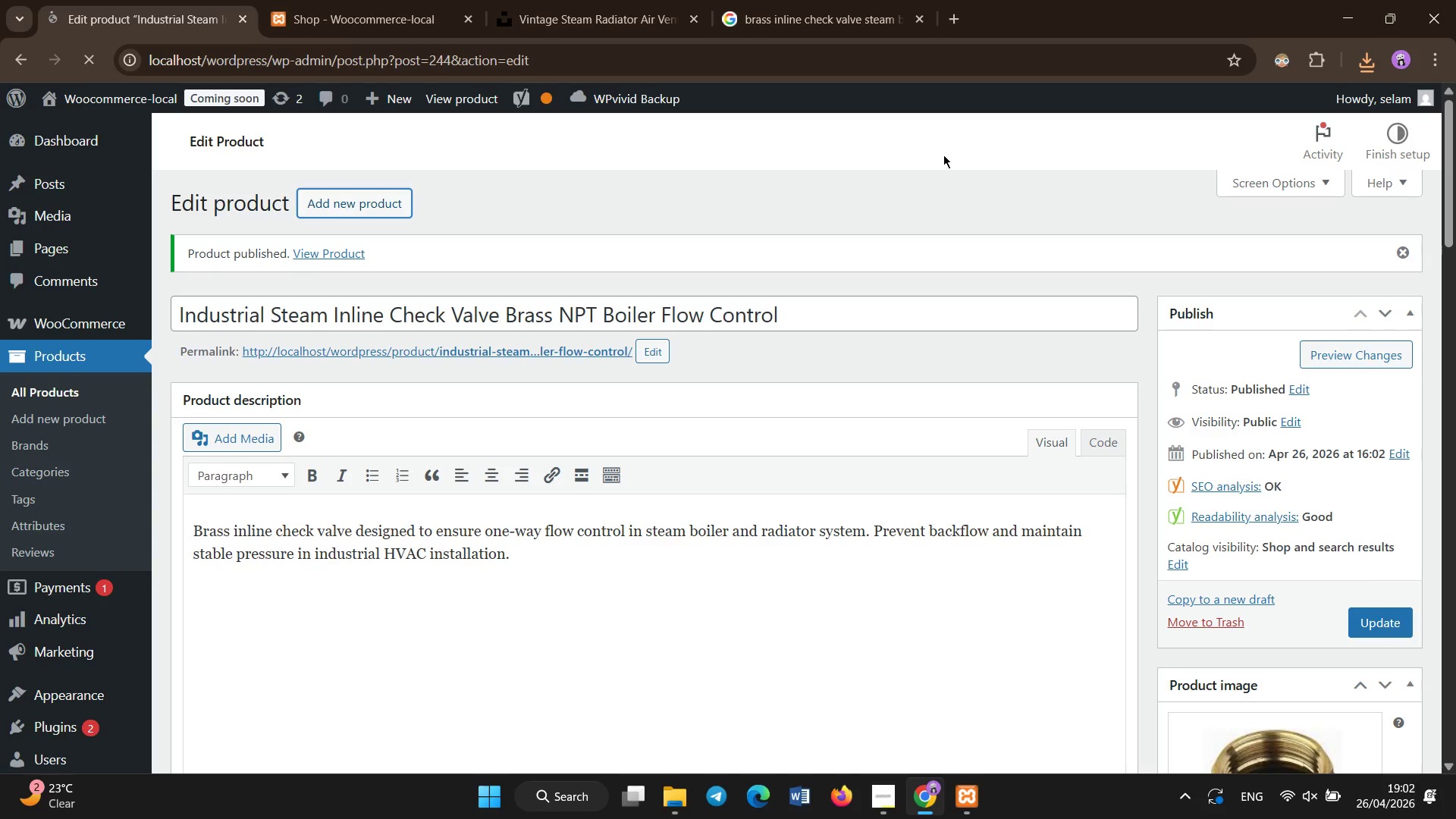 
left_click([895, 245])
 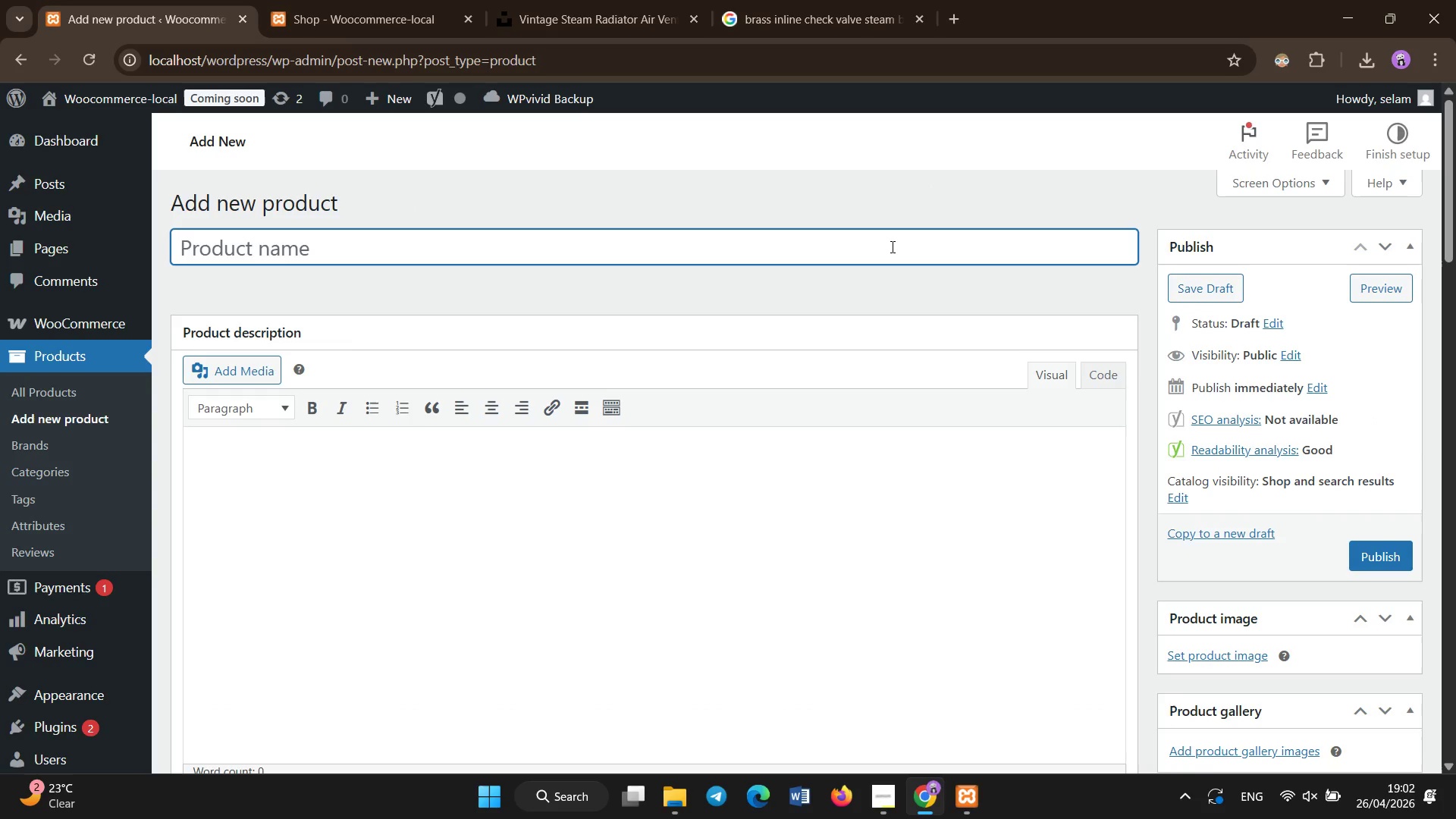 
type(Cast Iron Radi)
 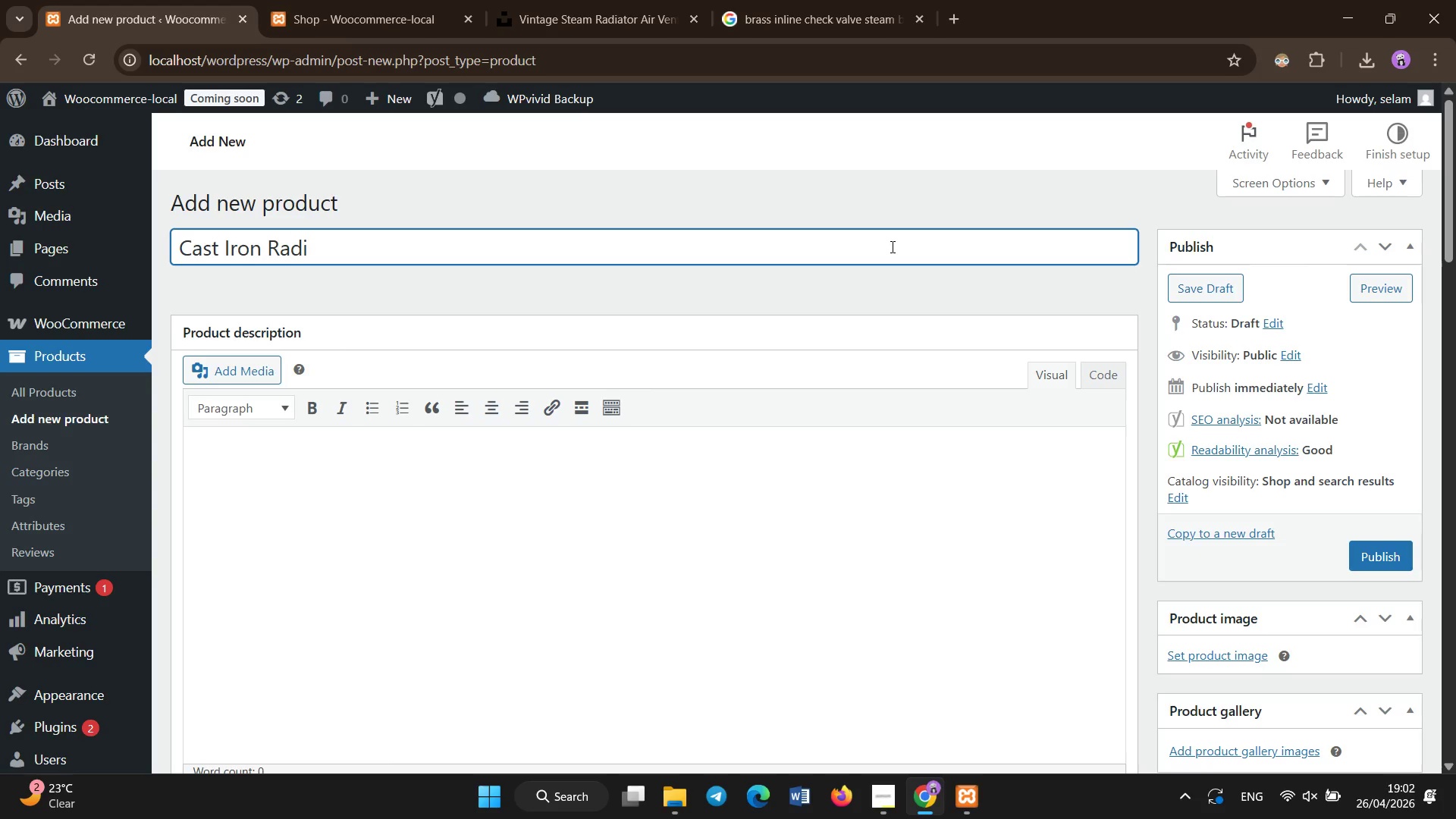 
key(Control+A)
 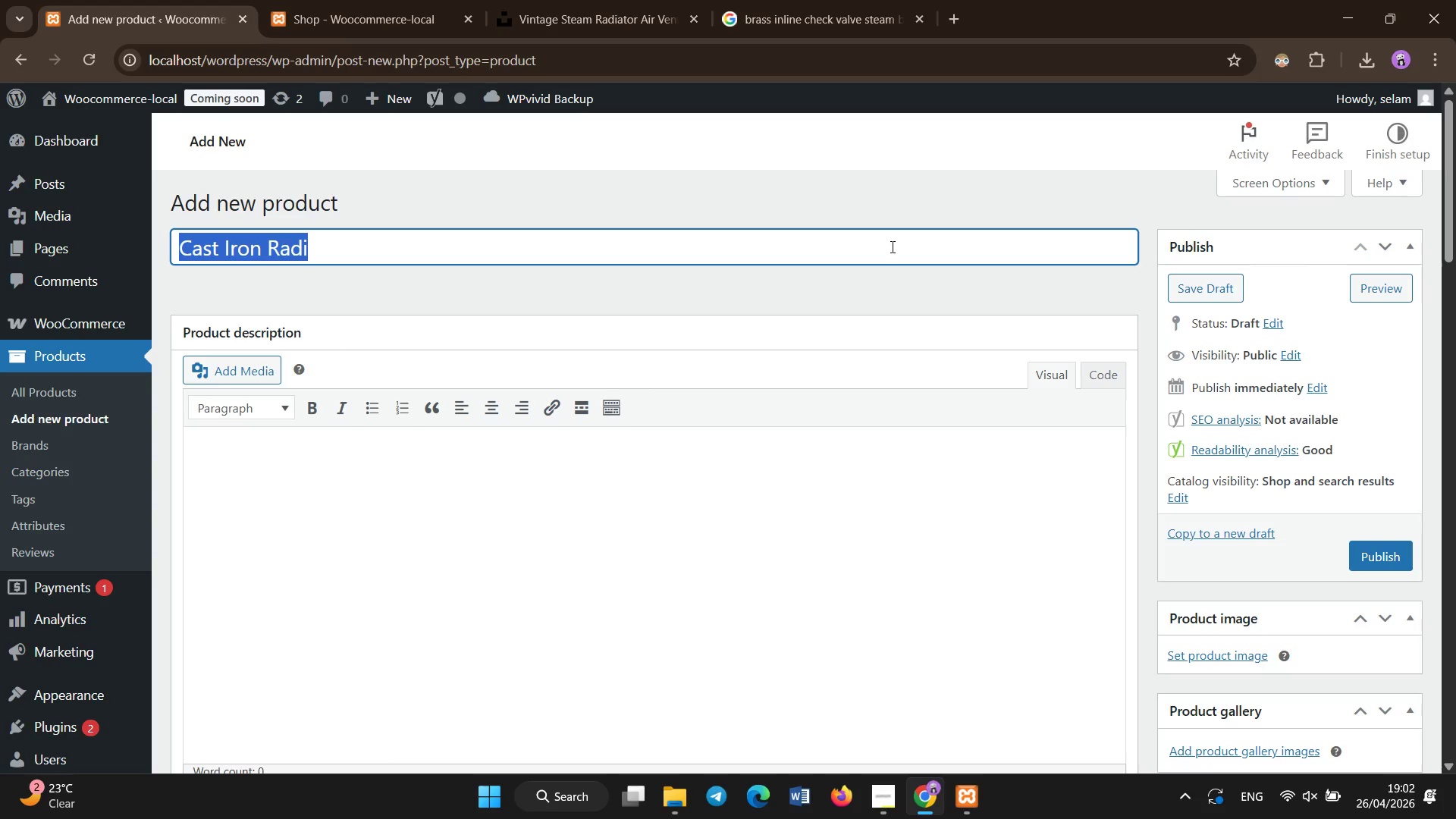 
key(Control+X)
 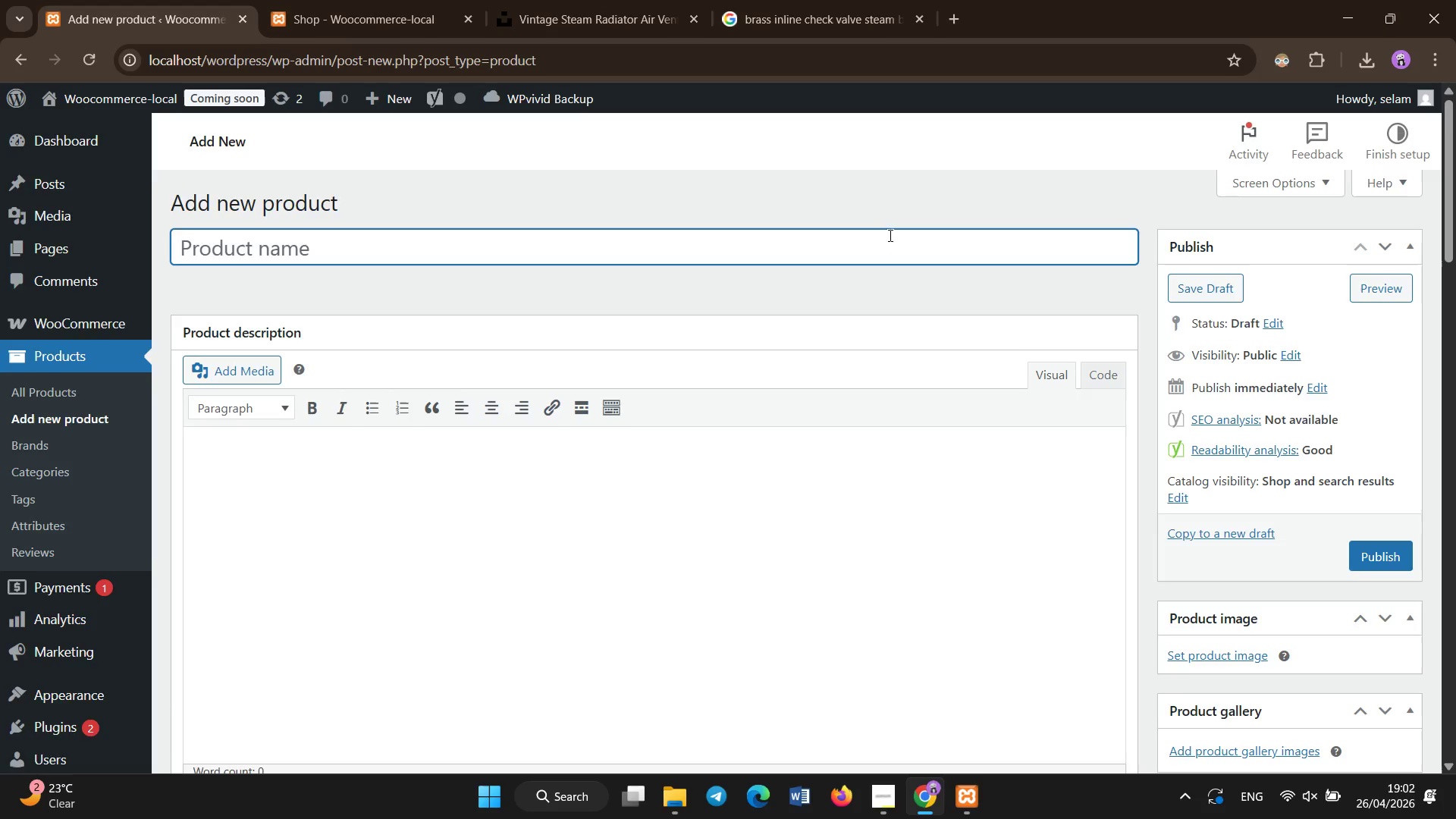 
scroll: coordinate [1227, 683], scroll_direction: down, amount: 4.0
 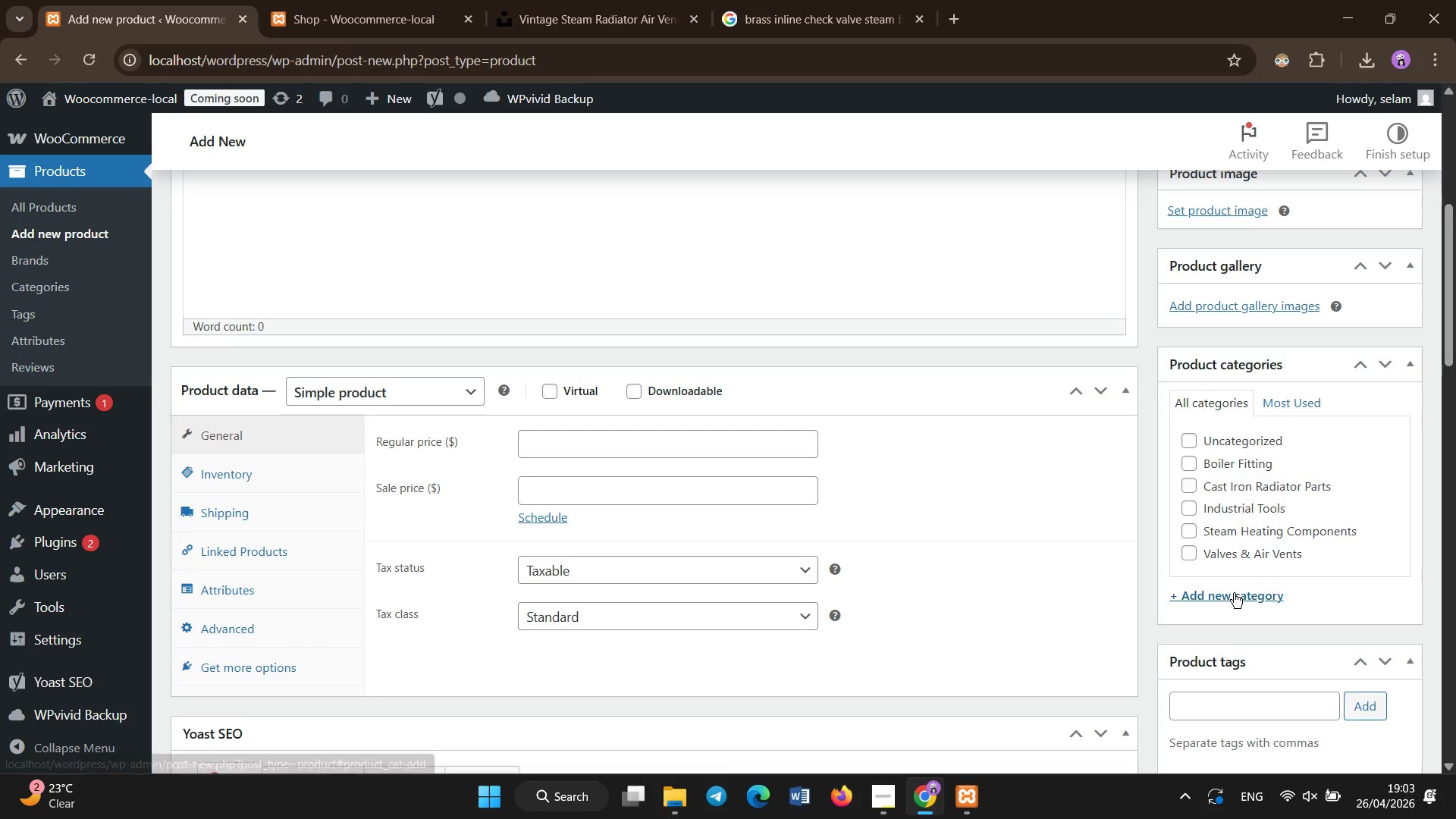 
left_click([1234, 593])
 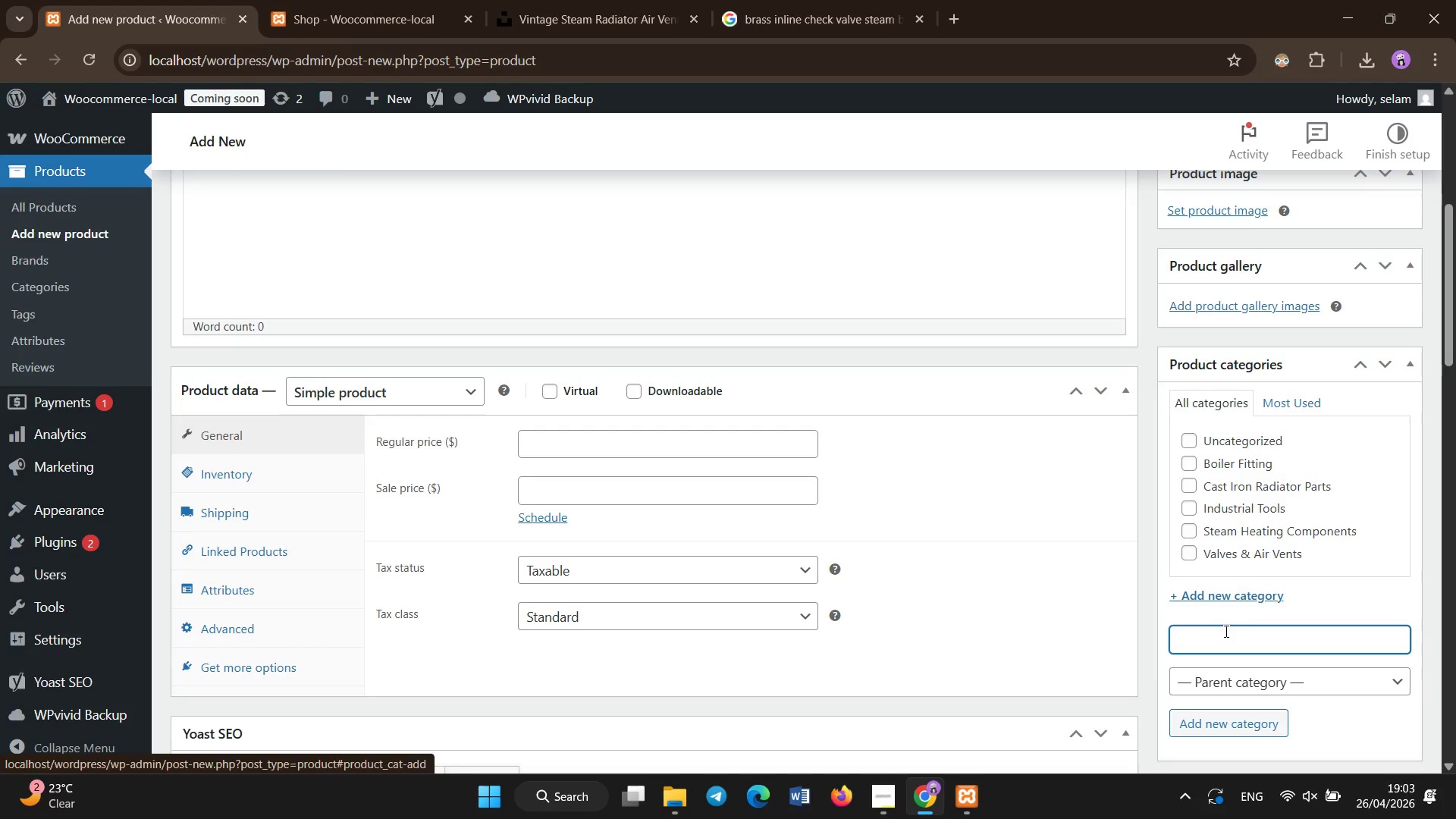 
key(Control+V)
 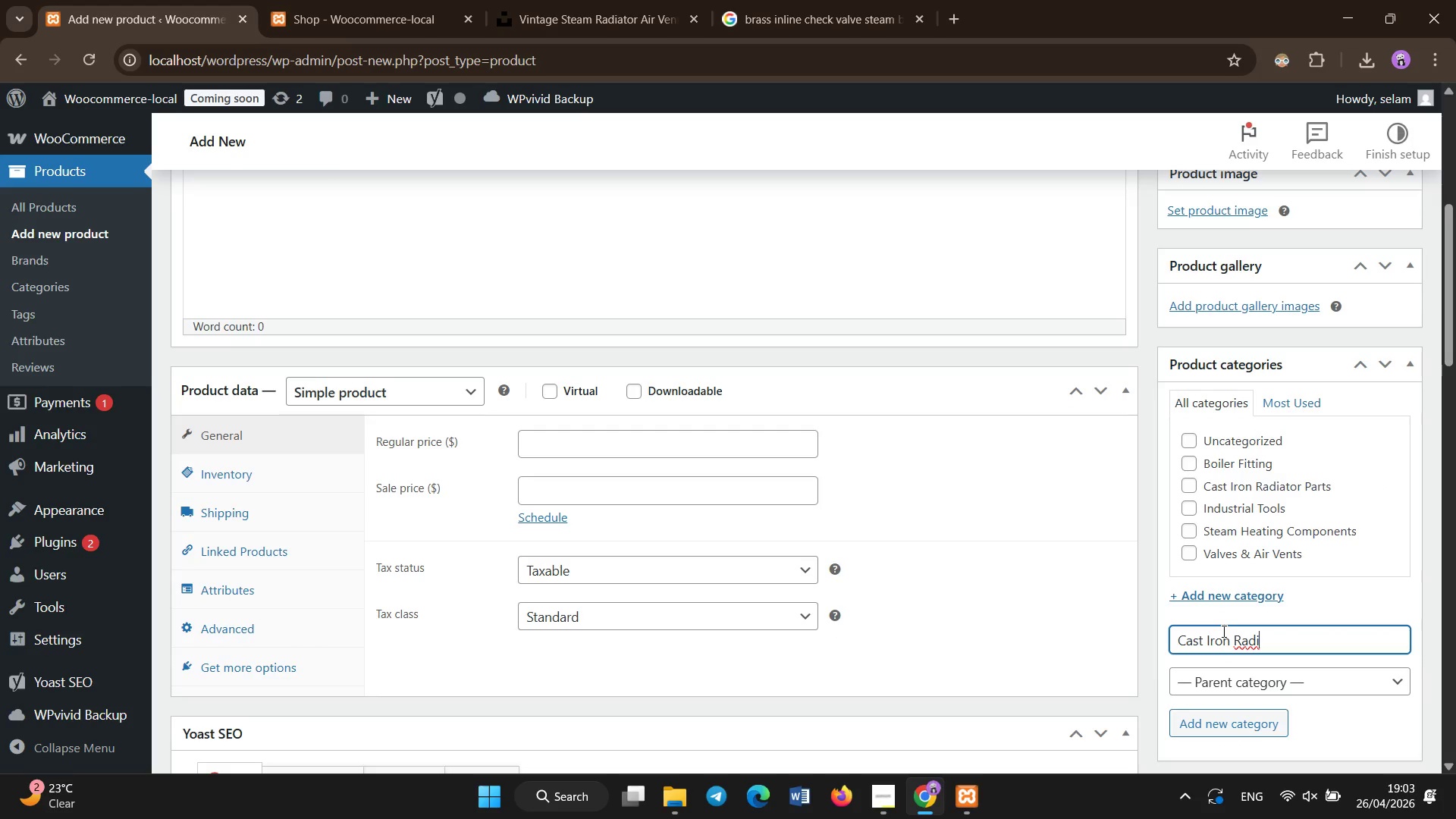 
type(ator Parts)
 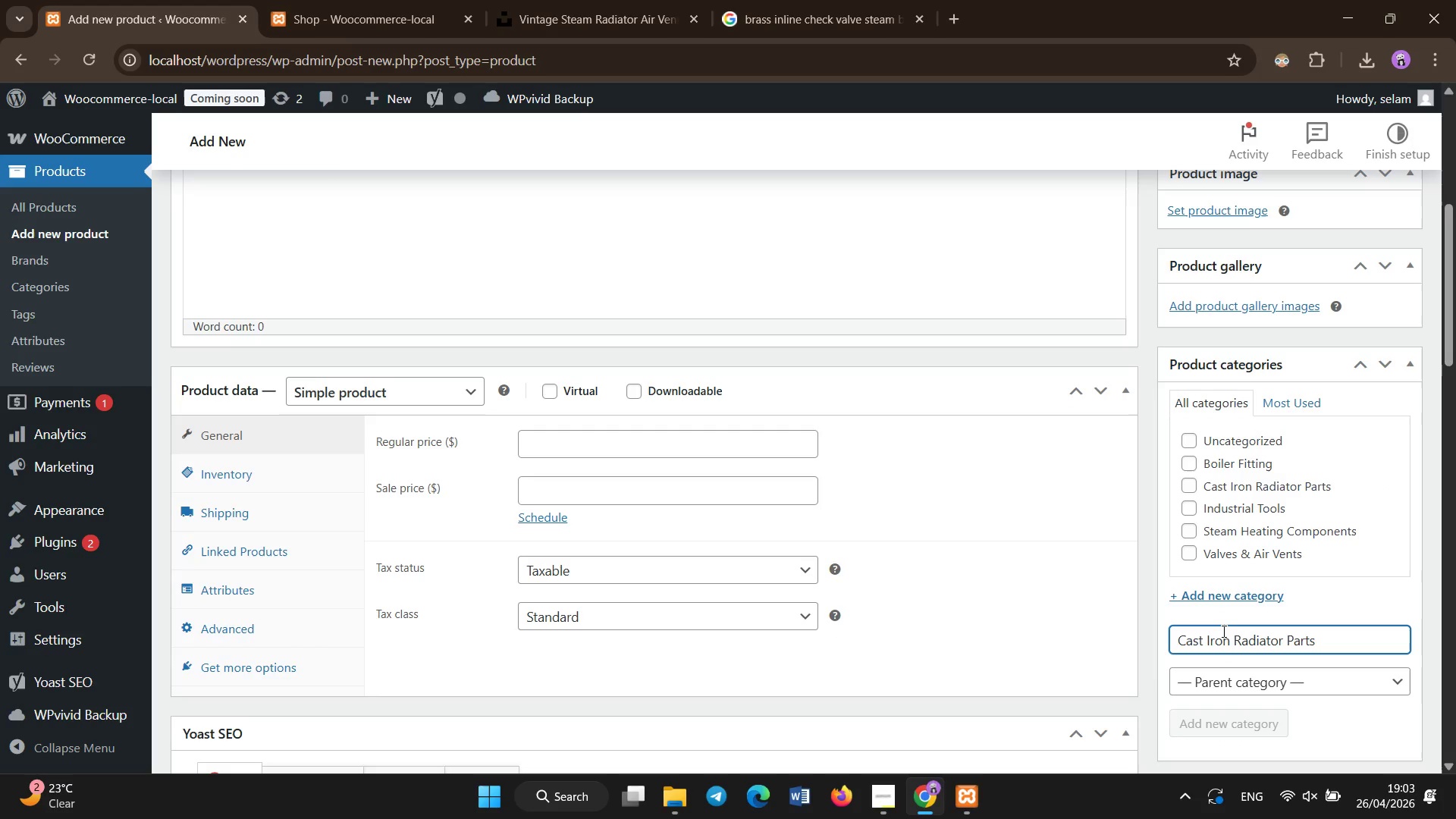 
key(Enter)
 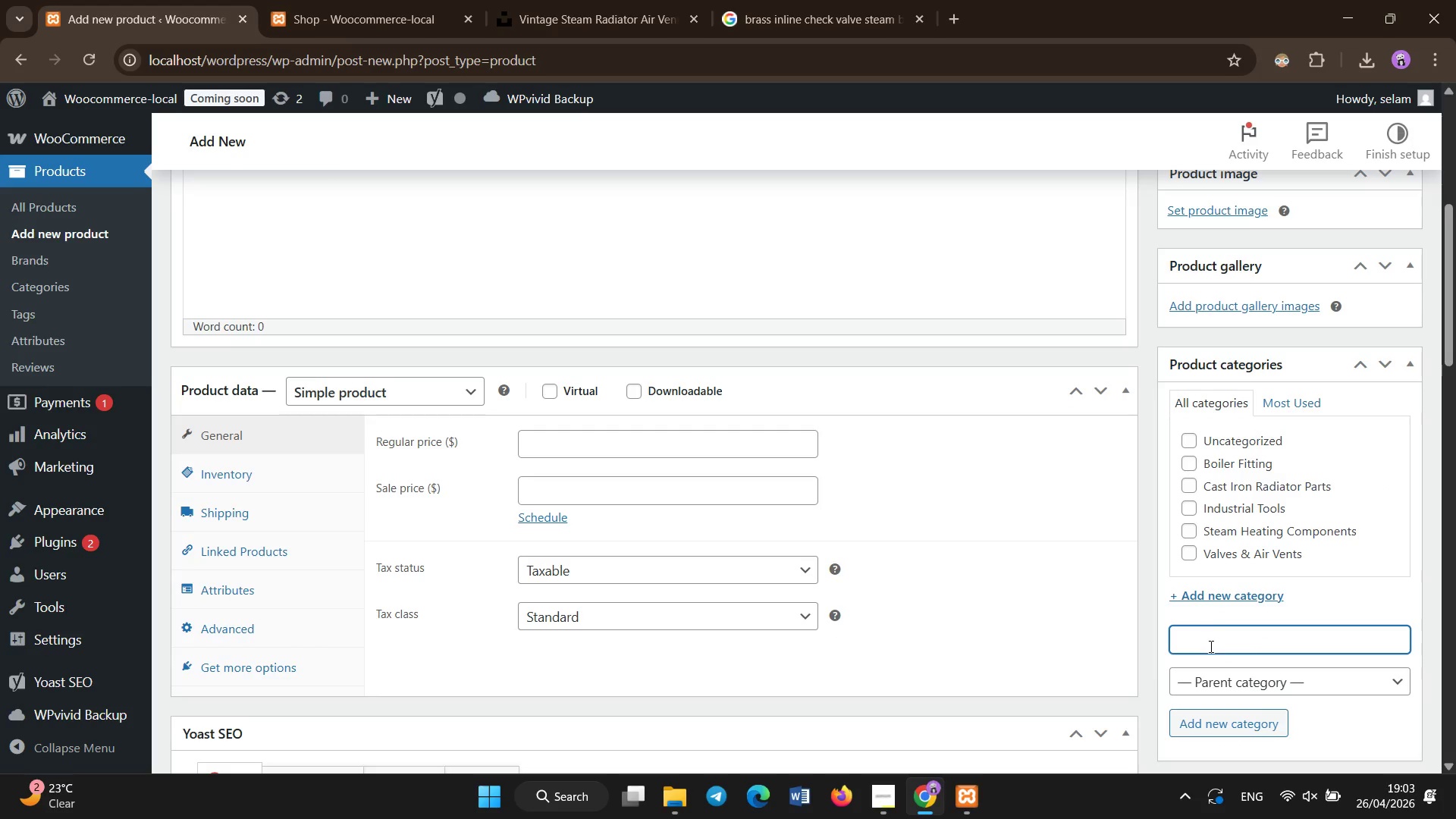 
wait(8.59)
 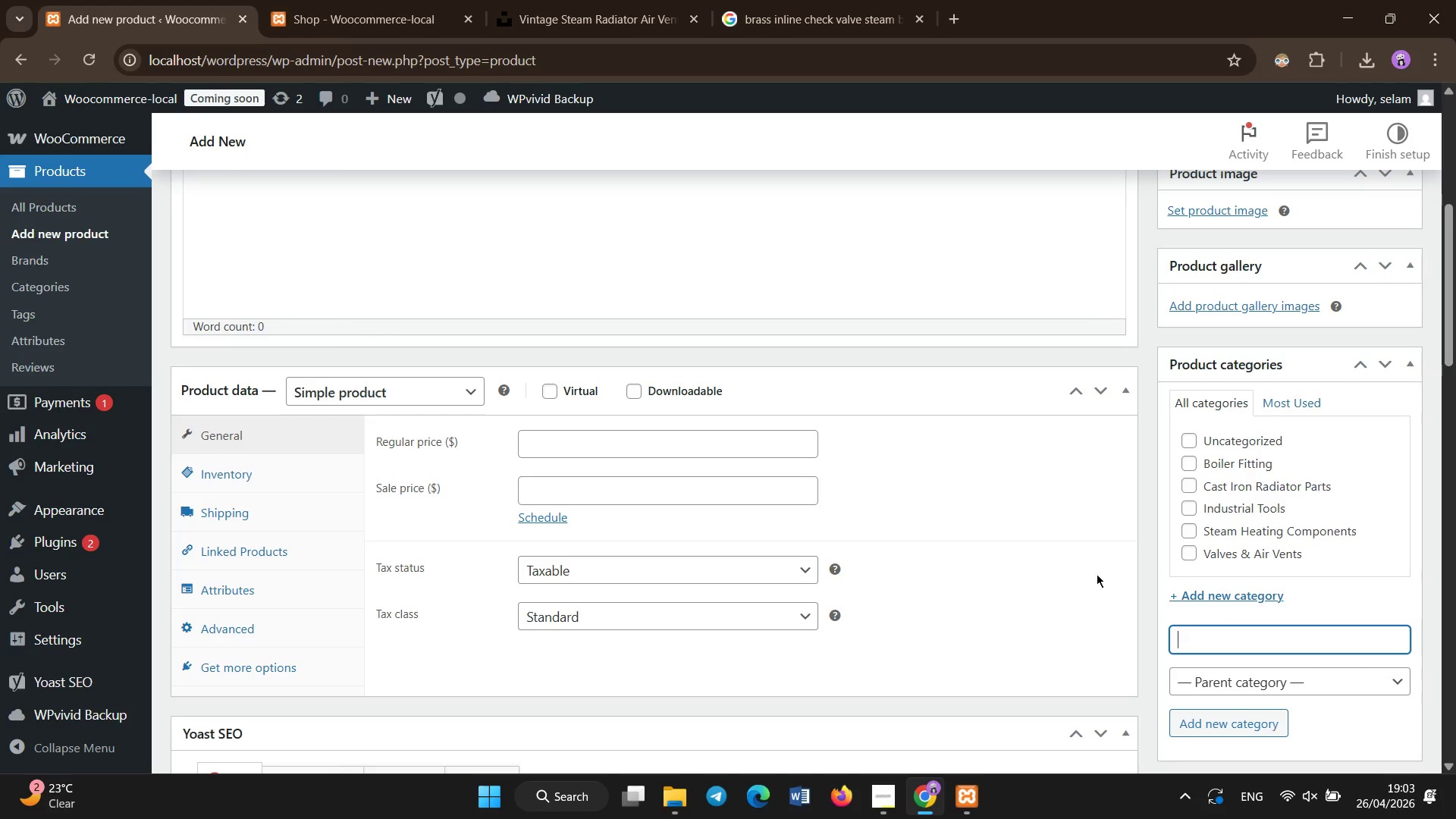 
key(Control+V)
 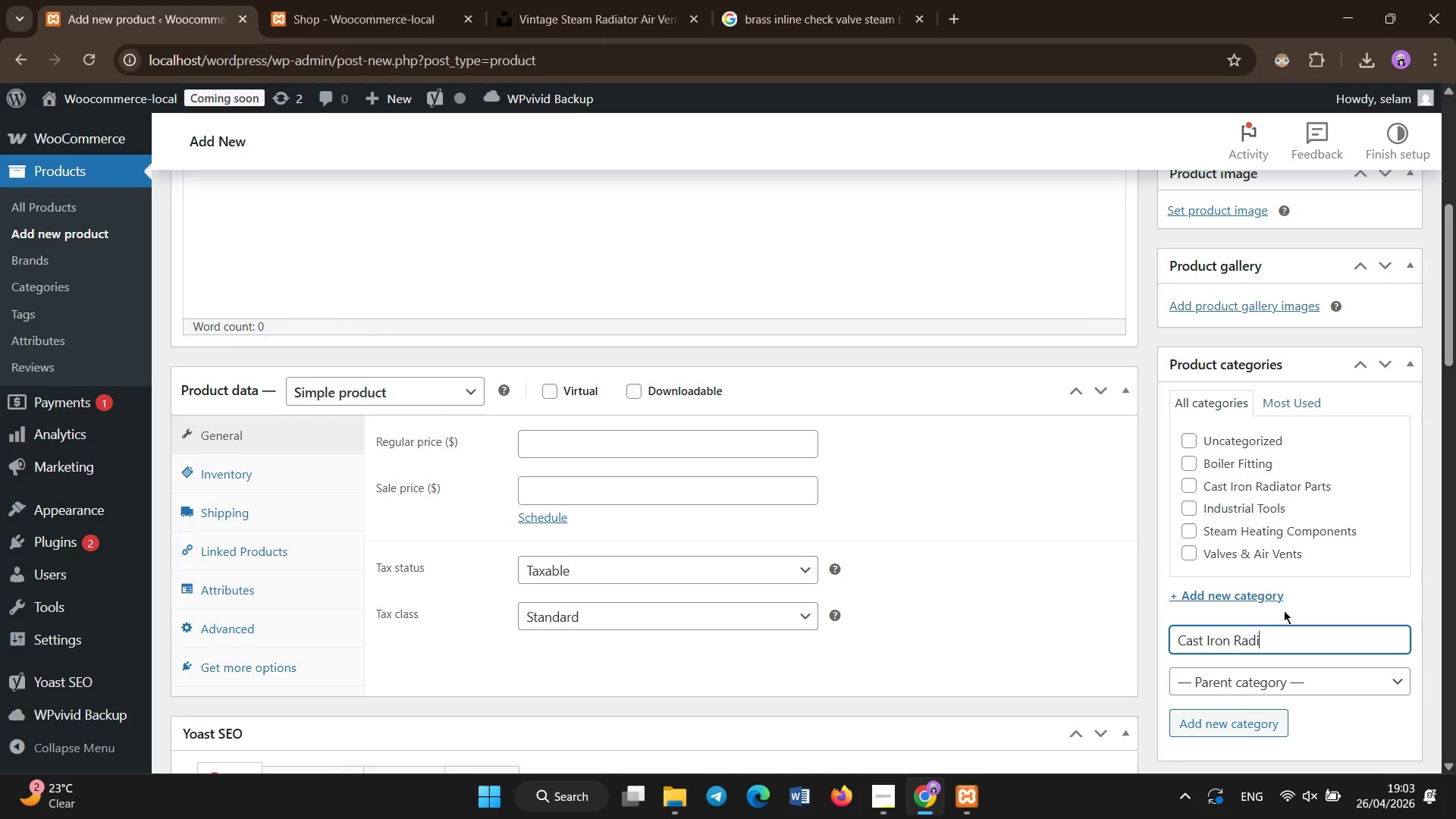 
type(ator Parts)
 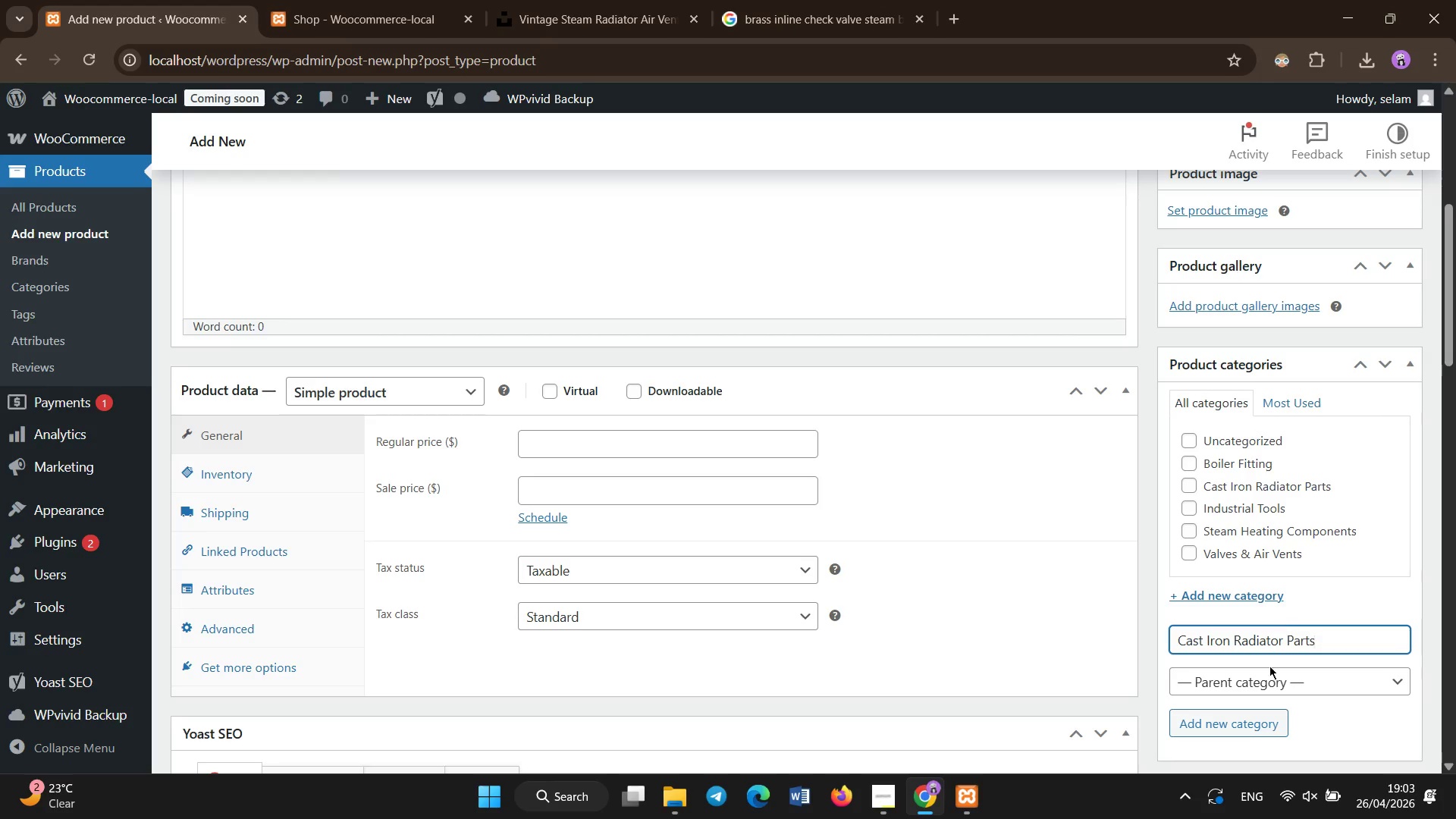 
double_click([1241, 723])
 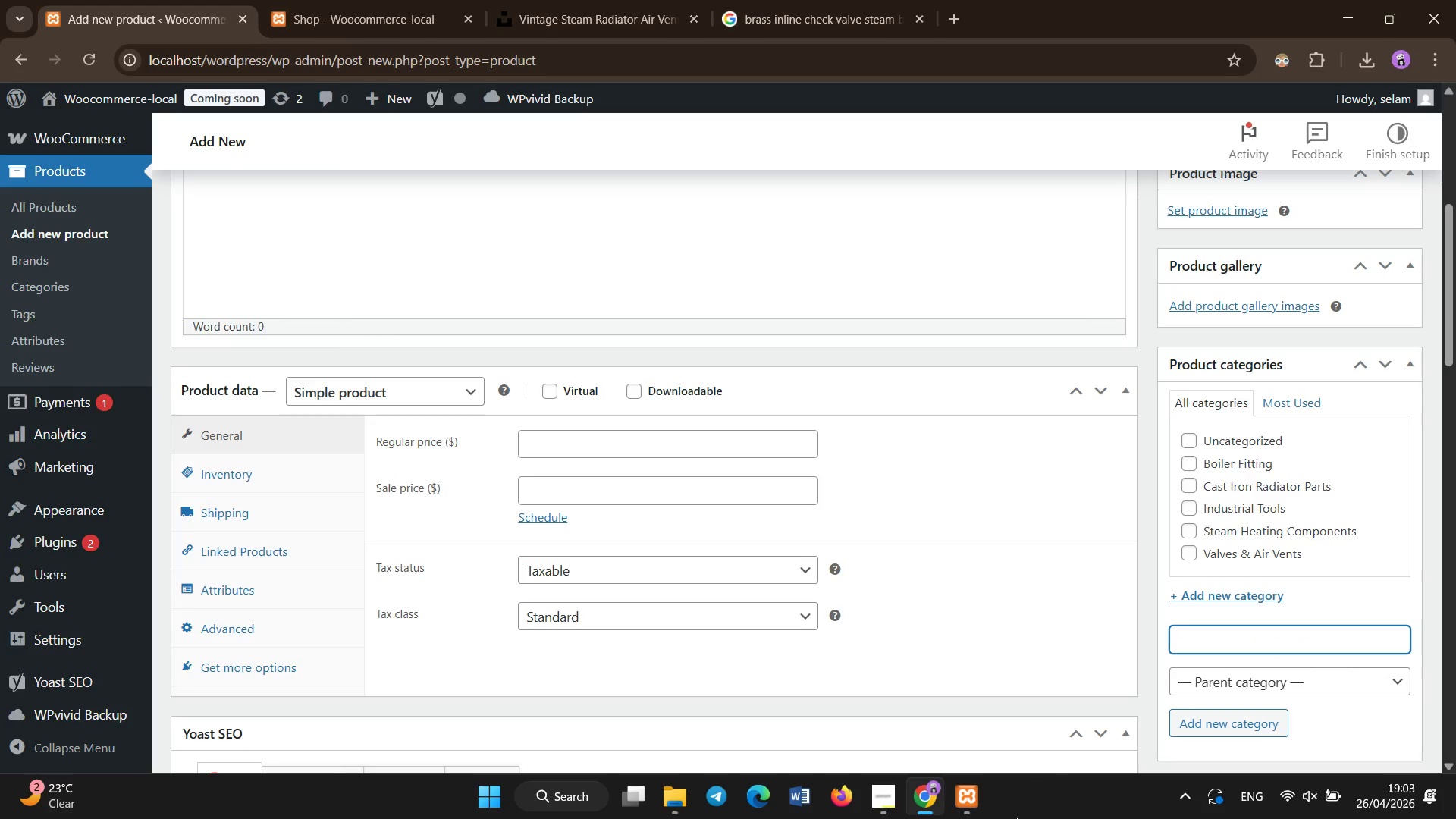 
wait(7.98)
 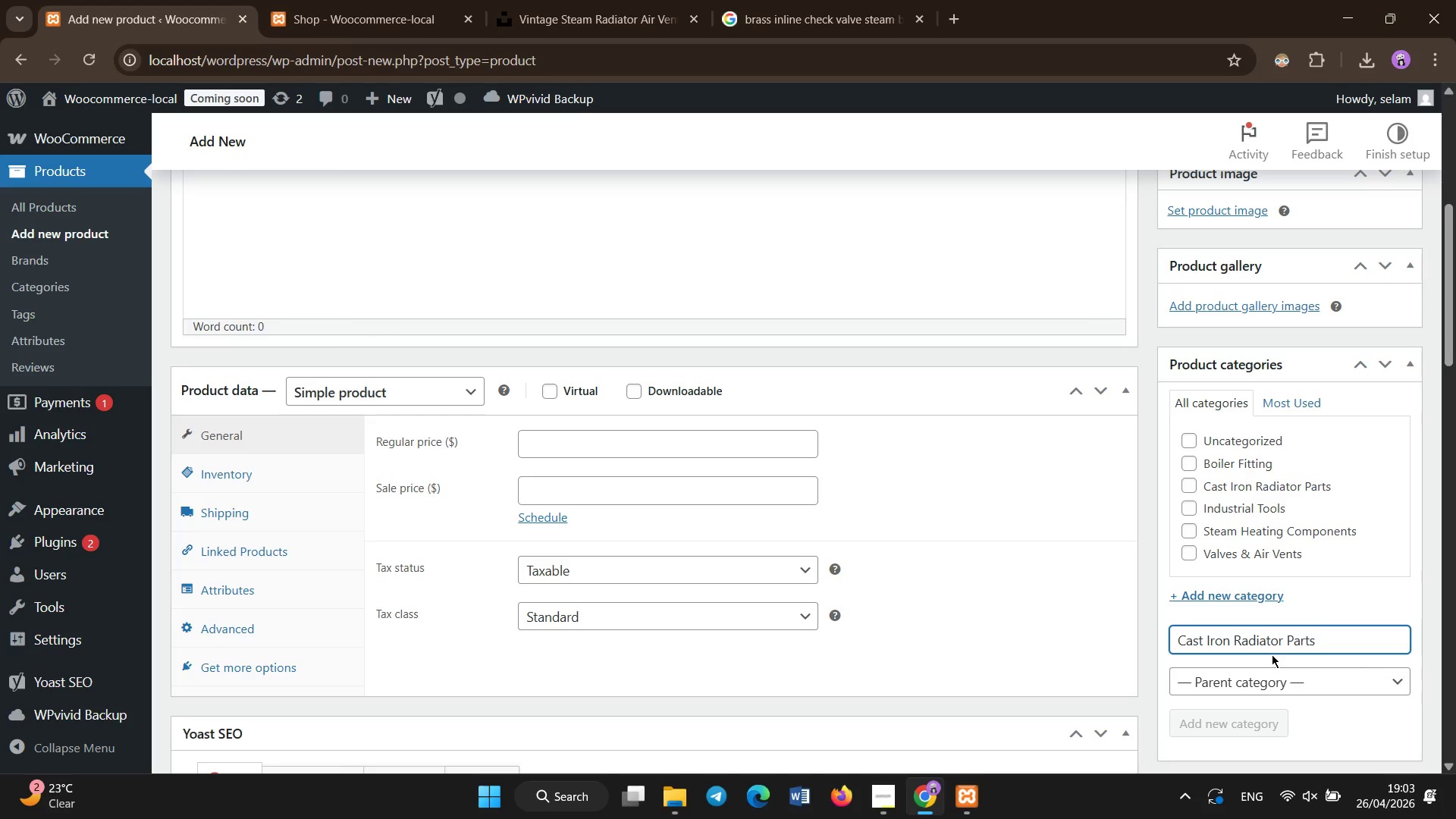 
left_click([962, 802])
 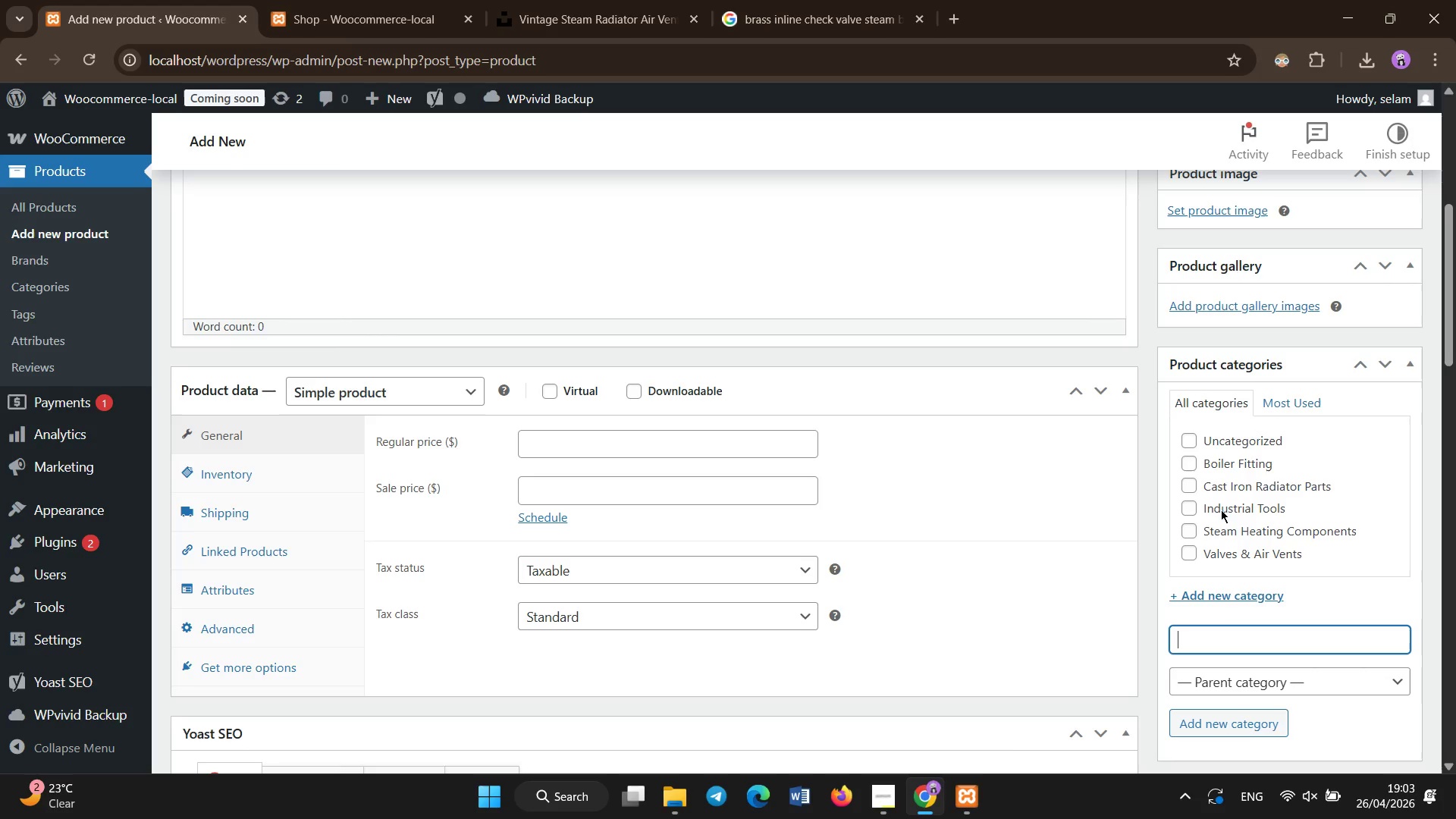 
left_click([1251, 485])
 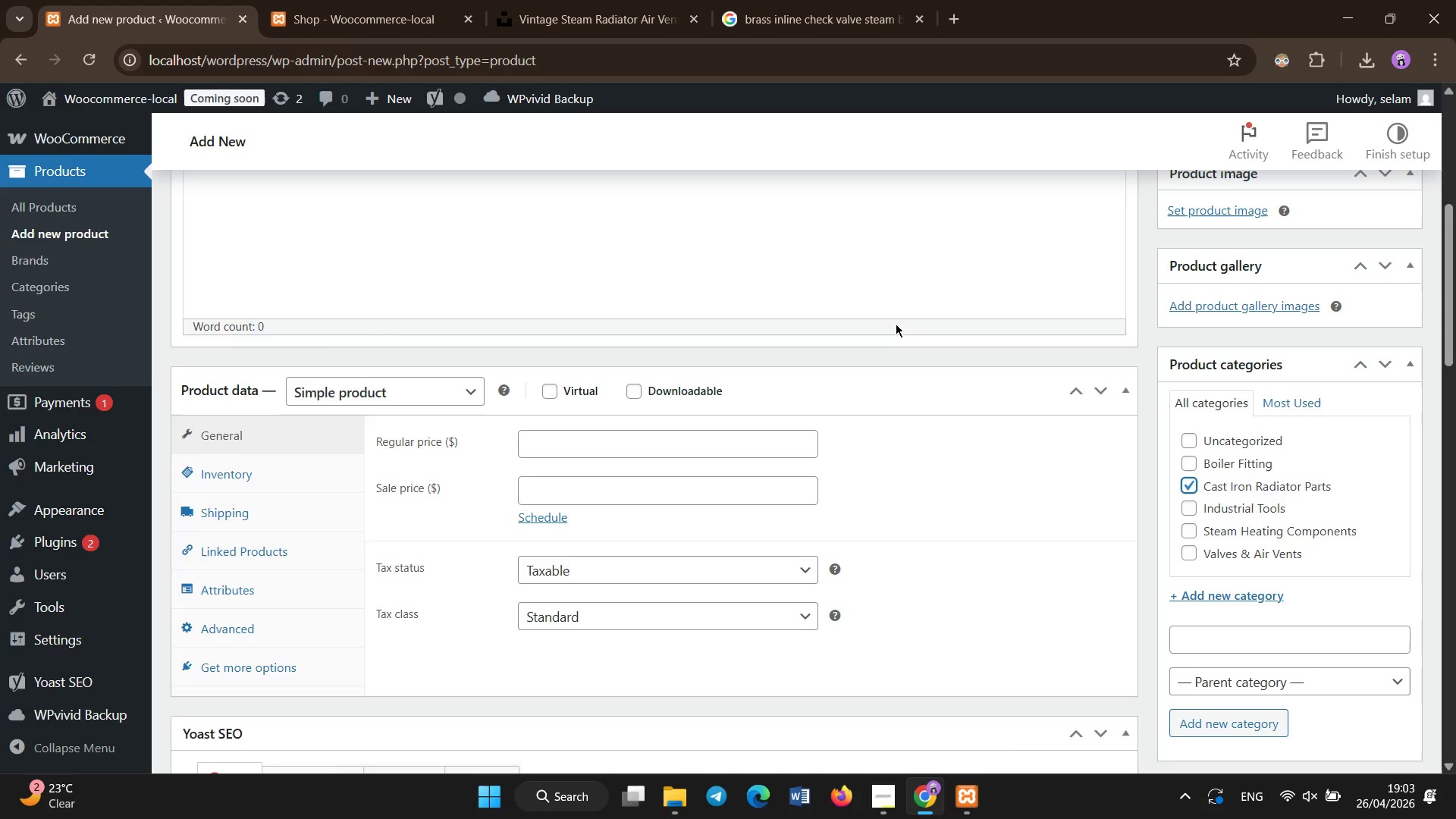 
scroll: coordinate [875, 335], scroll_direction: up, amount: 8.0
 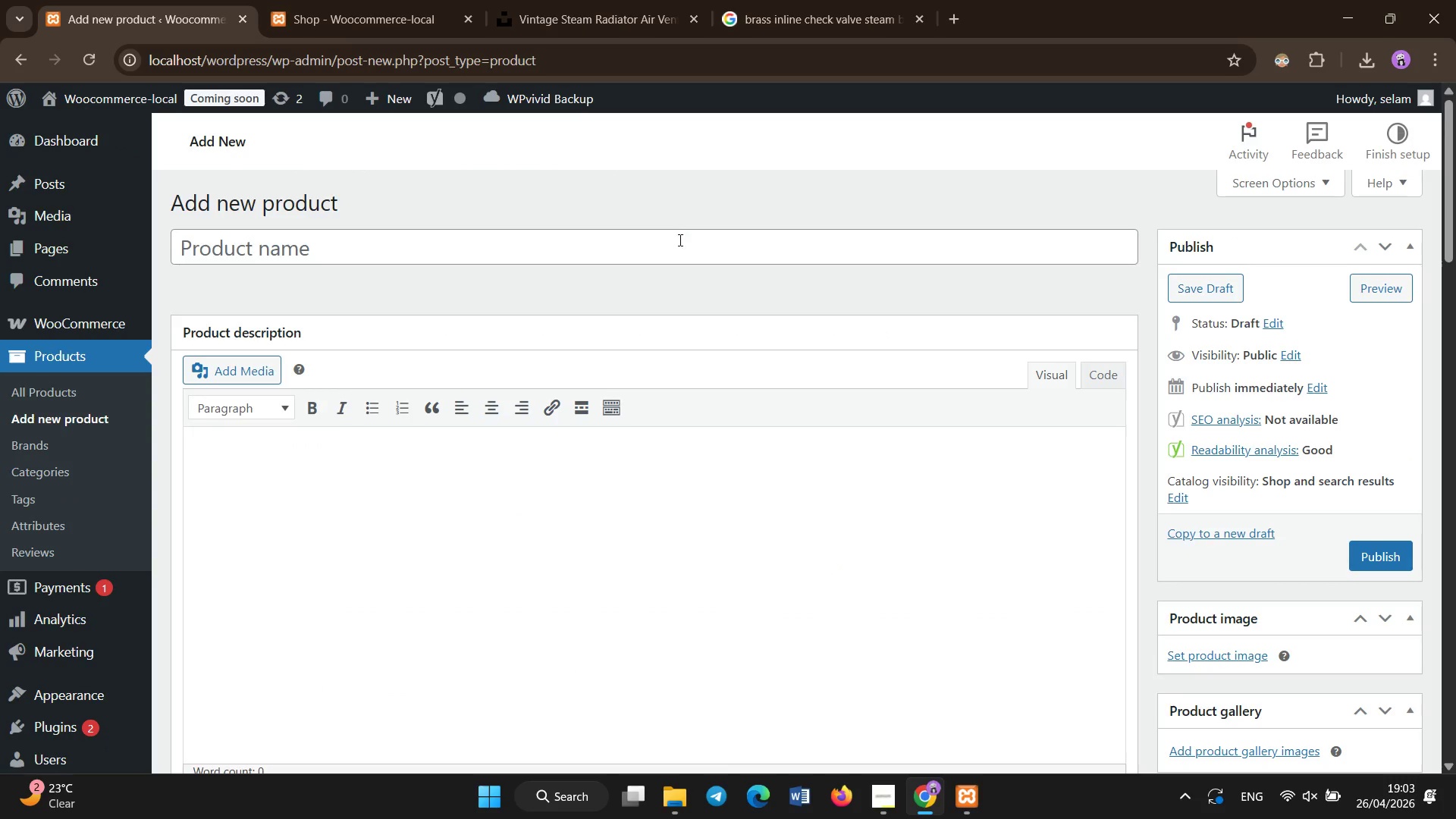 
left_click([680, 236])
 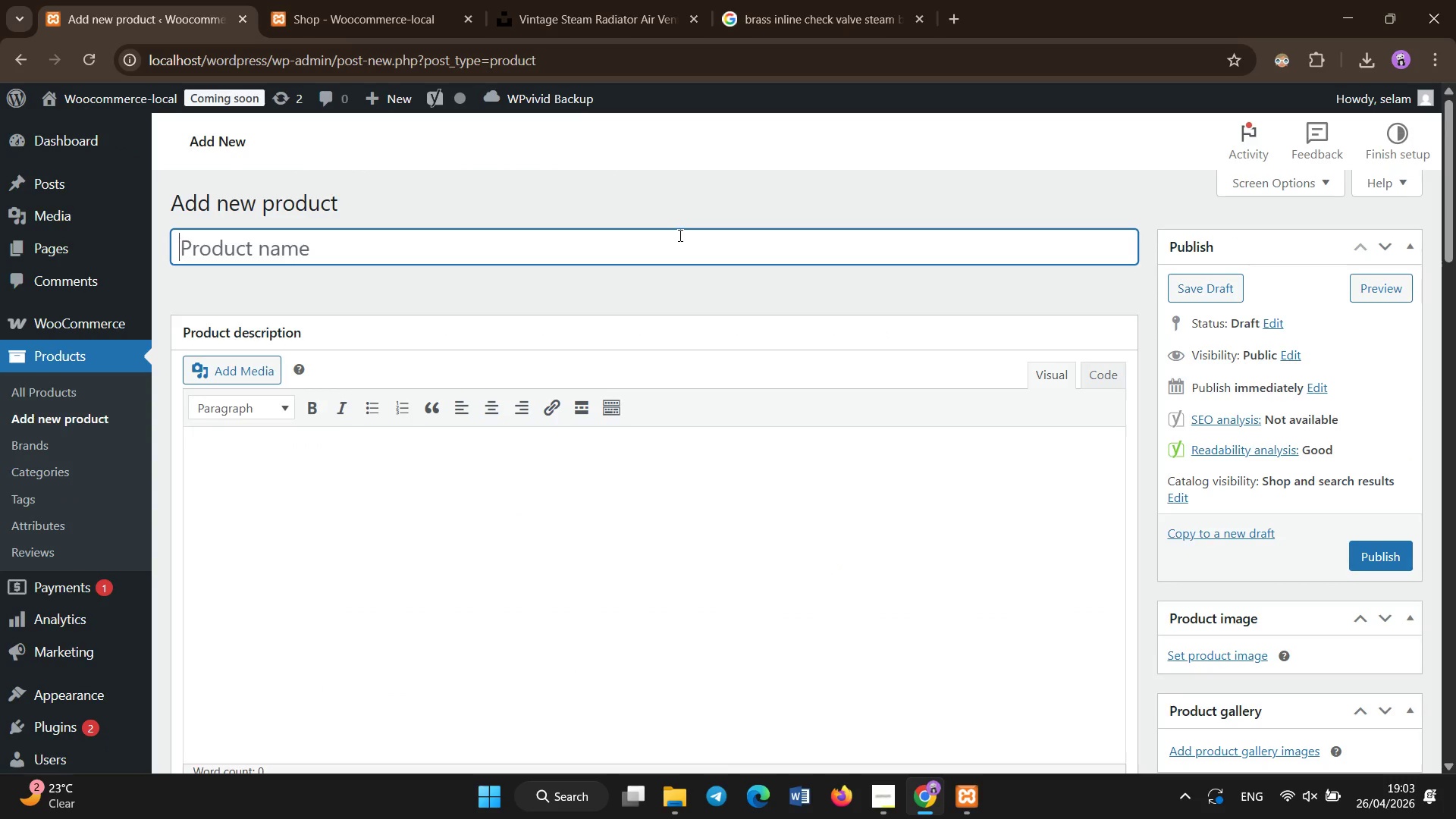 
type(Cast Iron Radiator Coupler Nut steam Heating Sytem CON)
key(Backspace)
key(Backspace)
key(Backspace)
key(Backspace)
key(Backspace)
key(Backspace)
key(Backspace)
type(STEM Connector)
 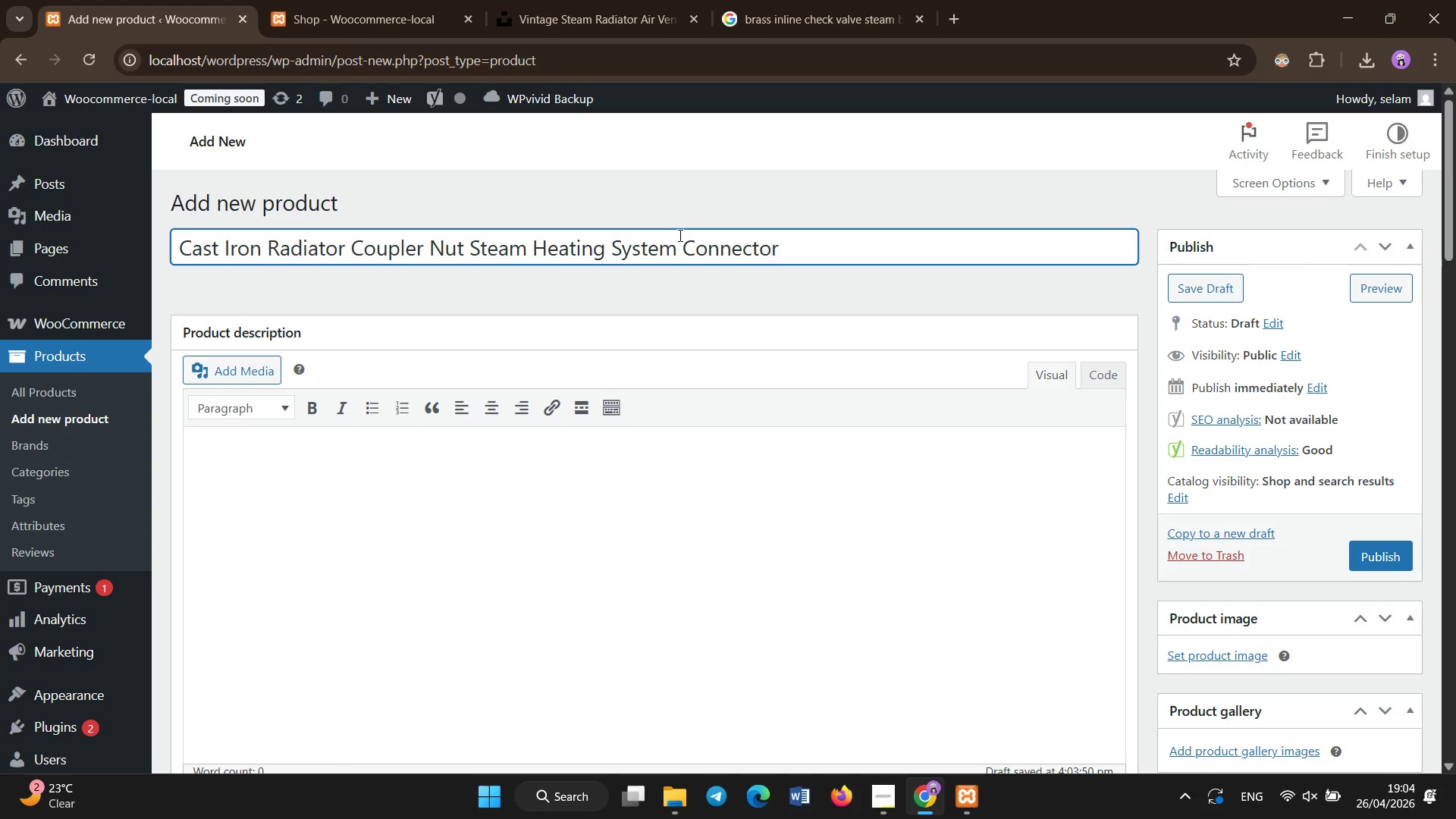 
left_click([725, 499])
 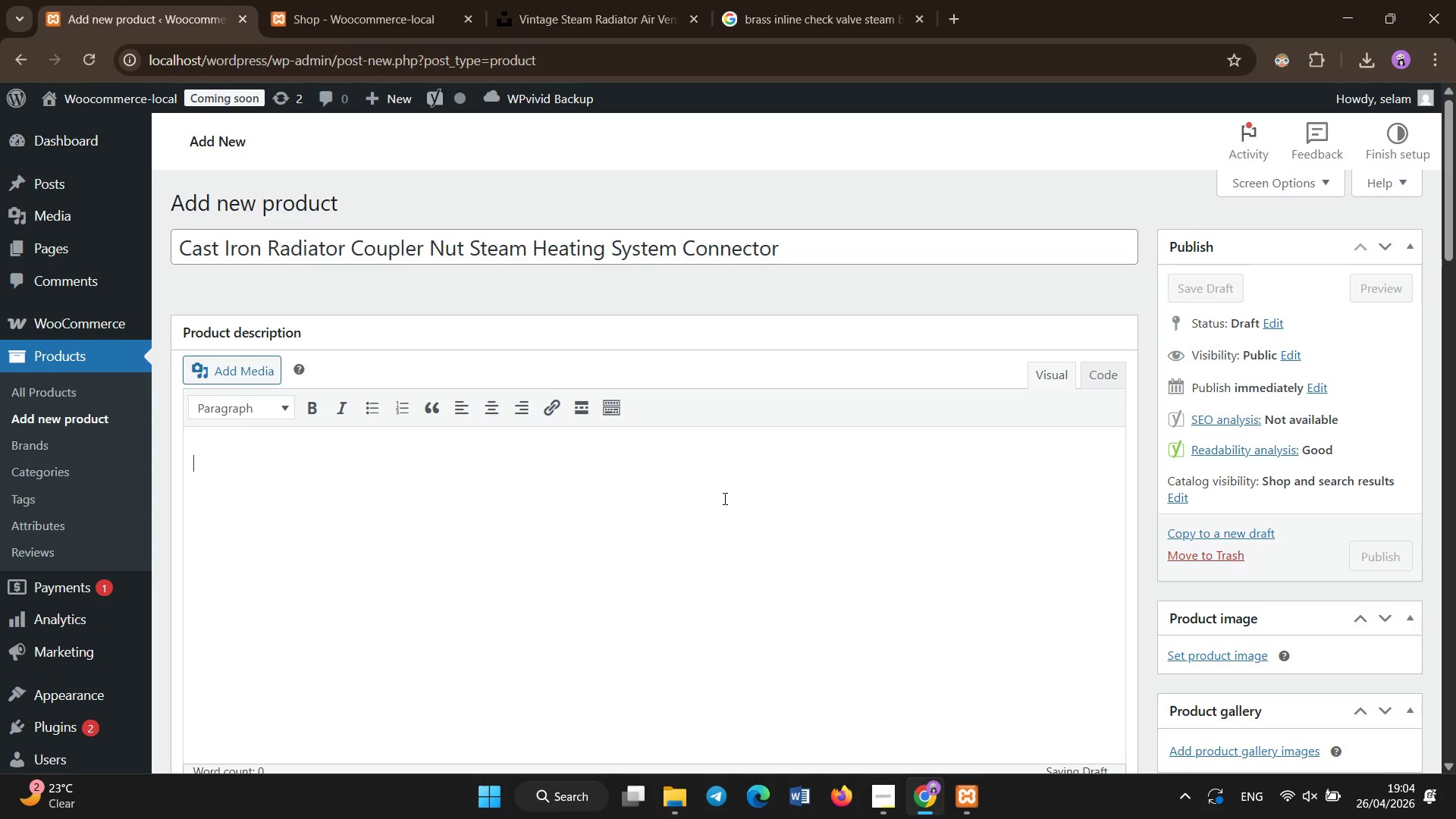 
hold_key(key=ShiftLeft, duration=1.11)
 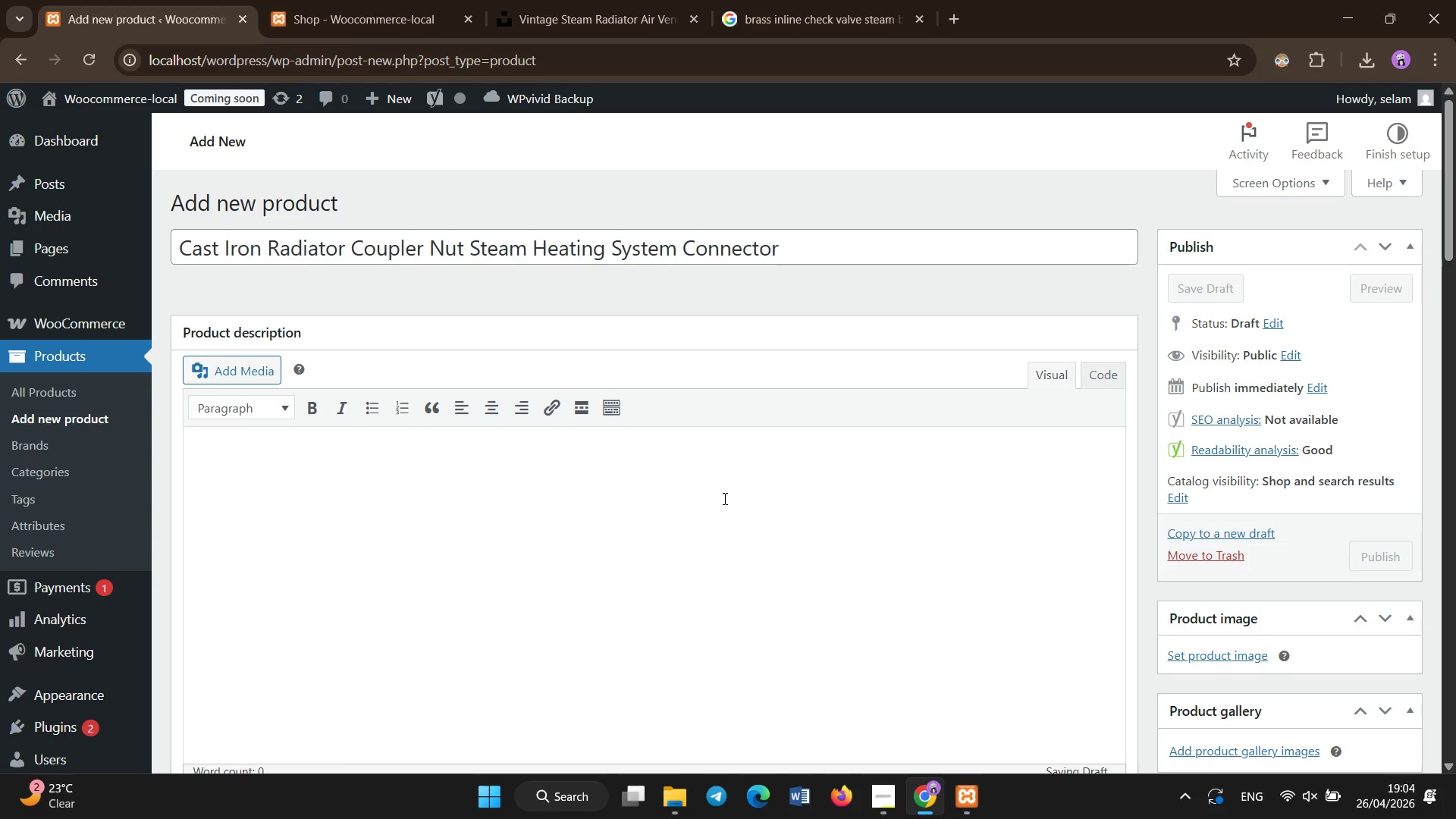 
type(Hae)
key(Backspace)
key(Backspace)
type(eavy )
key(Backspace)
type(-duty cast iron coupler nut designed for securing radiator sections in steam haea)
key(Backspace)
key(Backspace)
key(Backspace)
type(eating systems. Provides strong mechanical connection for restoration-f)
key(Backspace)
type(grade cast iron radiator )
key(Backspace)
type(s.)
 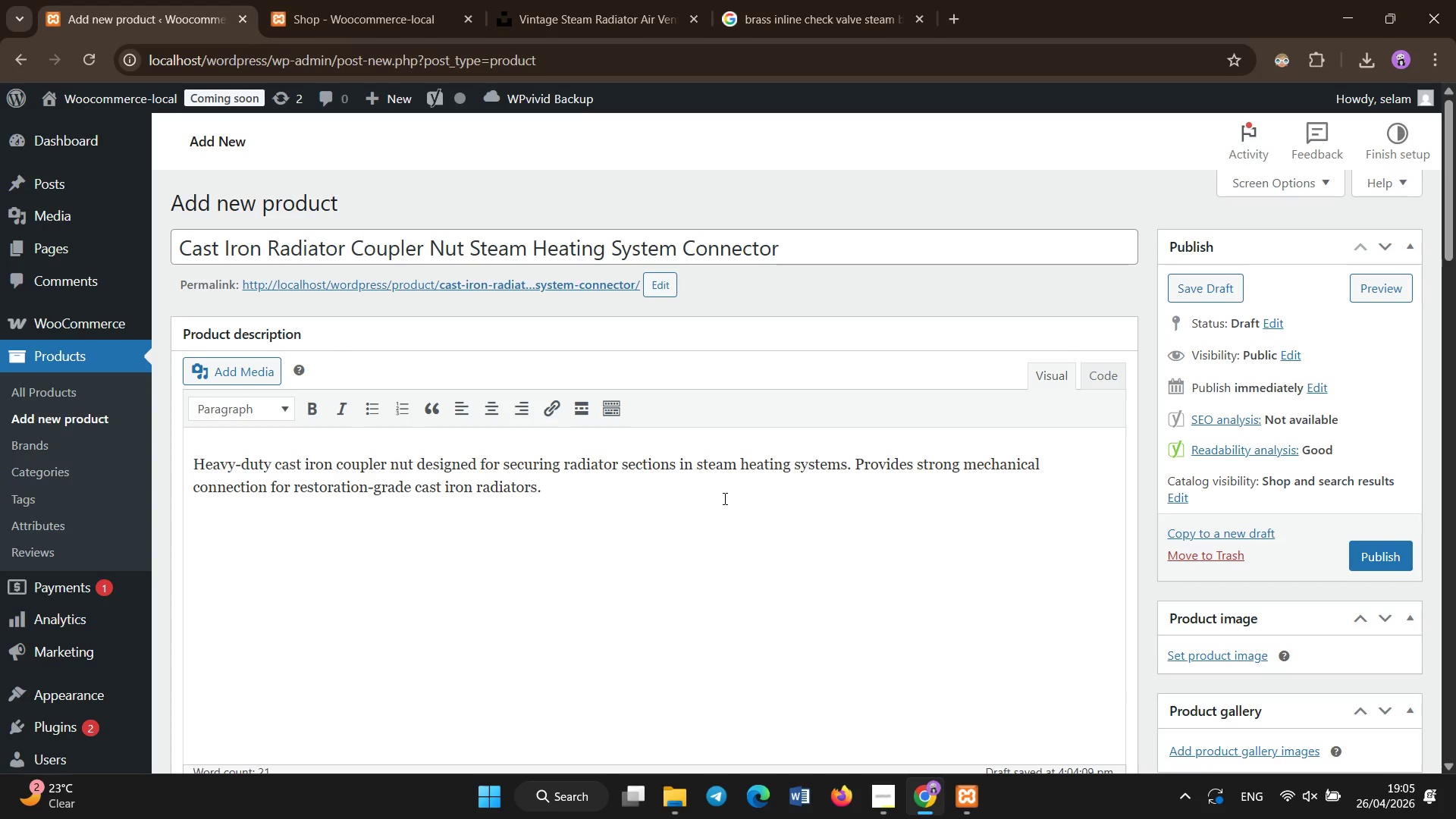 
scroll: coordinate [740, 579], scroll_direction: down, amount: 17.0
 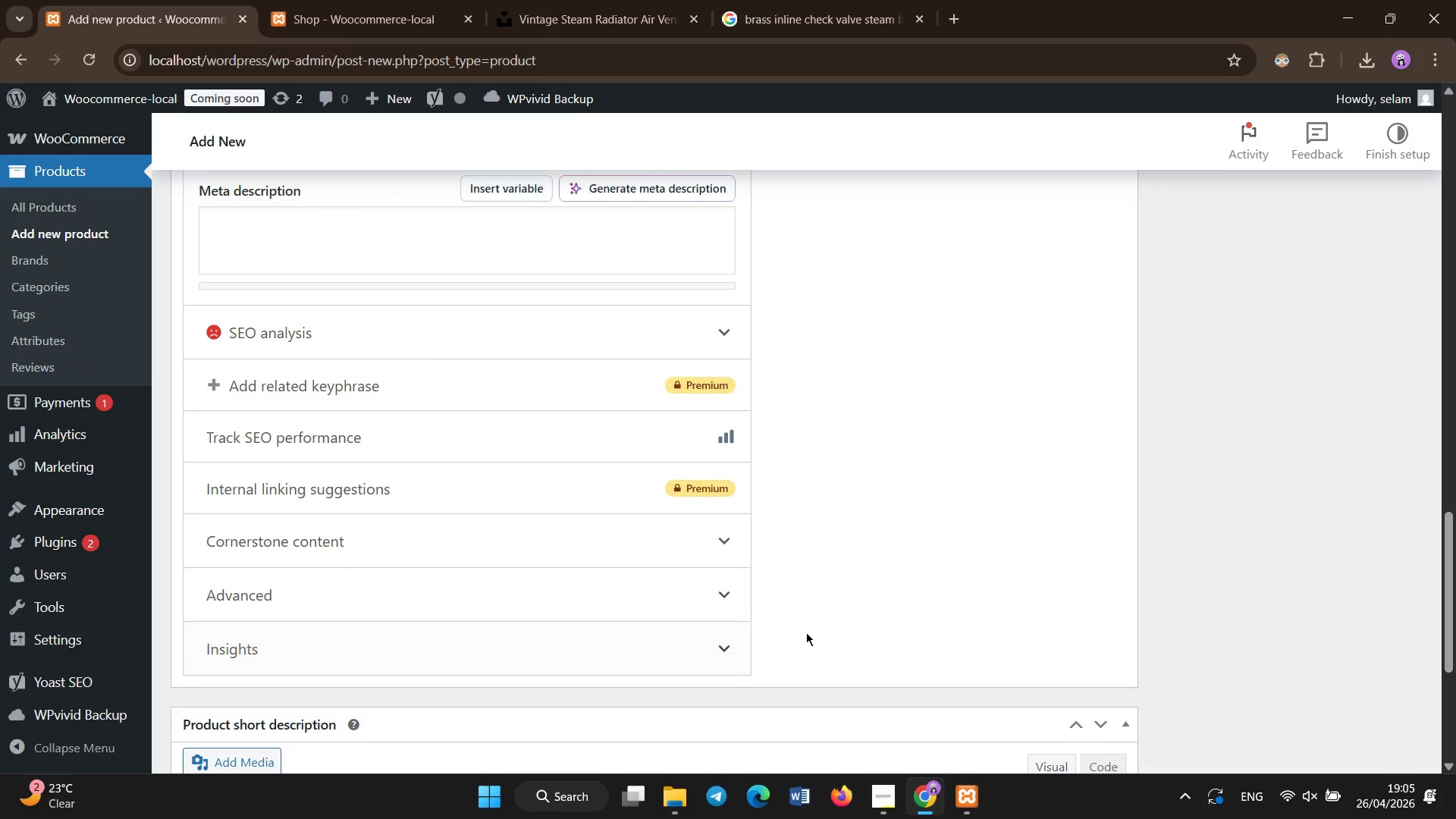 
left_click([695, 530])
 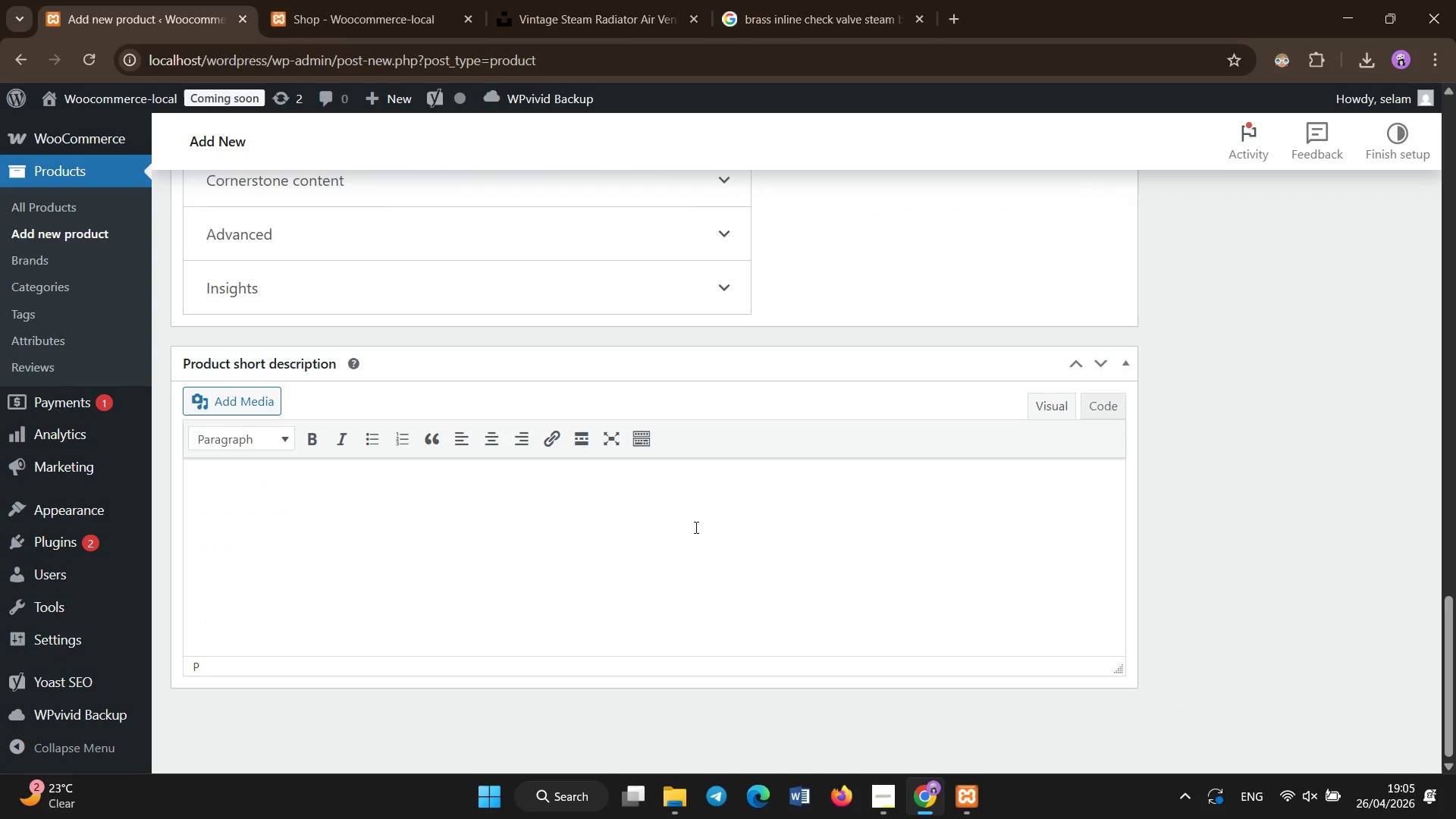 
scroll: coordinate [802, 638], scroll_direction: down, amount: 12.0
 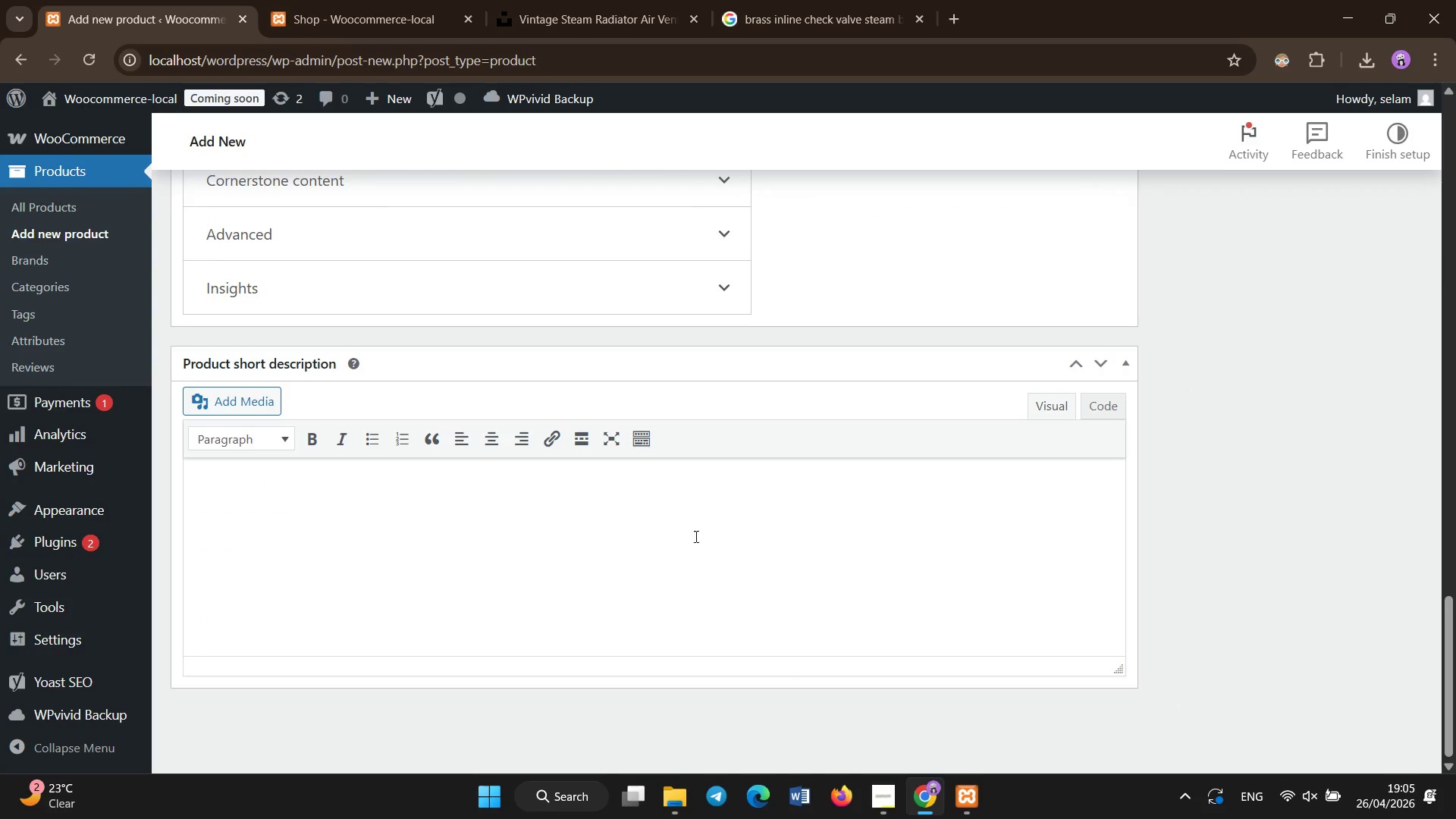 
type(Radiator coupler nut for steam systems. Cast iron connector for HVAC restoration.)
 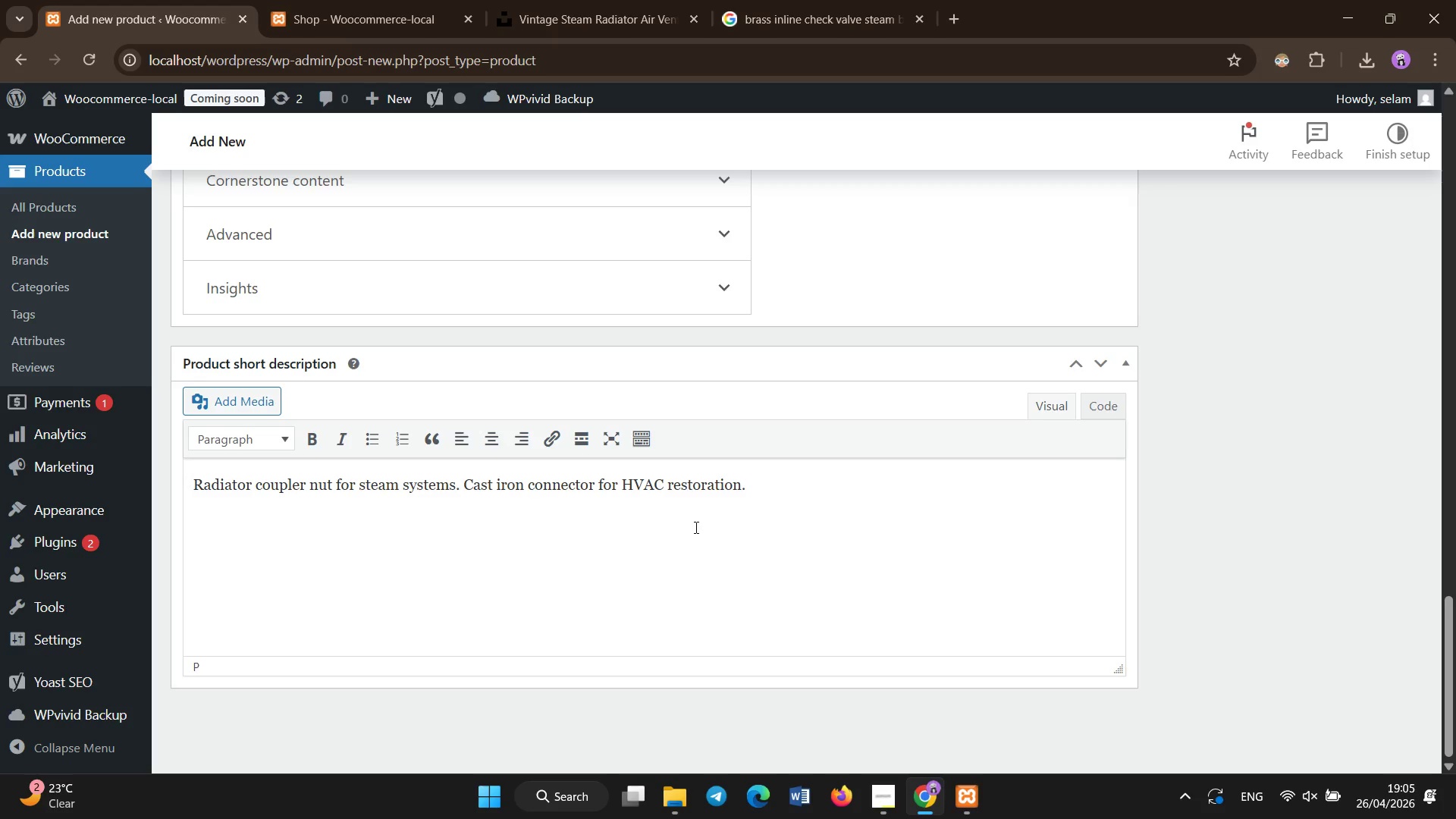 
scroll: coordinate [711, 522], scroll_direction: up, amount: 13.0
 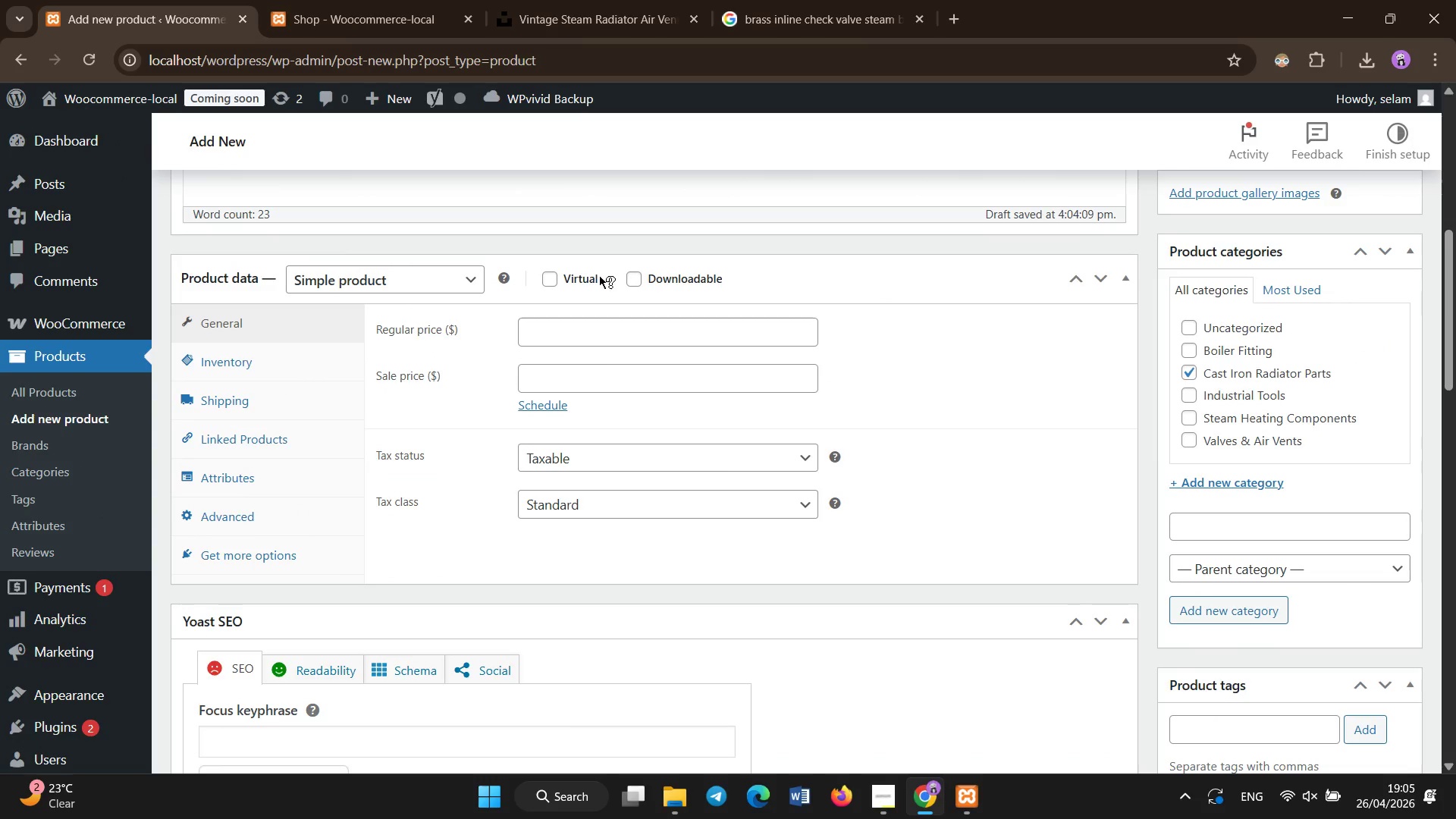 
left_click([598, 337])
 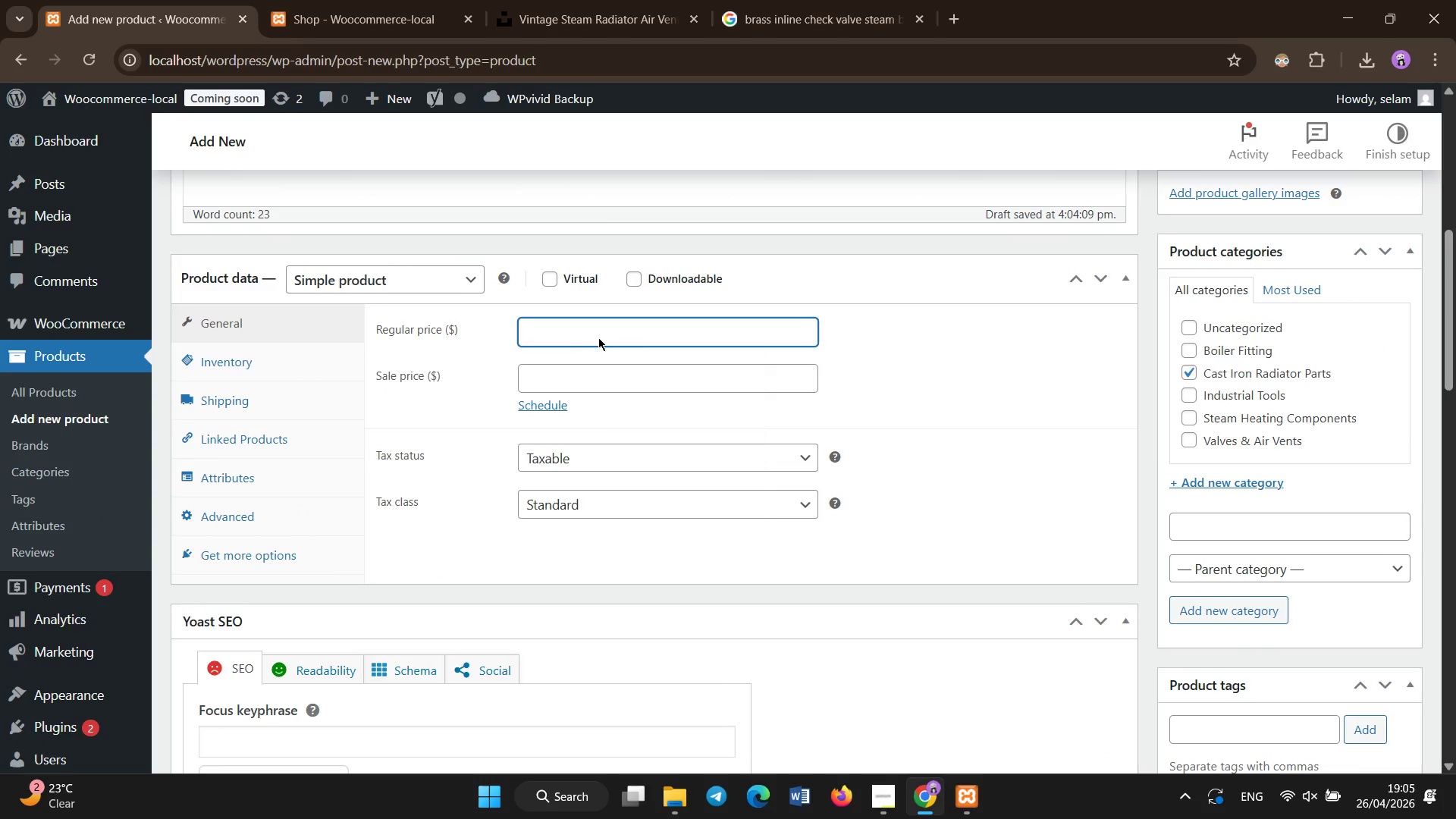 
key(F1)
 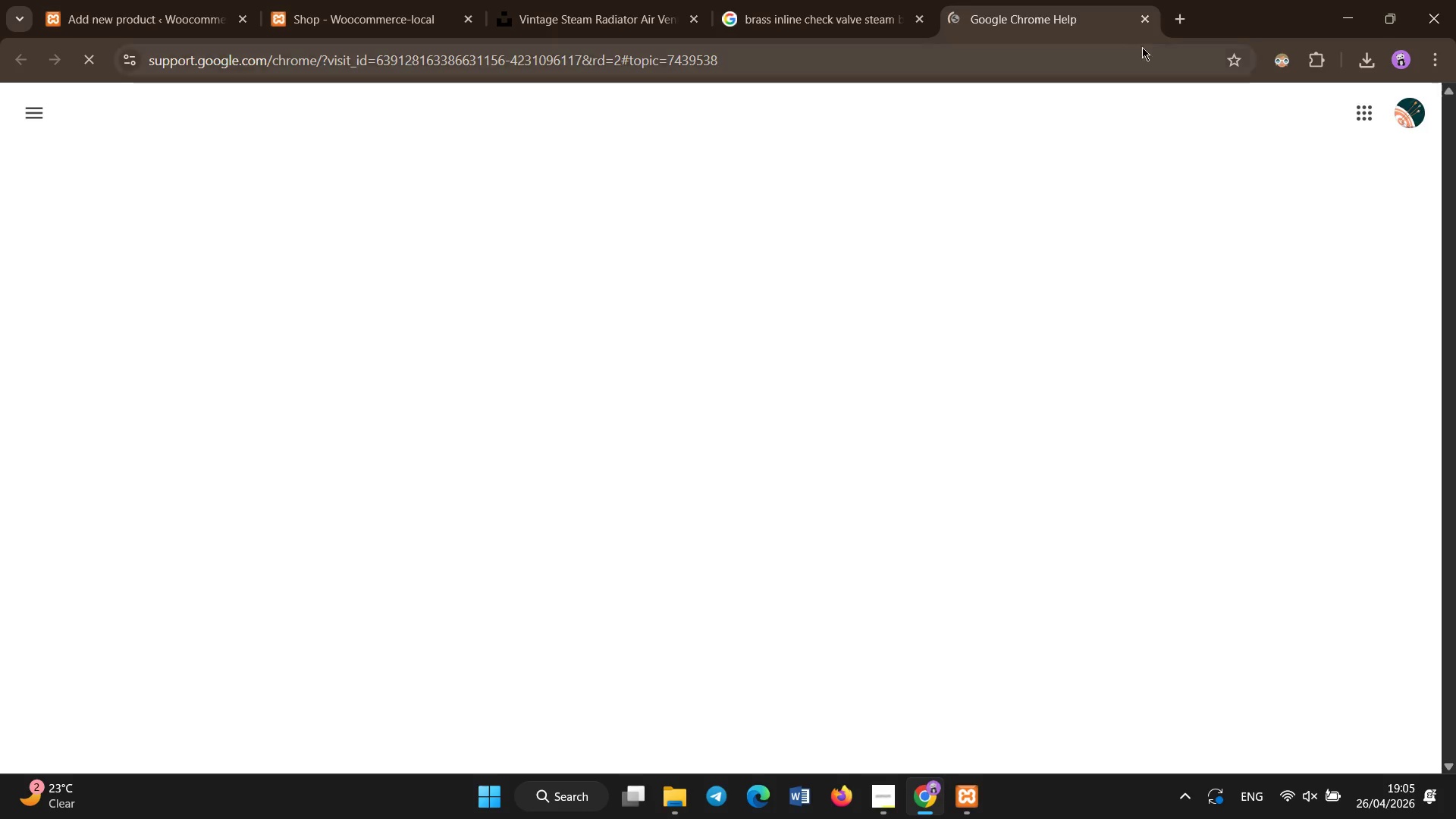 
double_click([1141, 21])
 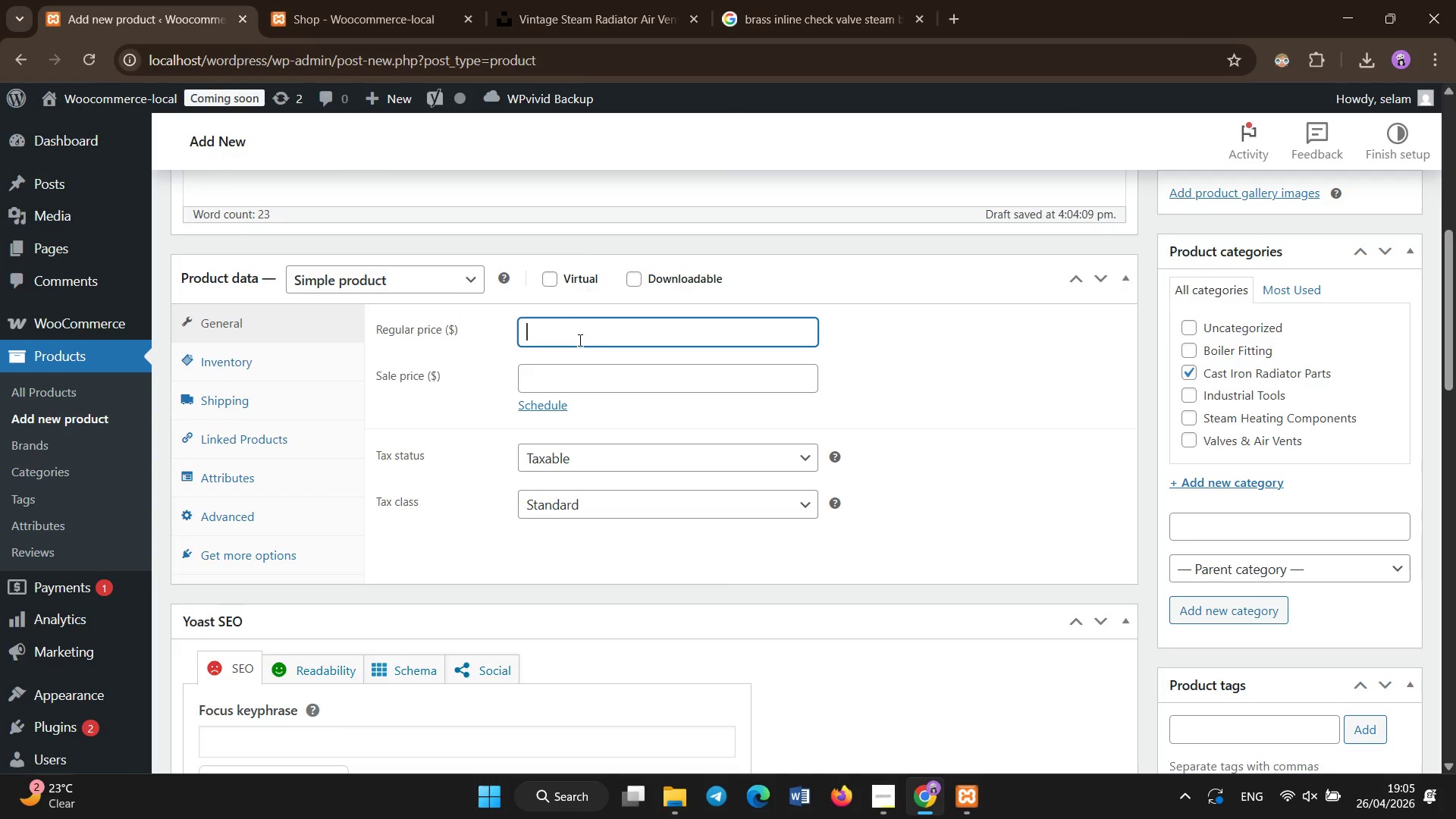 
left_click([574, 334])
 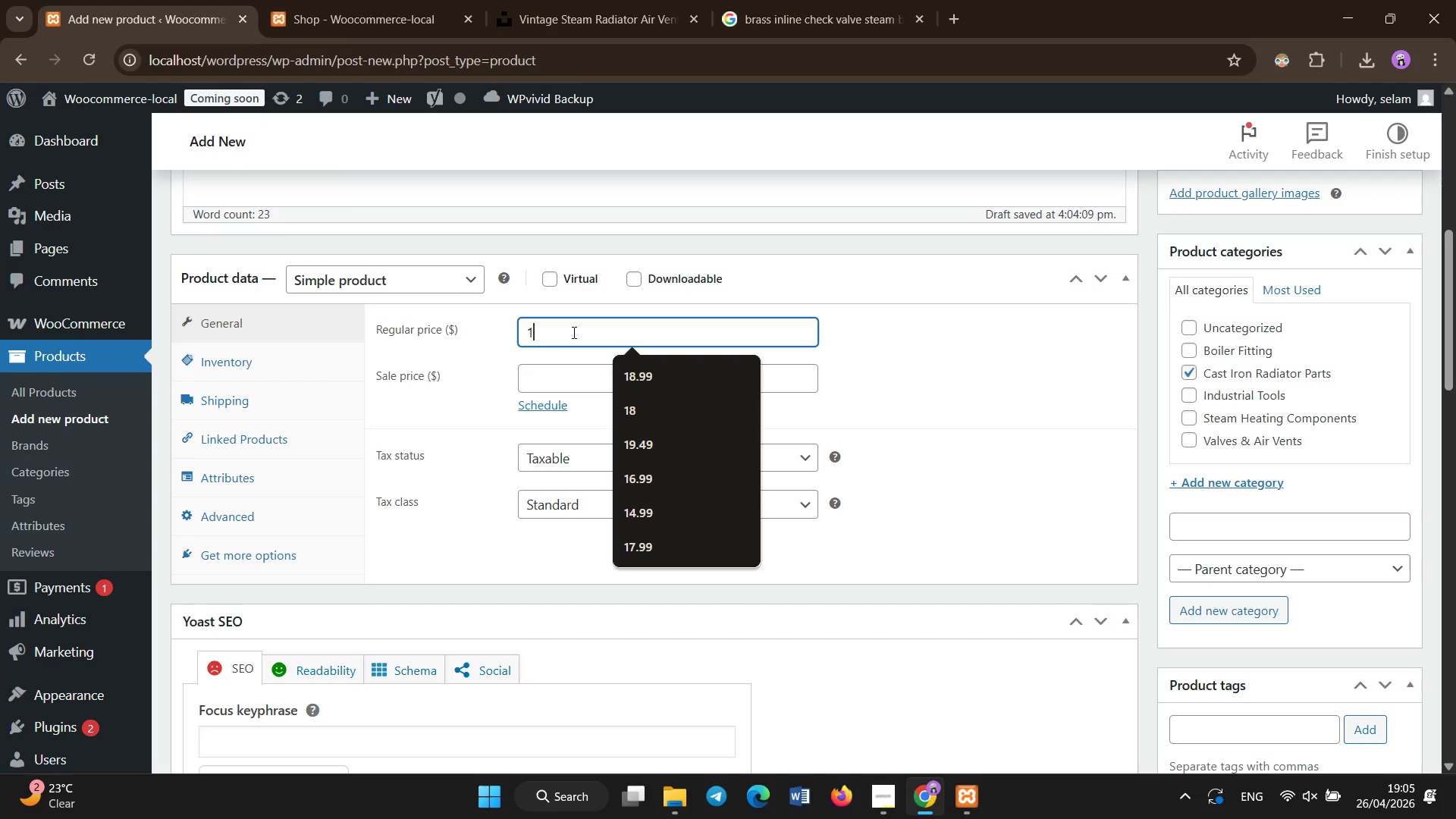 
type(1.9)
key(Backspace)
type(2.)
key(Backspace)
key(Backspace)
key(Backspace)
type(2.99)
 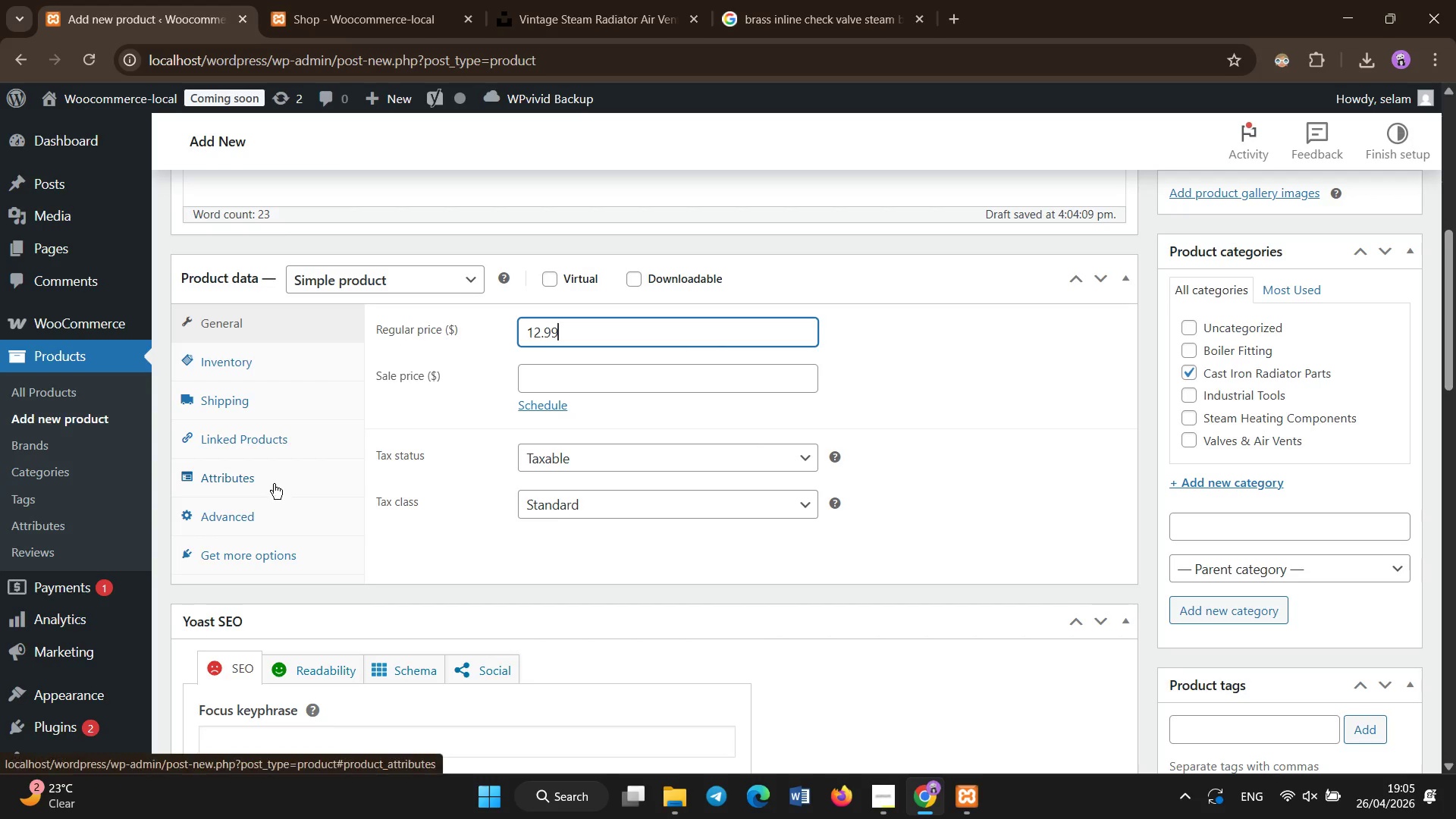 
left_click([274, 484])
 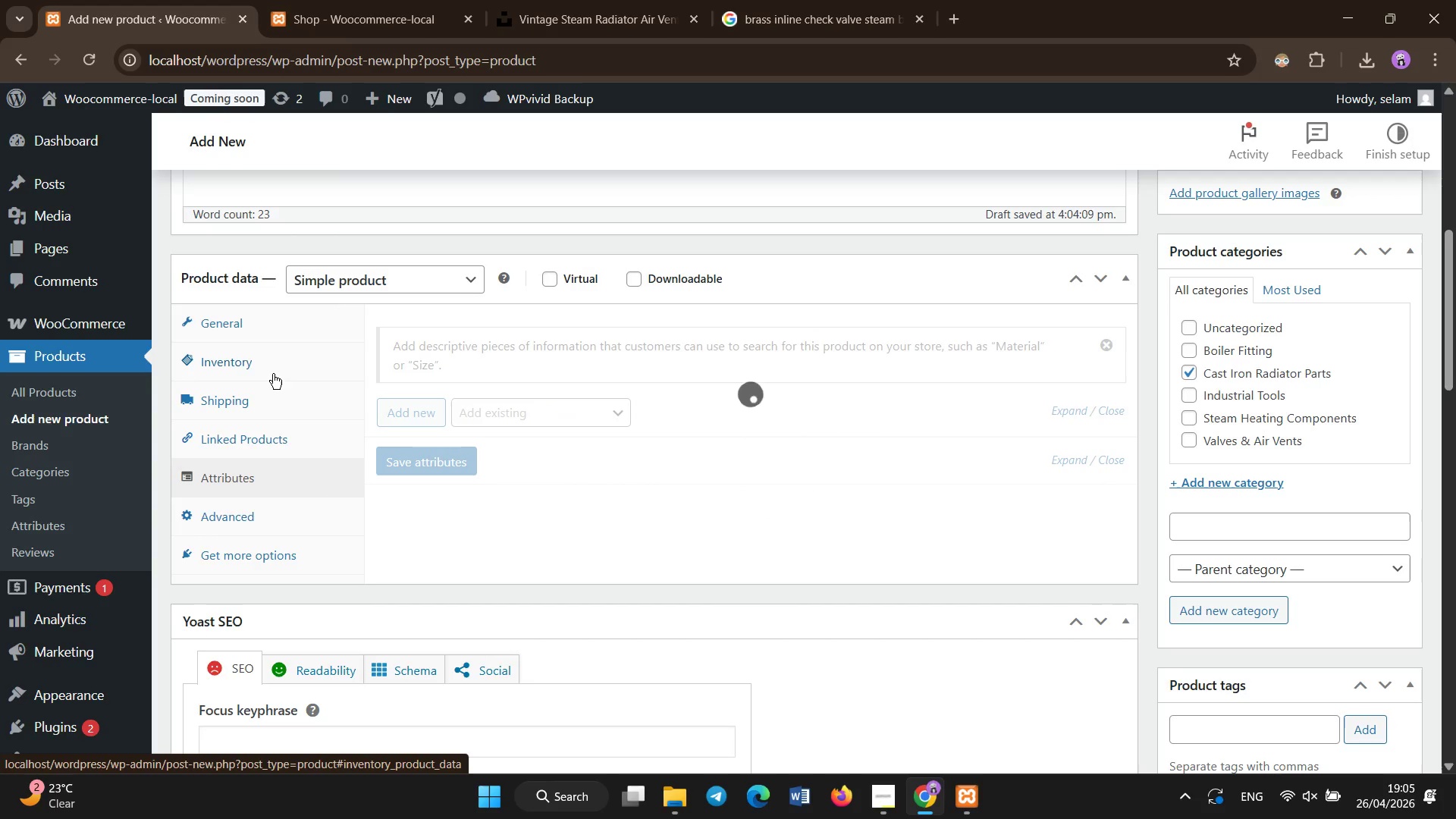 
left_click([273, 374])
 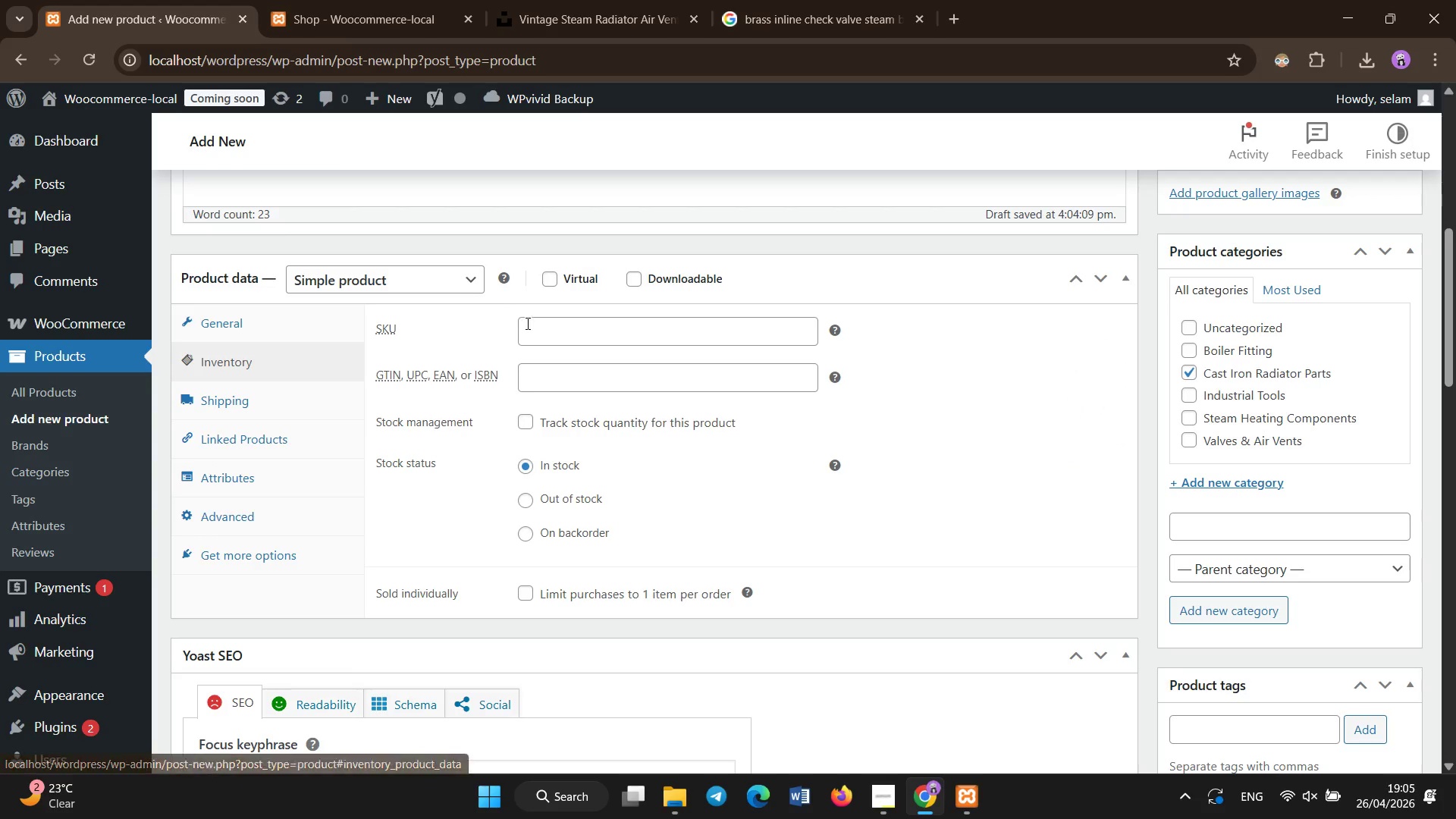 
left_click([529, 324])
 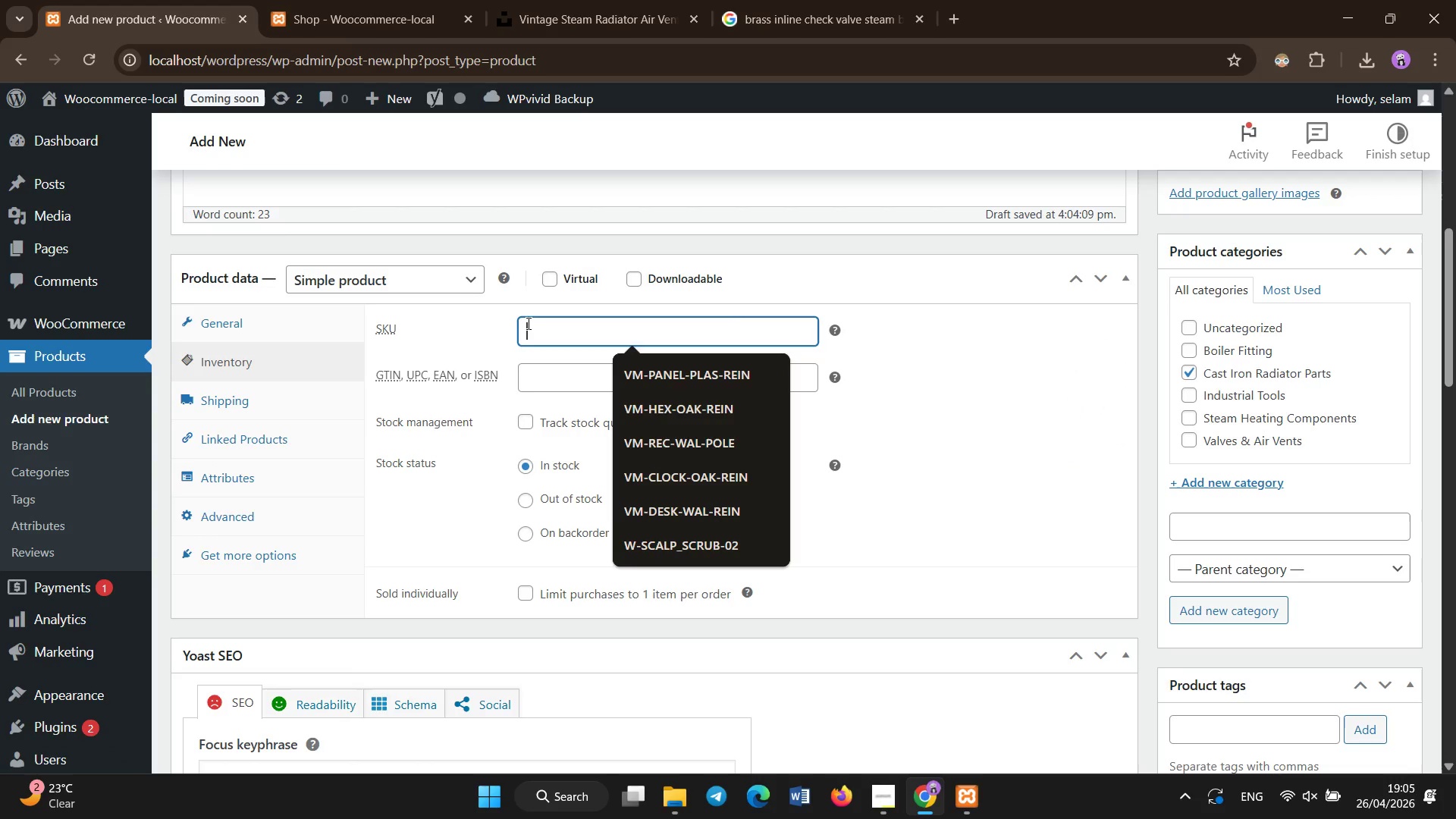 
type(ISH-RCN-012)
 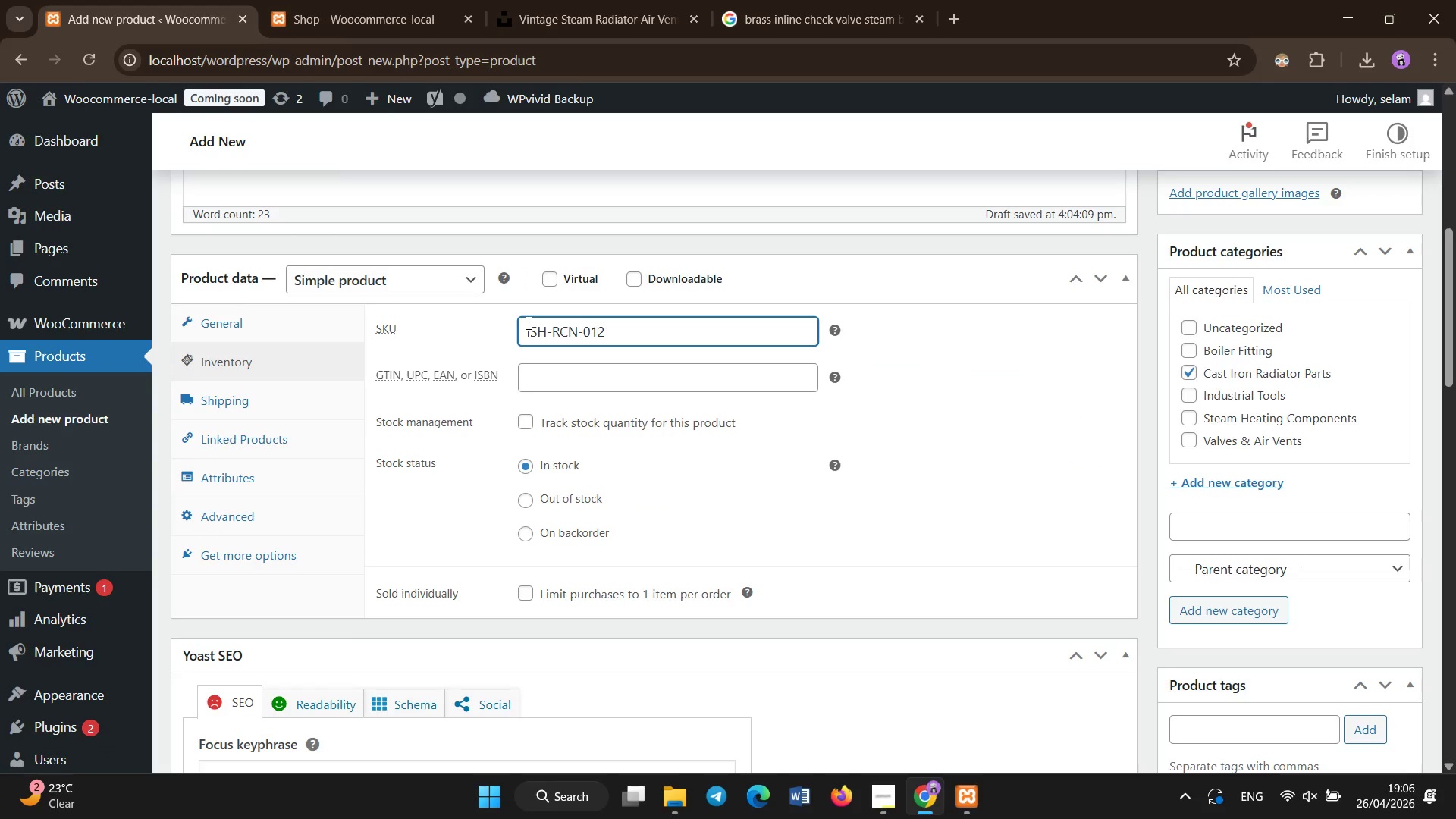 
left_click([300, 472])
 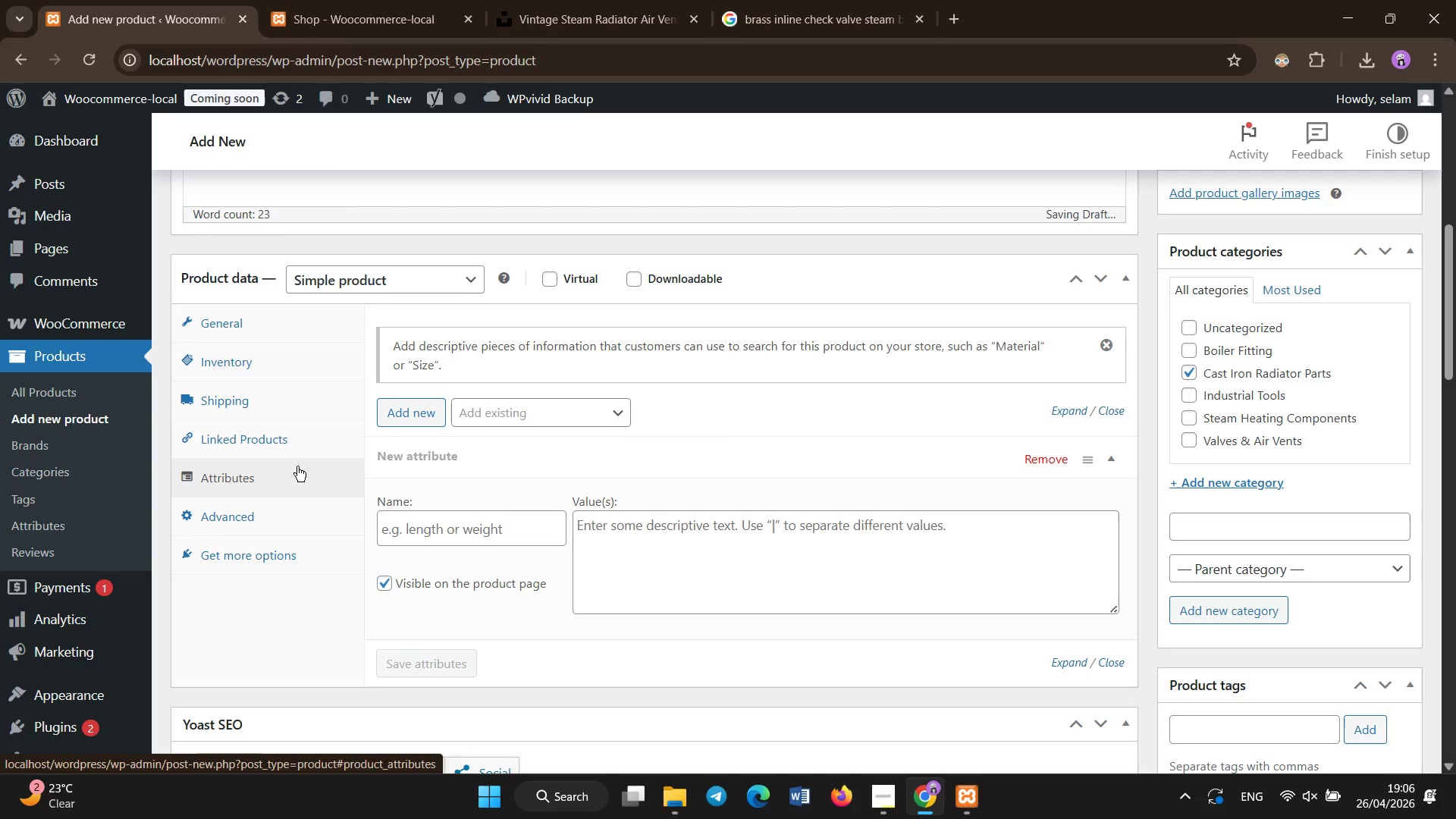 
wait(5.22)
 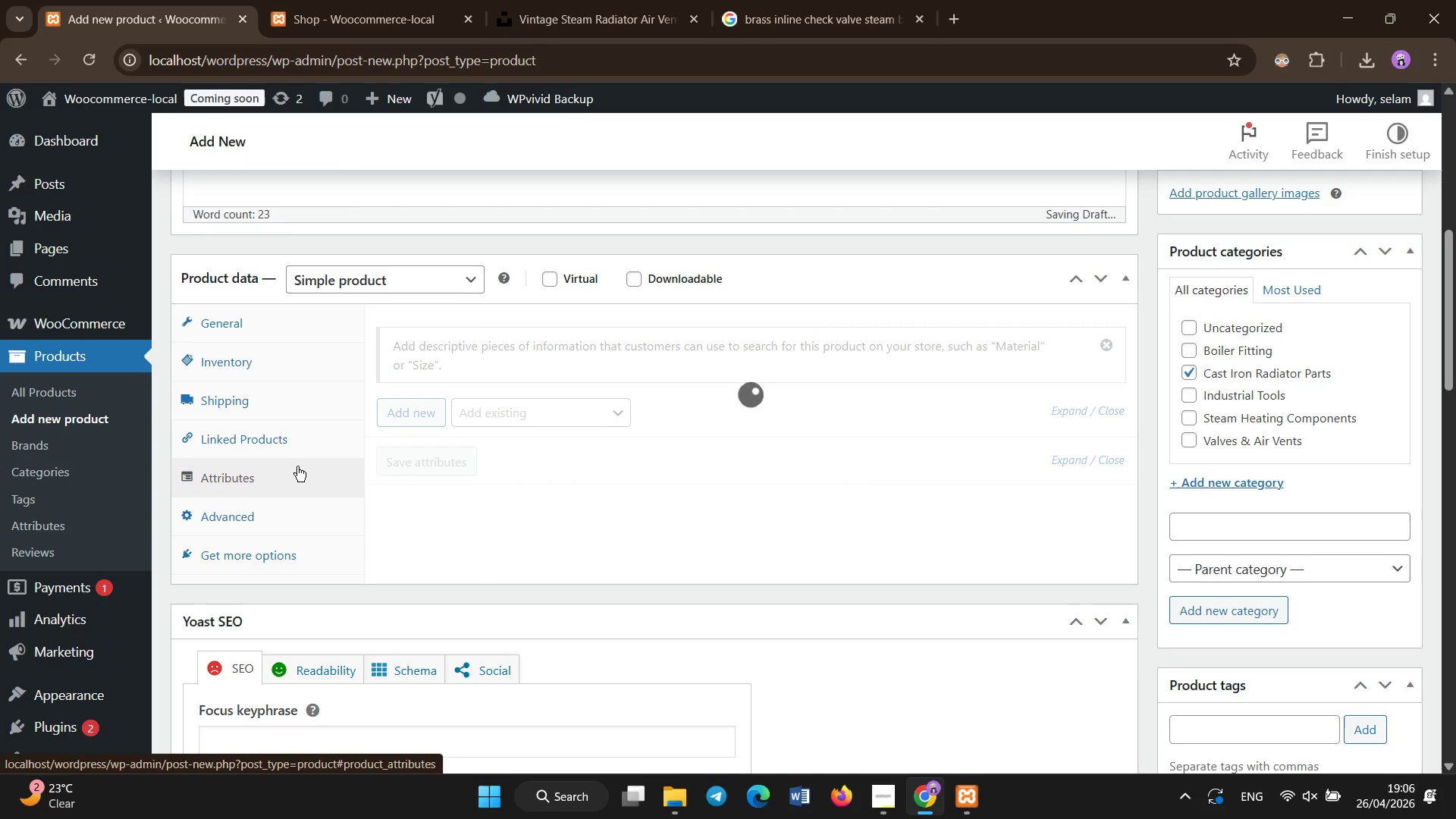 
left_click([400, 529])
 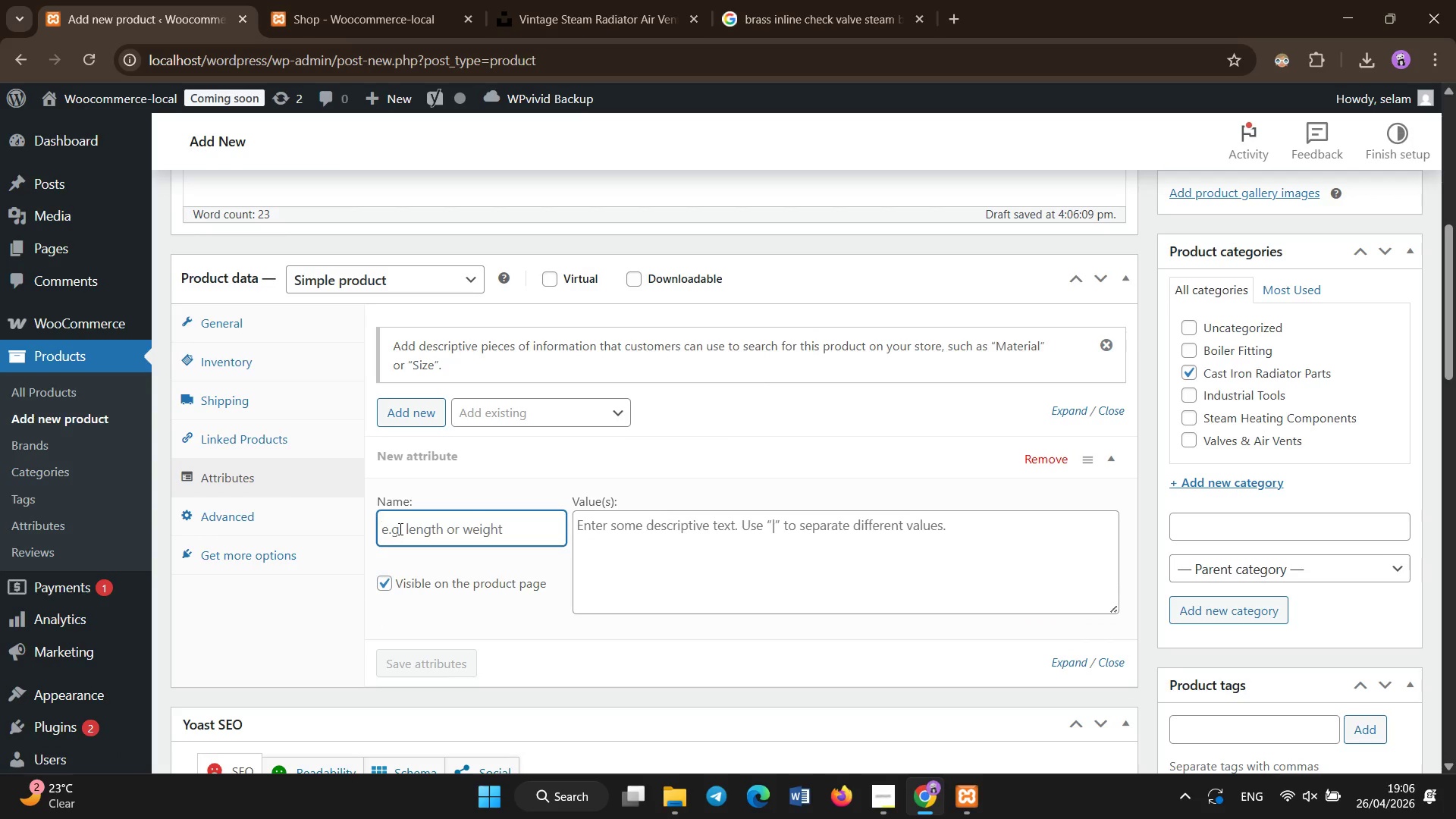 
type(Material Compostition)
 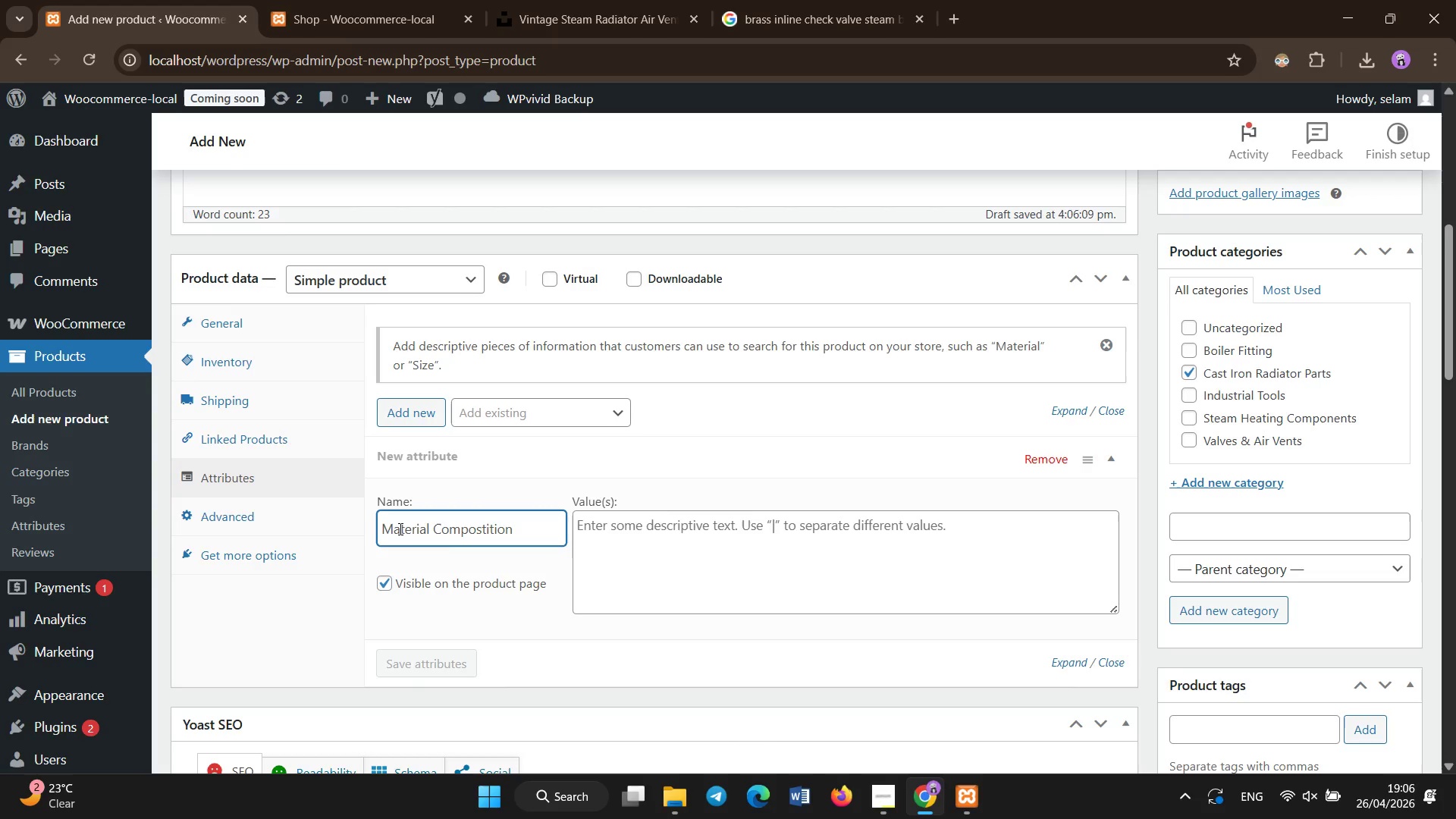 
key(Backspace)
key(Backspace)
key(Backspace)
key(Backspace)
key(Backspace)
key(Backspace)
type(ition)
 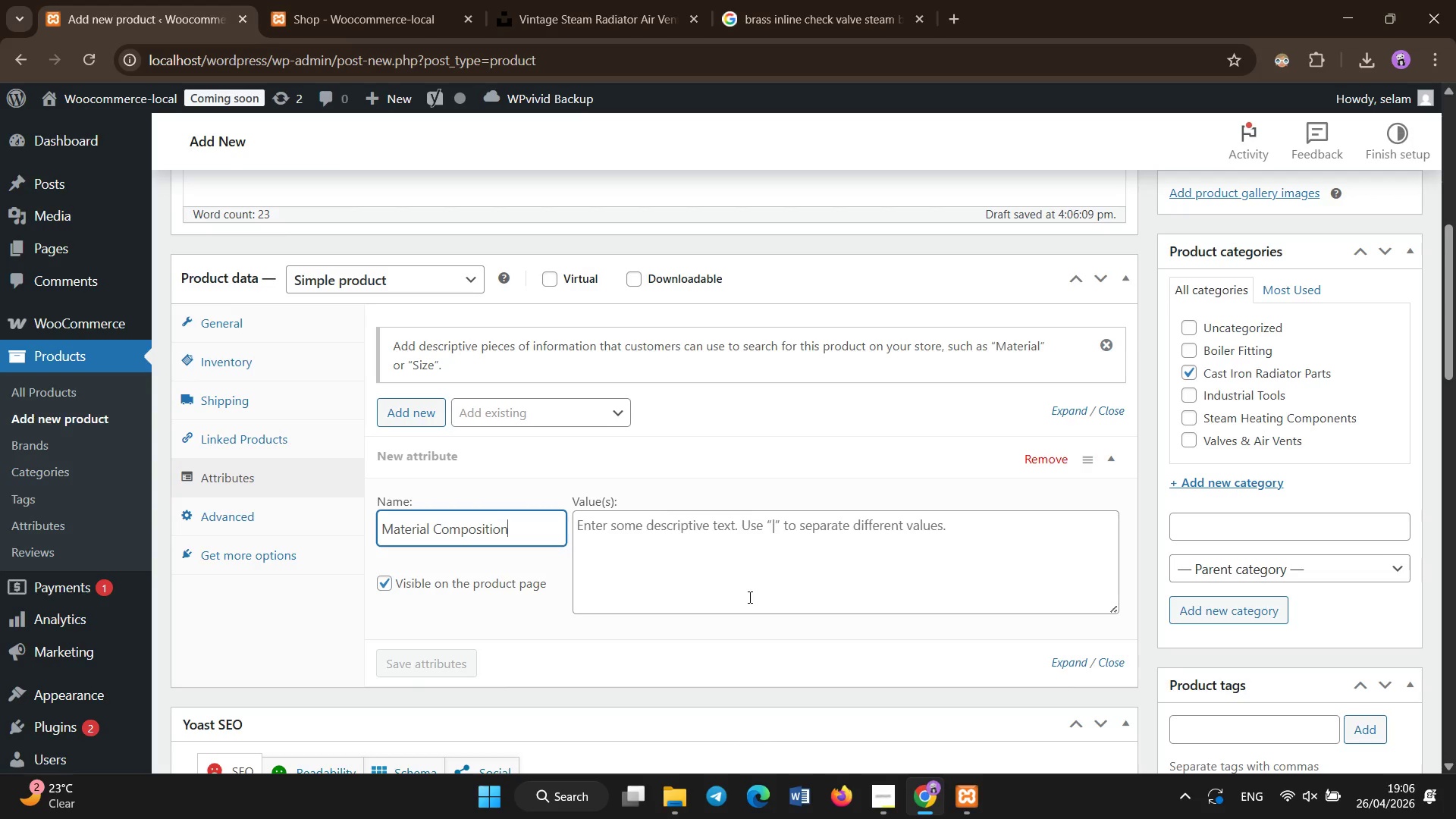 
left_click([748, 585])
 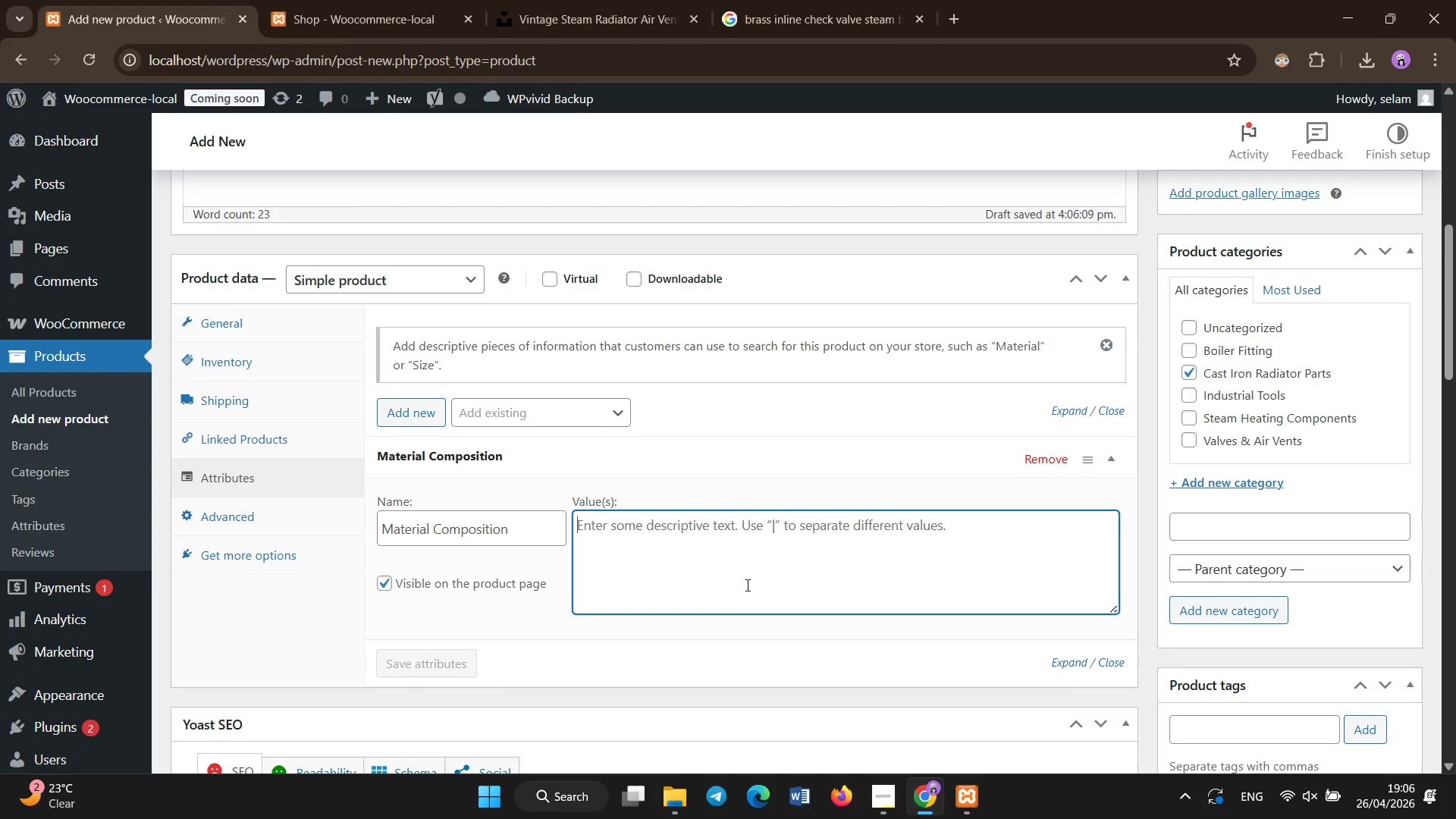 
type(Cast Iron)
 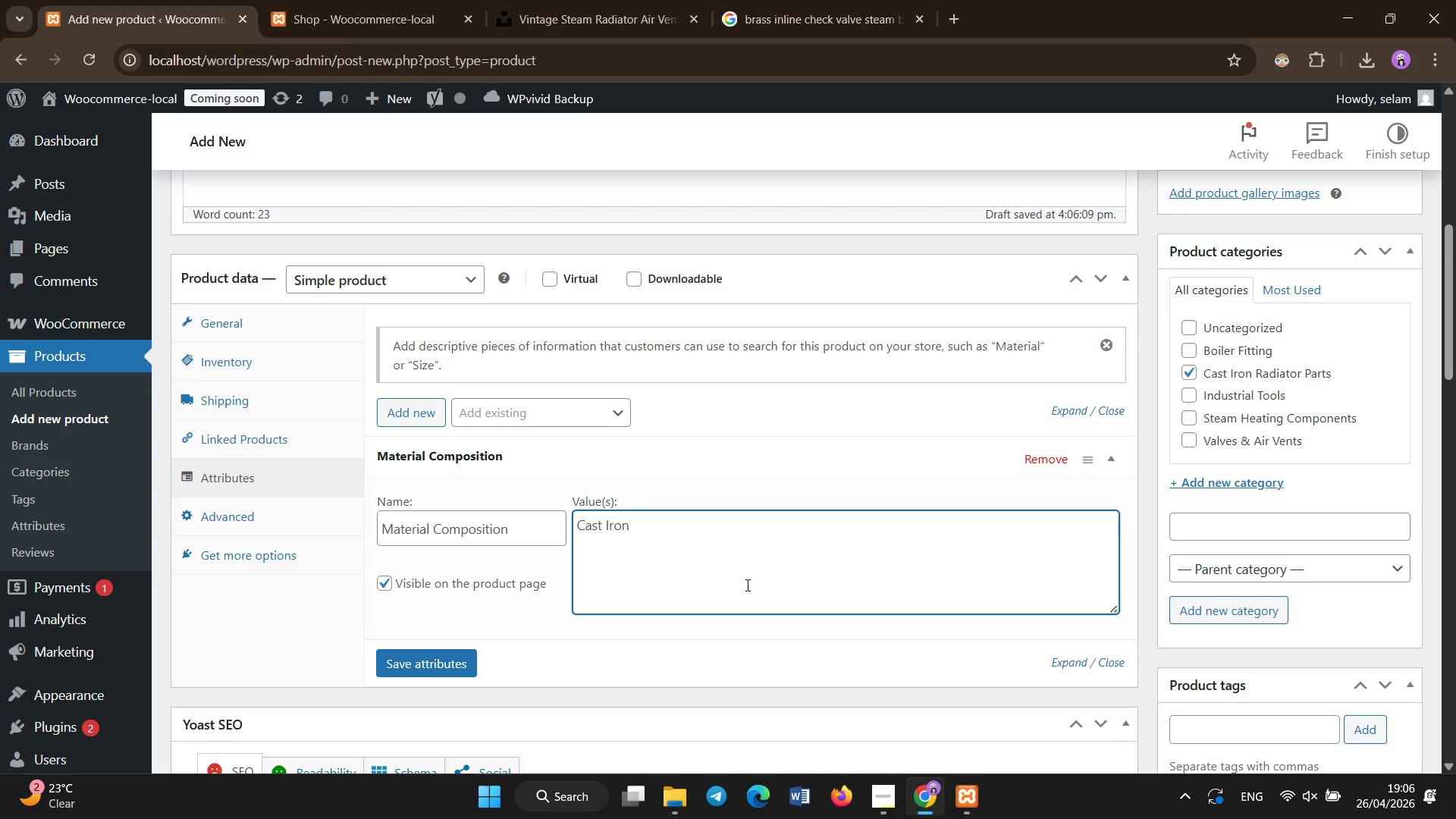 
left_click([447, 664])
 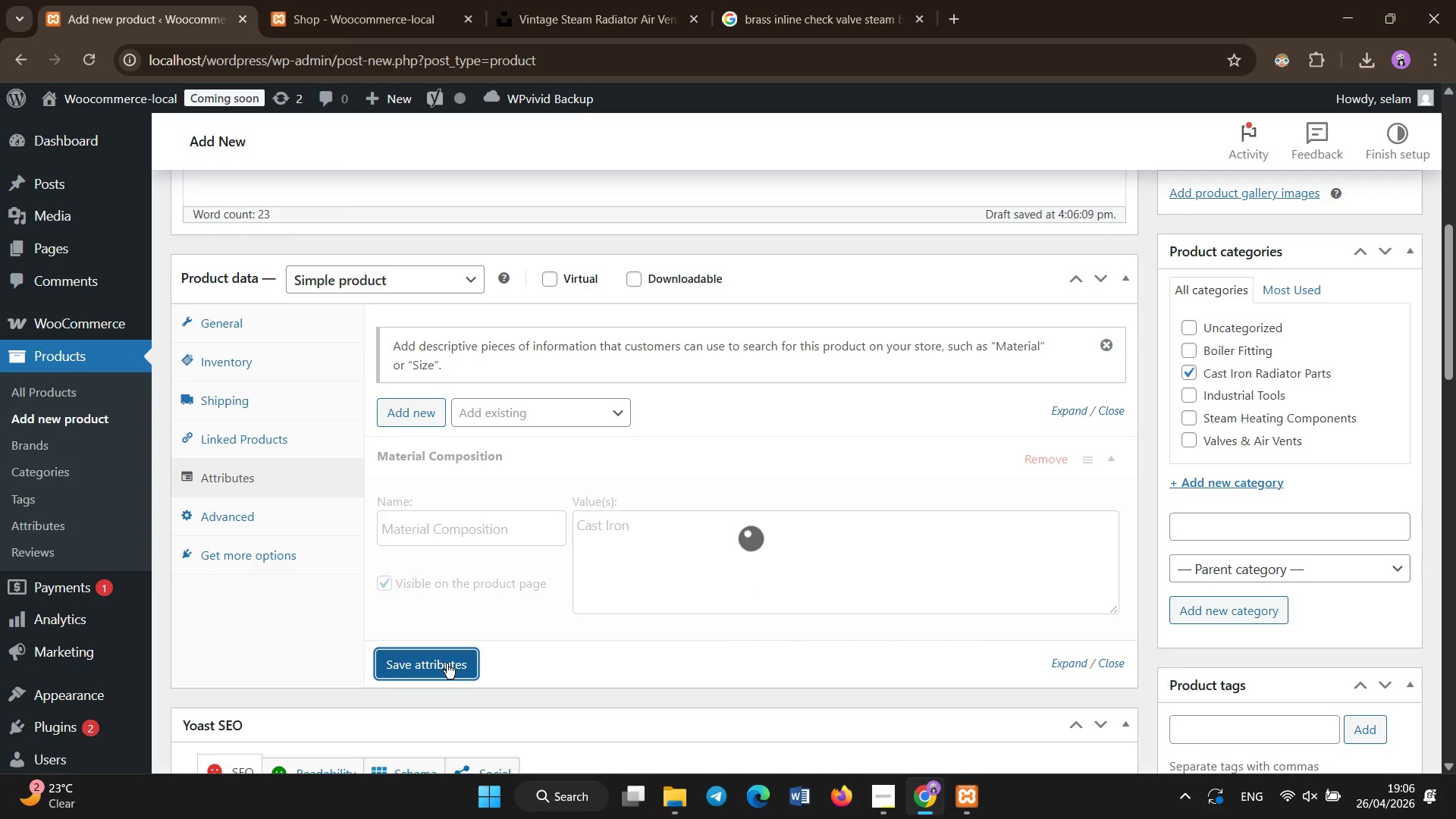 
wait(6.48)
 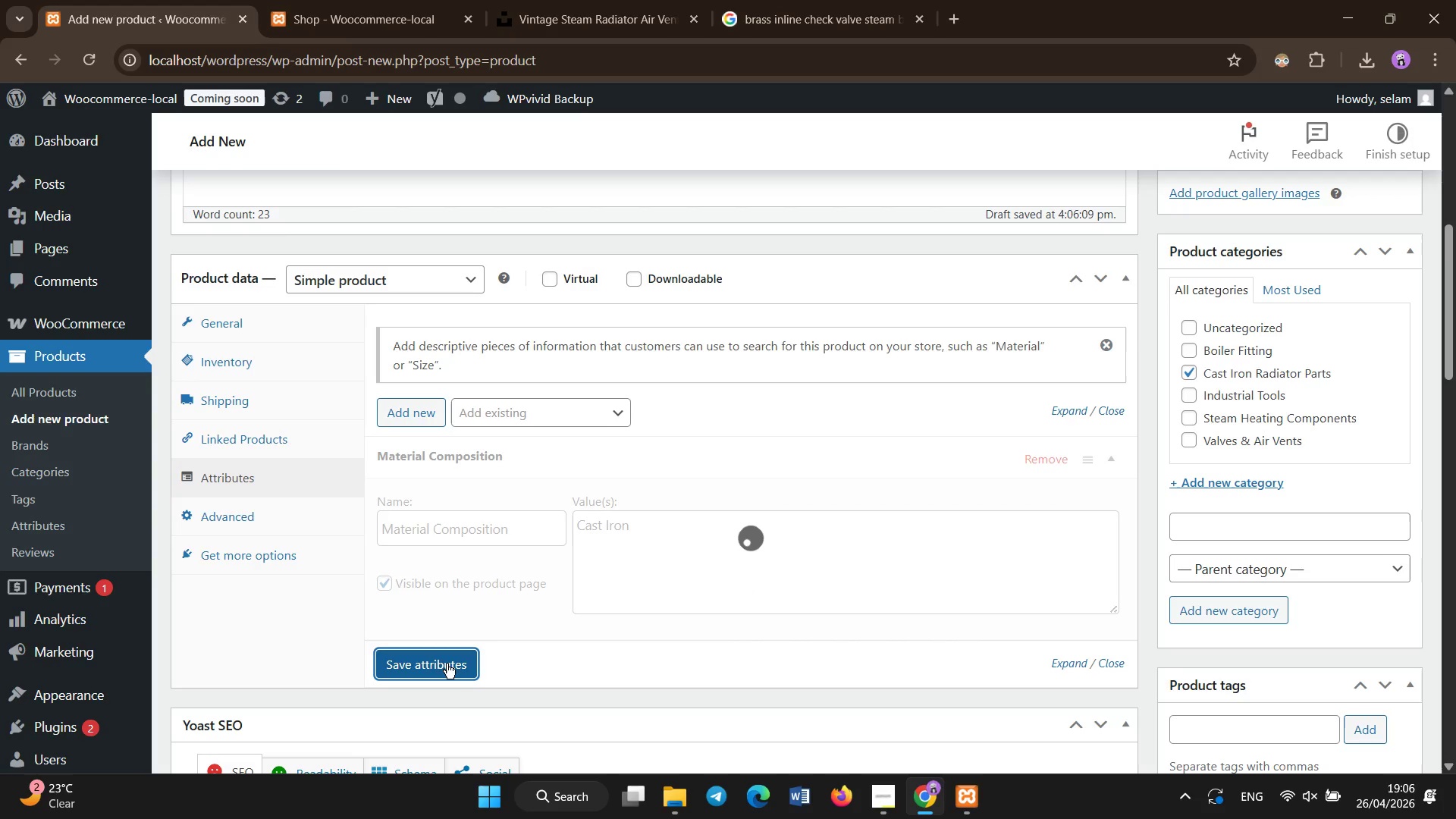 
left_click([535, 657])
 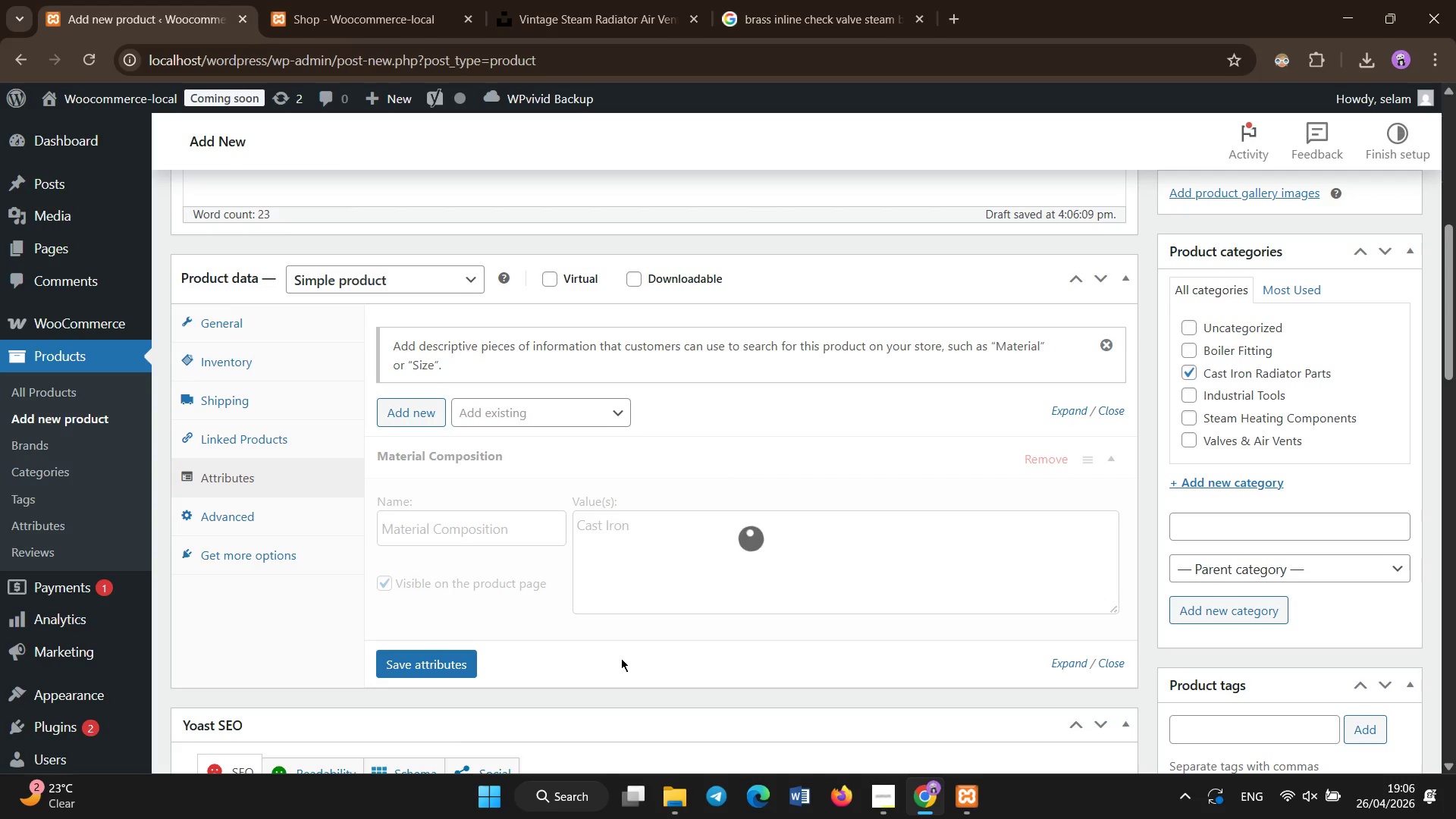 
left_click([621, 658])
 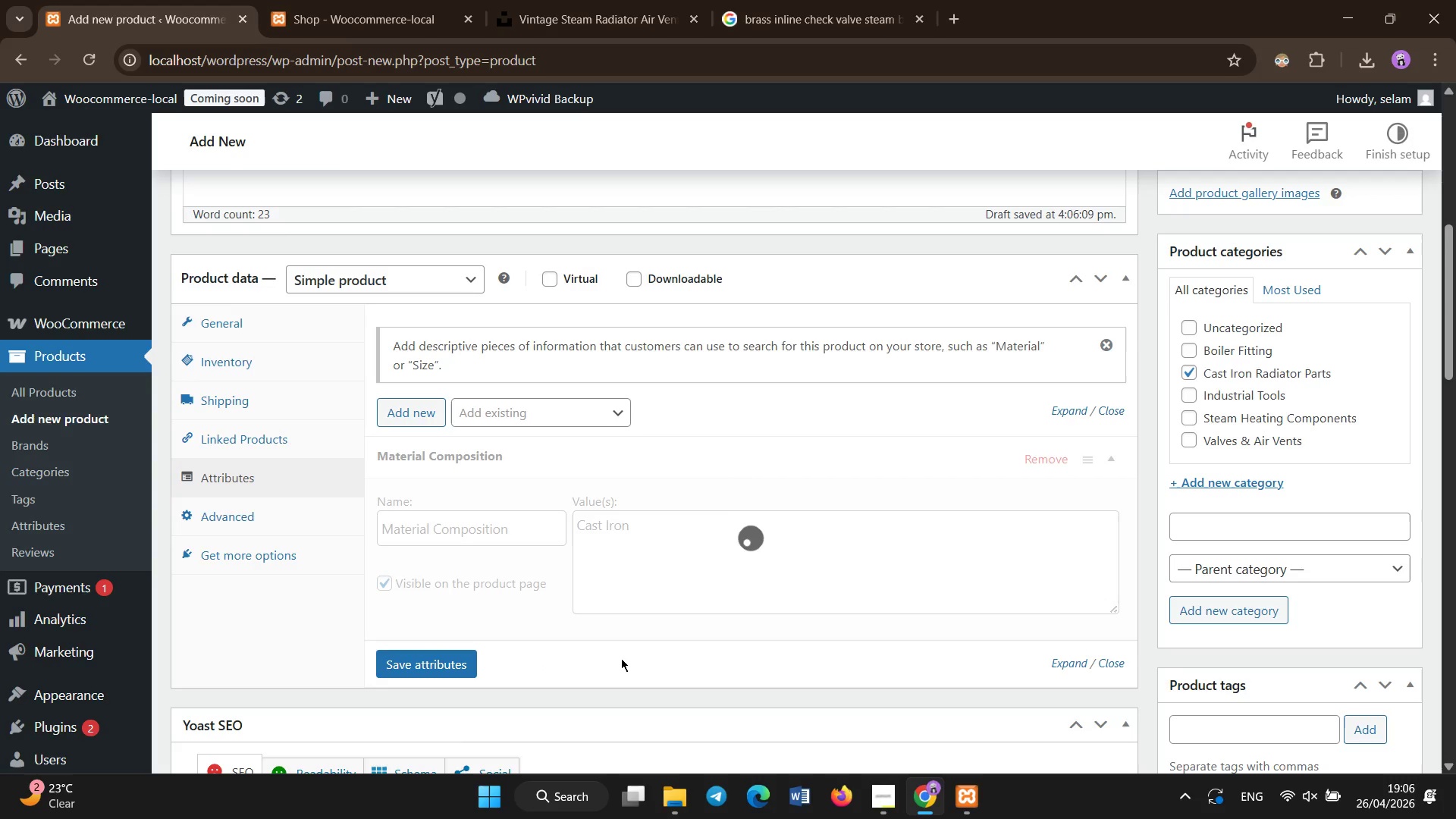 
left_click([621, 658])
 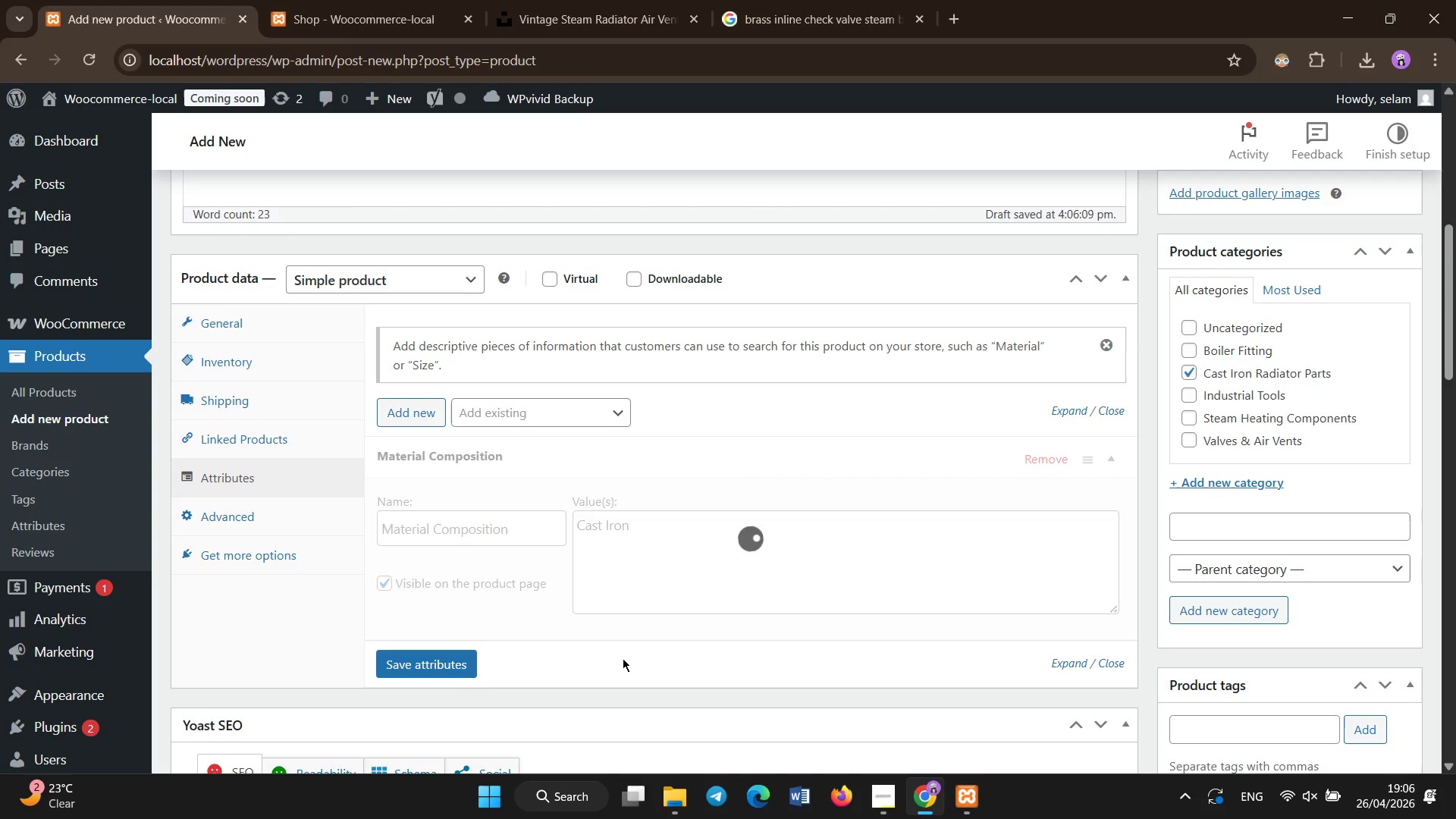 
double_click([623, 658])
 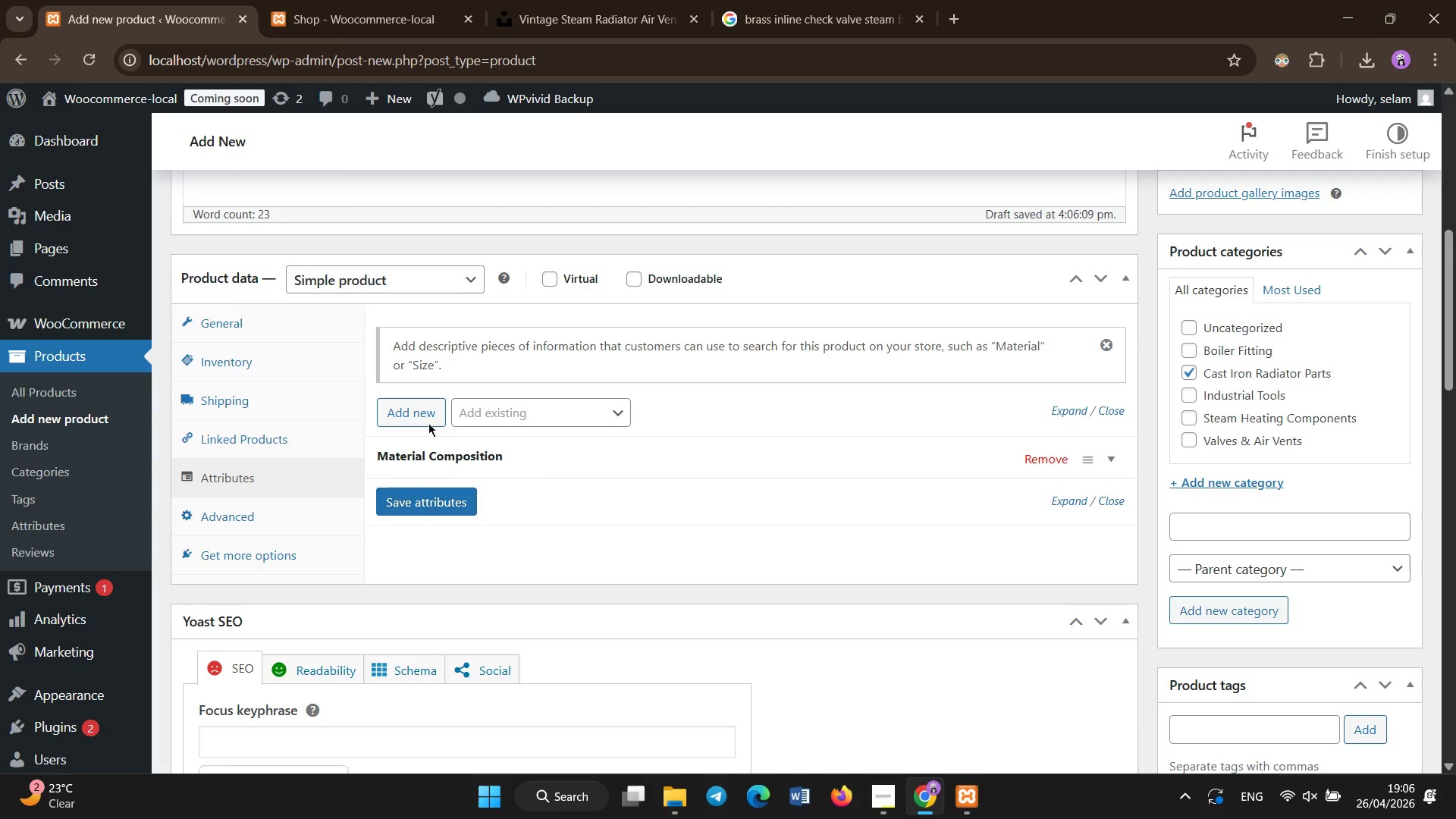 
left_click([422, 410])
 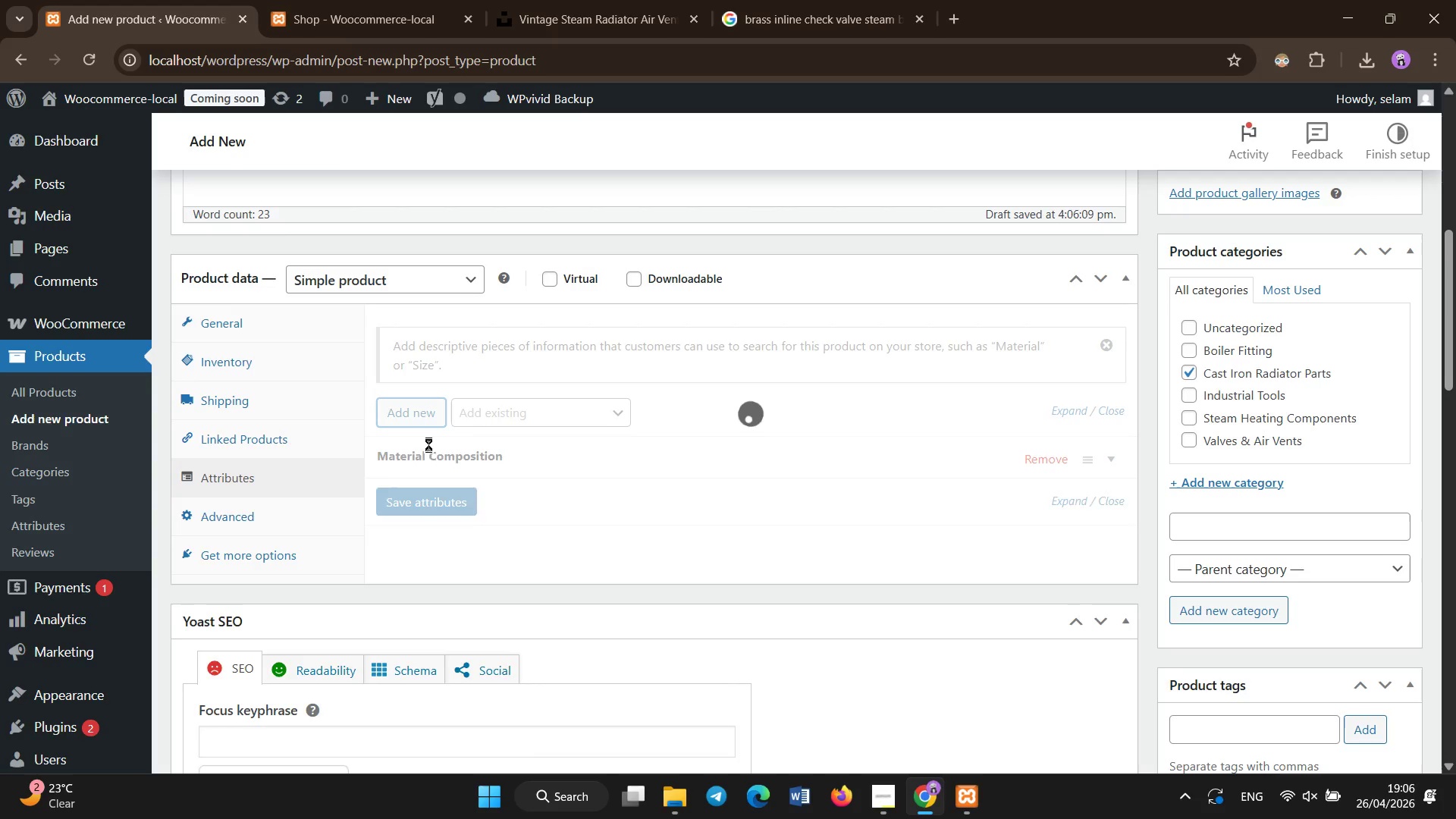 
left_click([463, 564])
 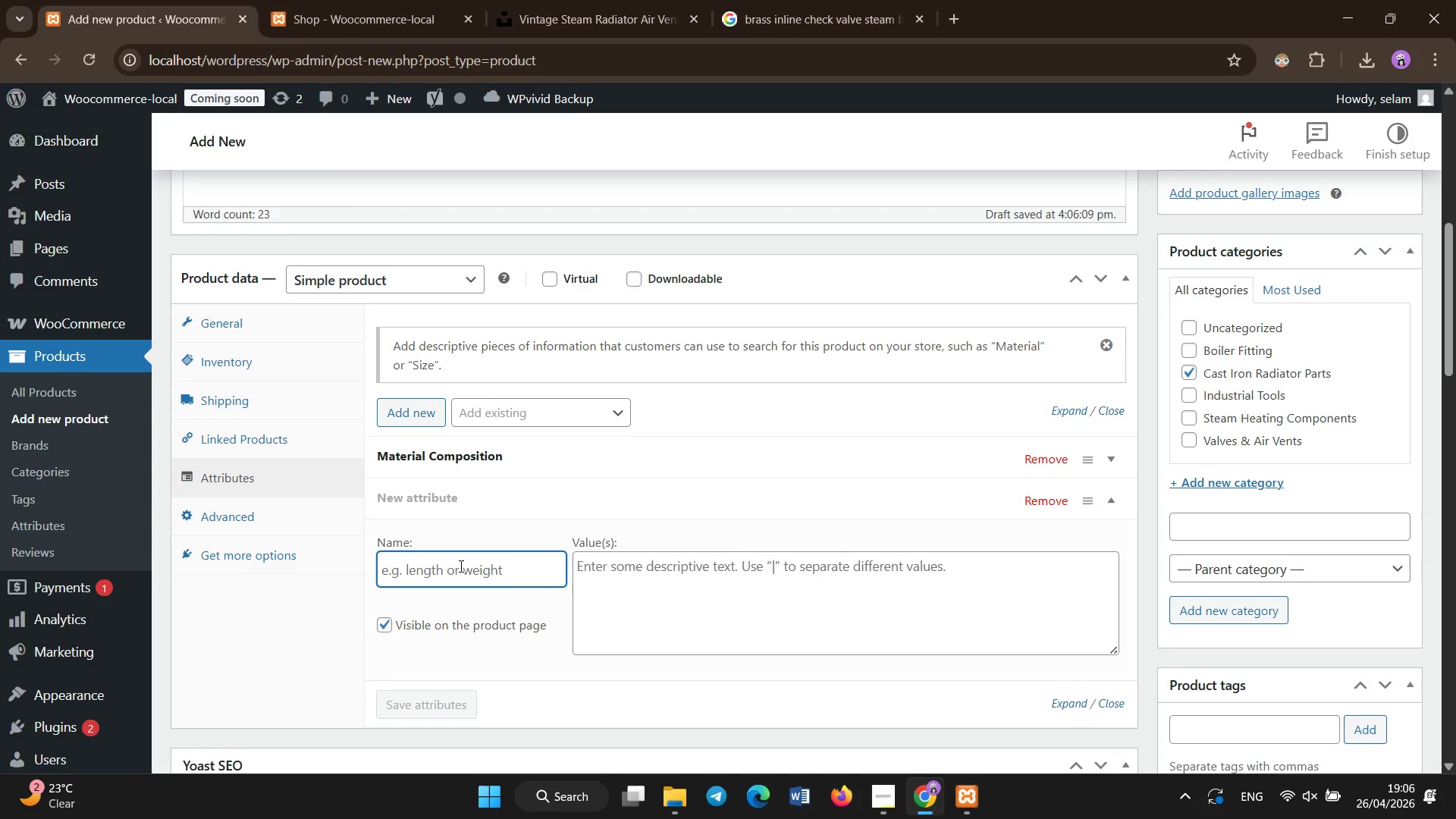 
type(PSI Rating )
 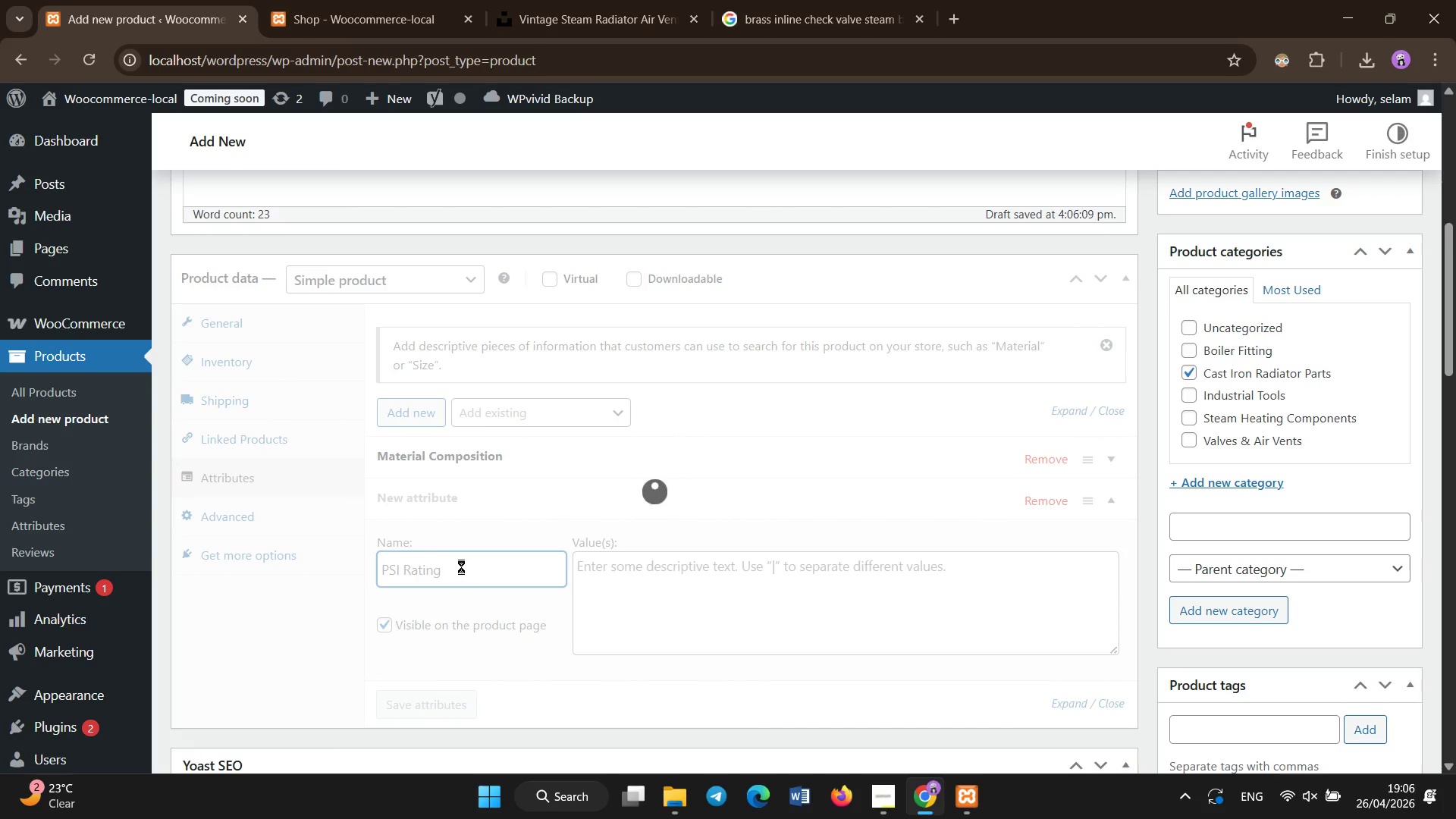 
left_click([707, 567])
 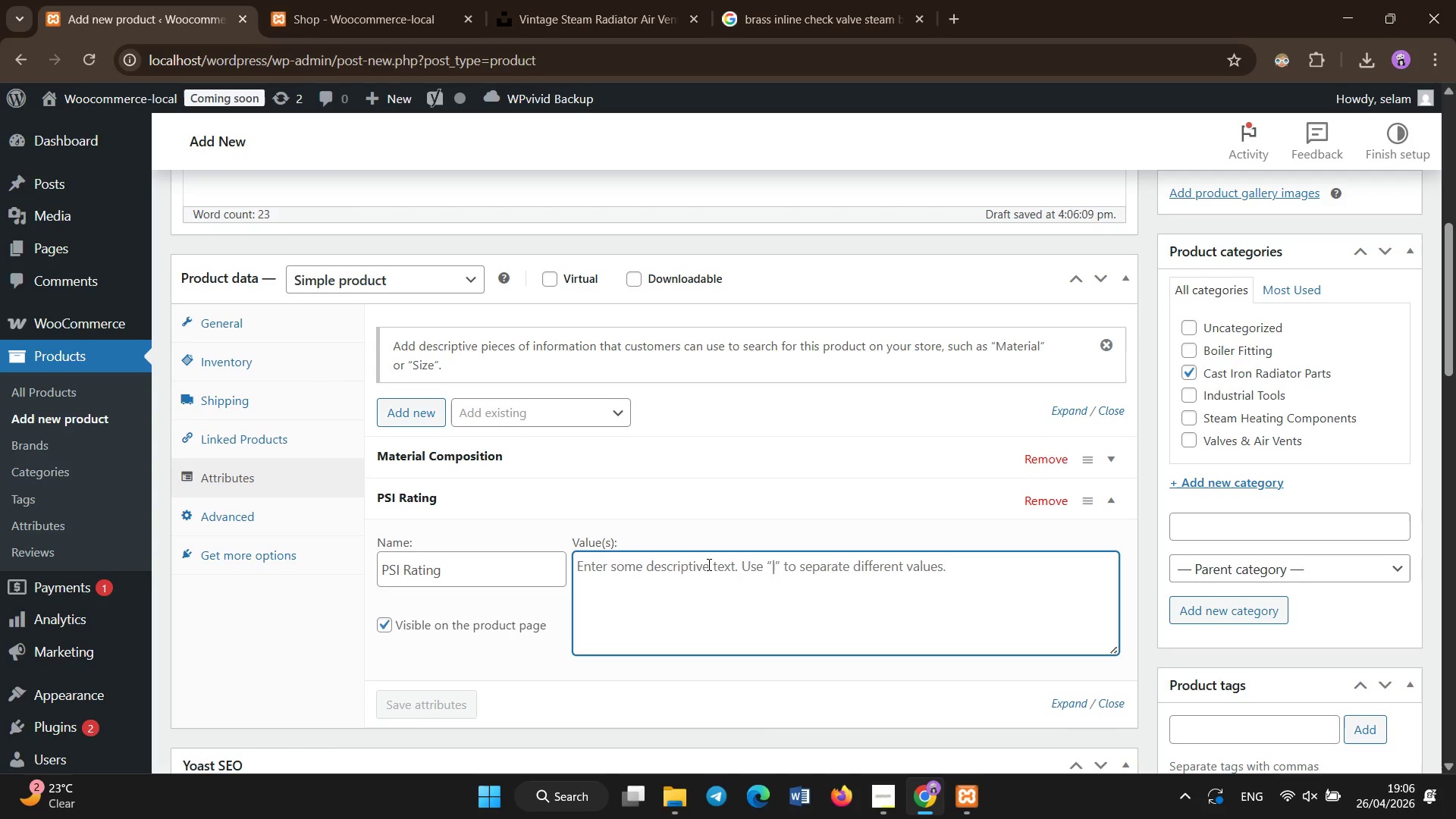 
type(50-150 PSI)
 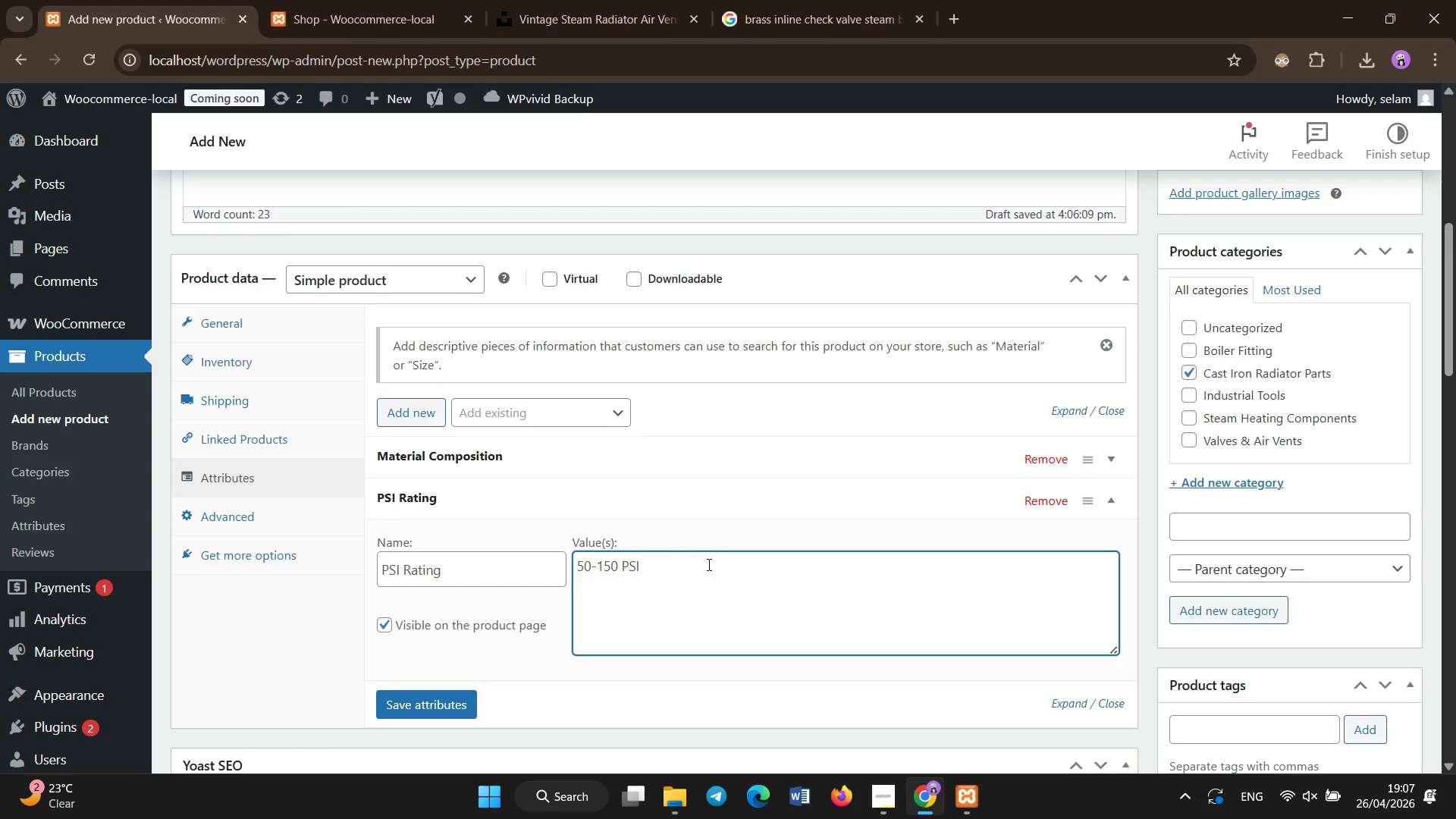 
left_click([420, 716])
 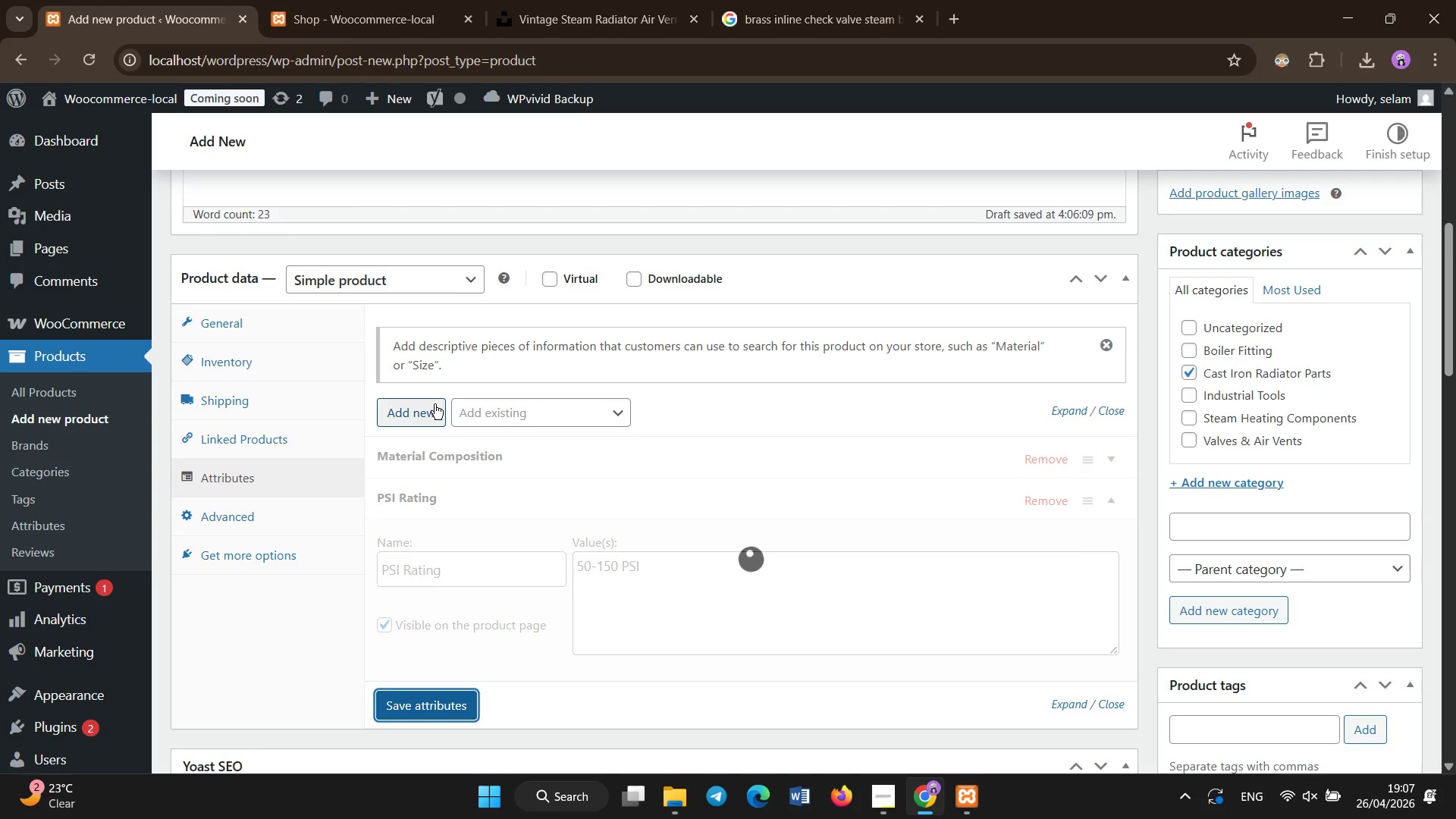 
wait(6.62)
 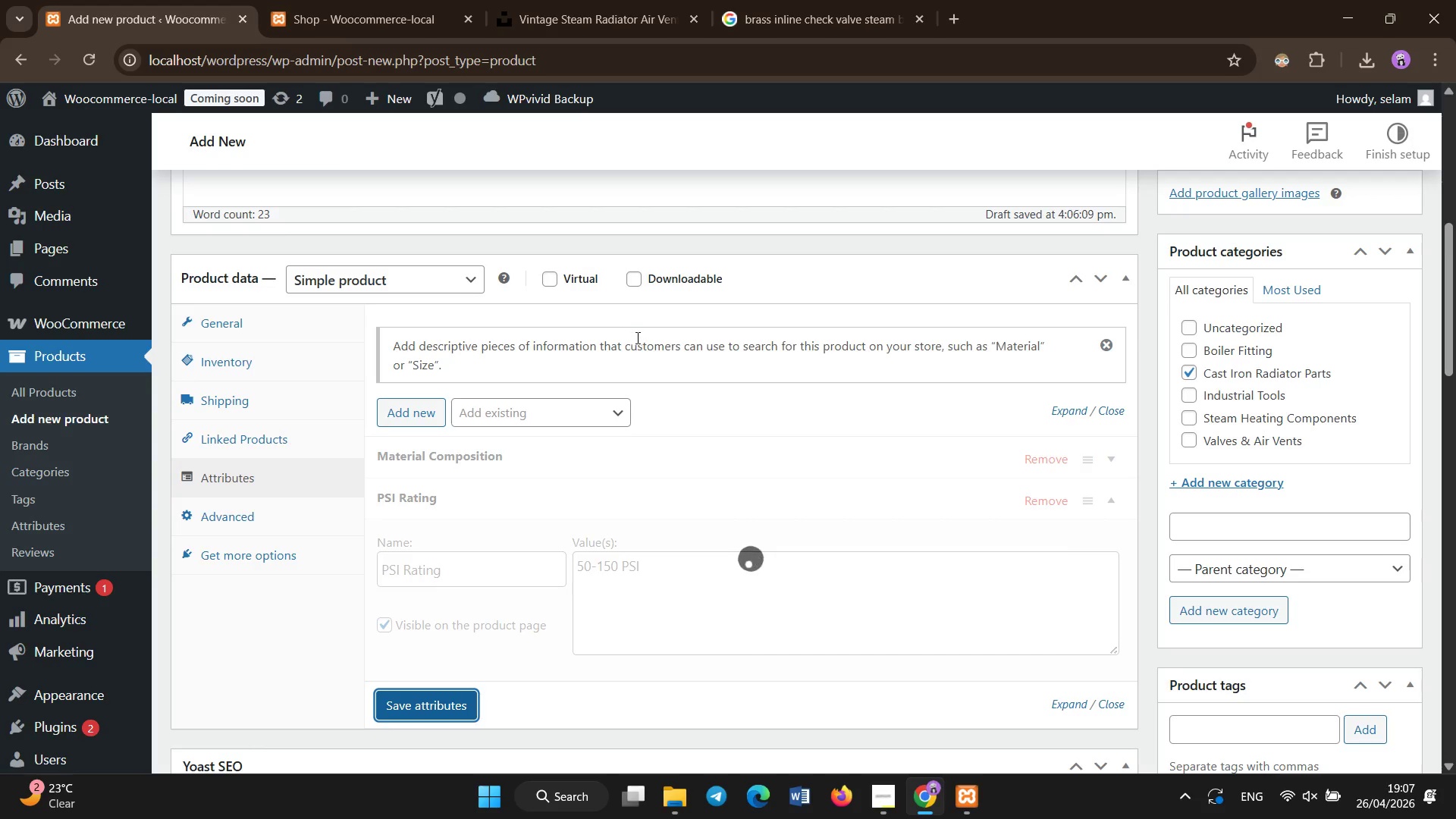 
left_click([421, 424])
 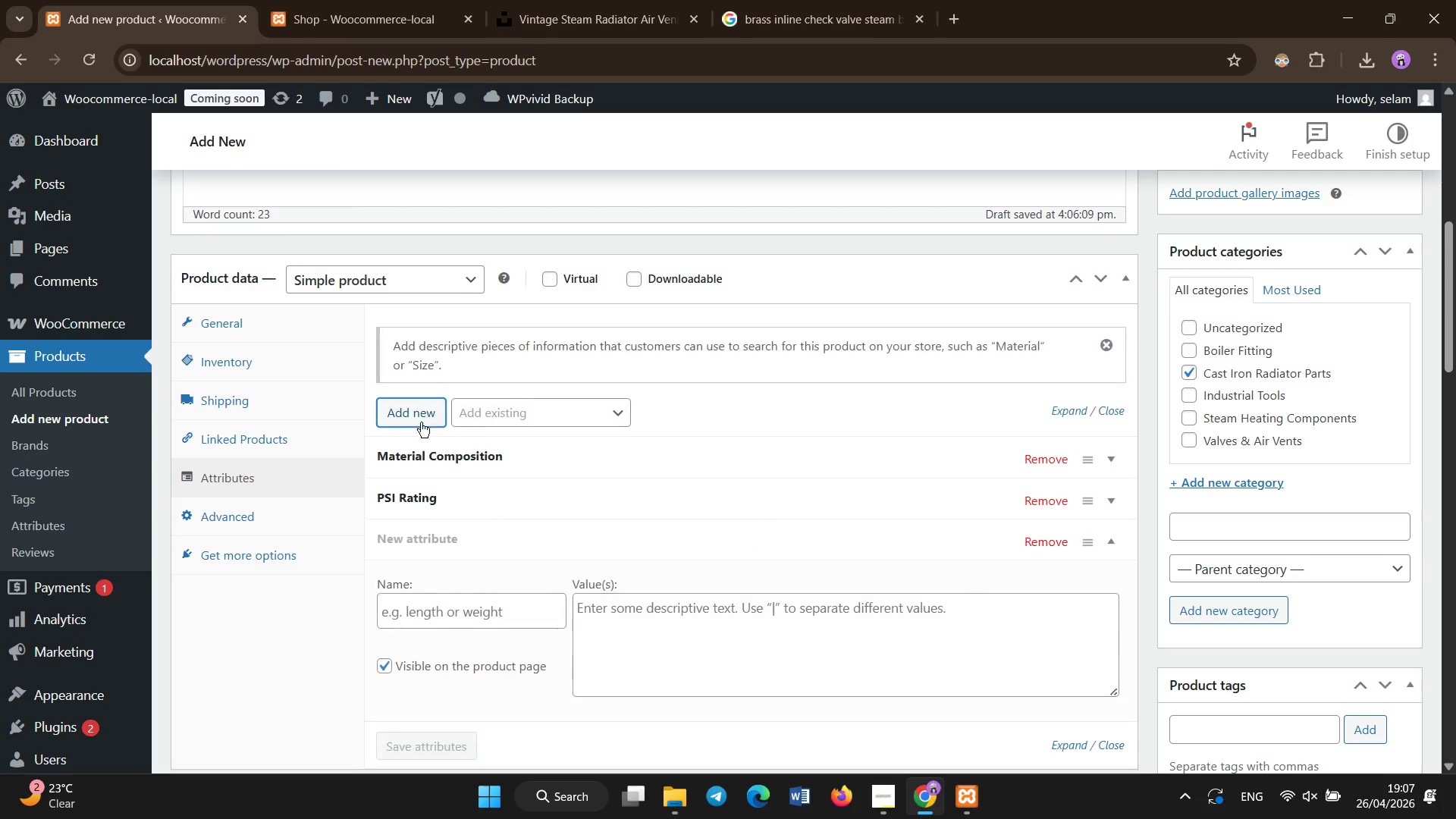 
left_click([465, 607])
 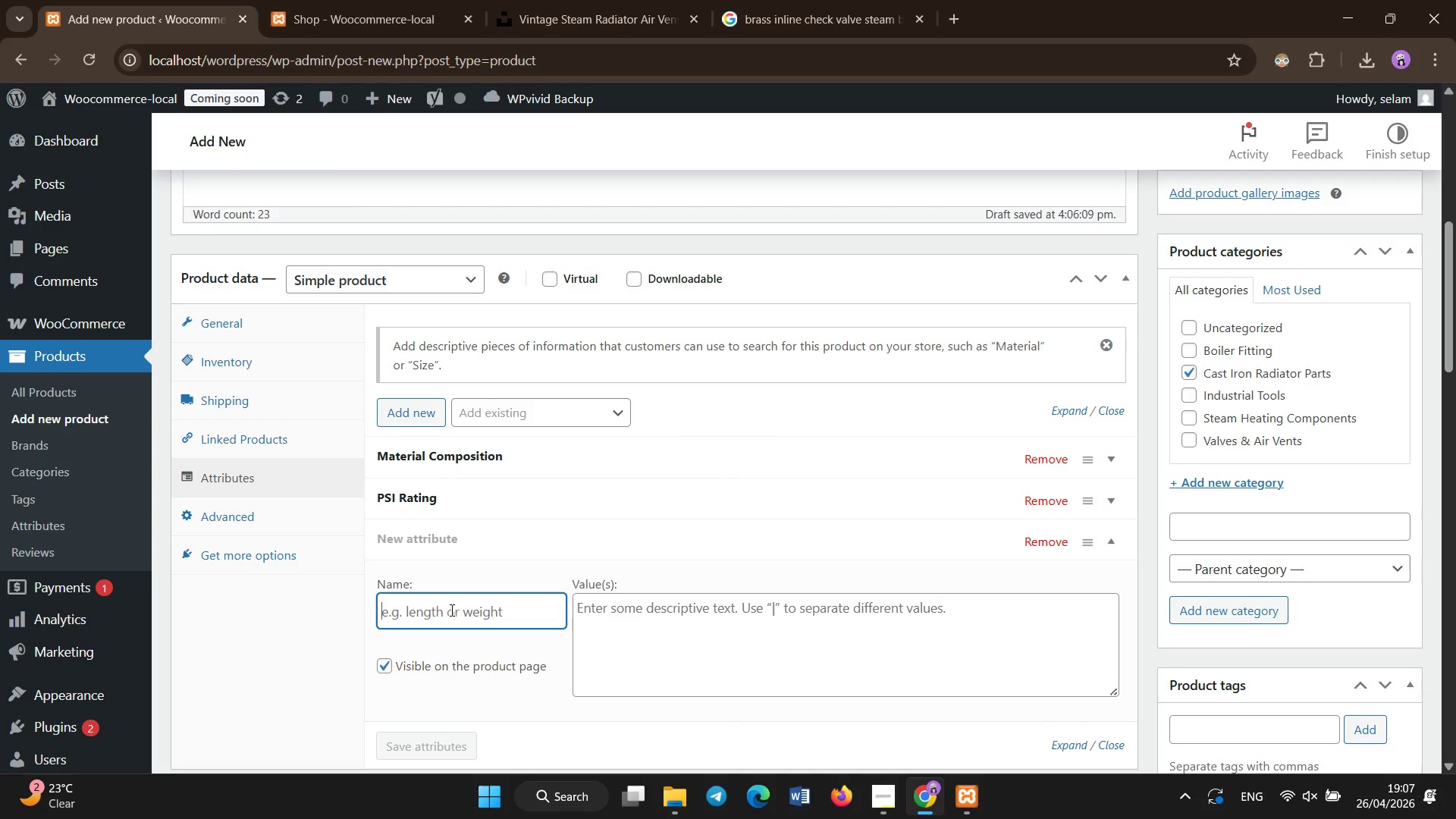 
type(THread Type)
 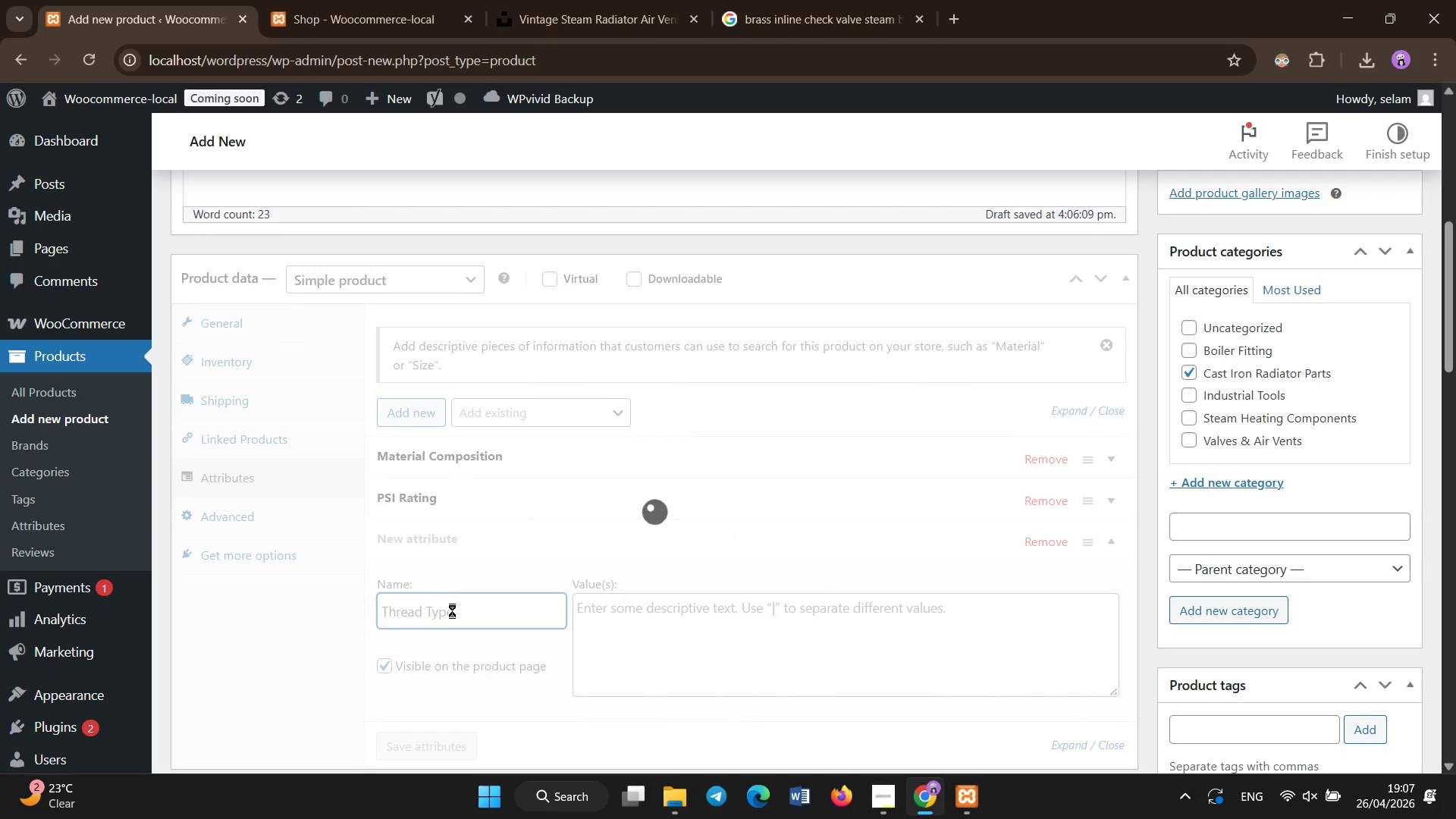 
left_click([688, 615])
 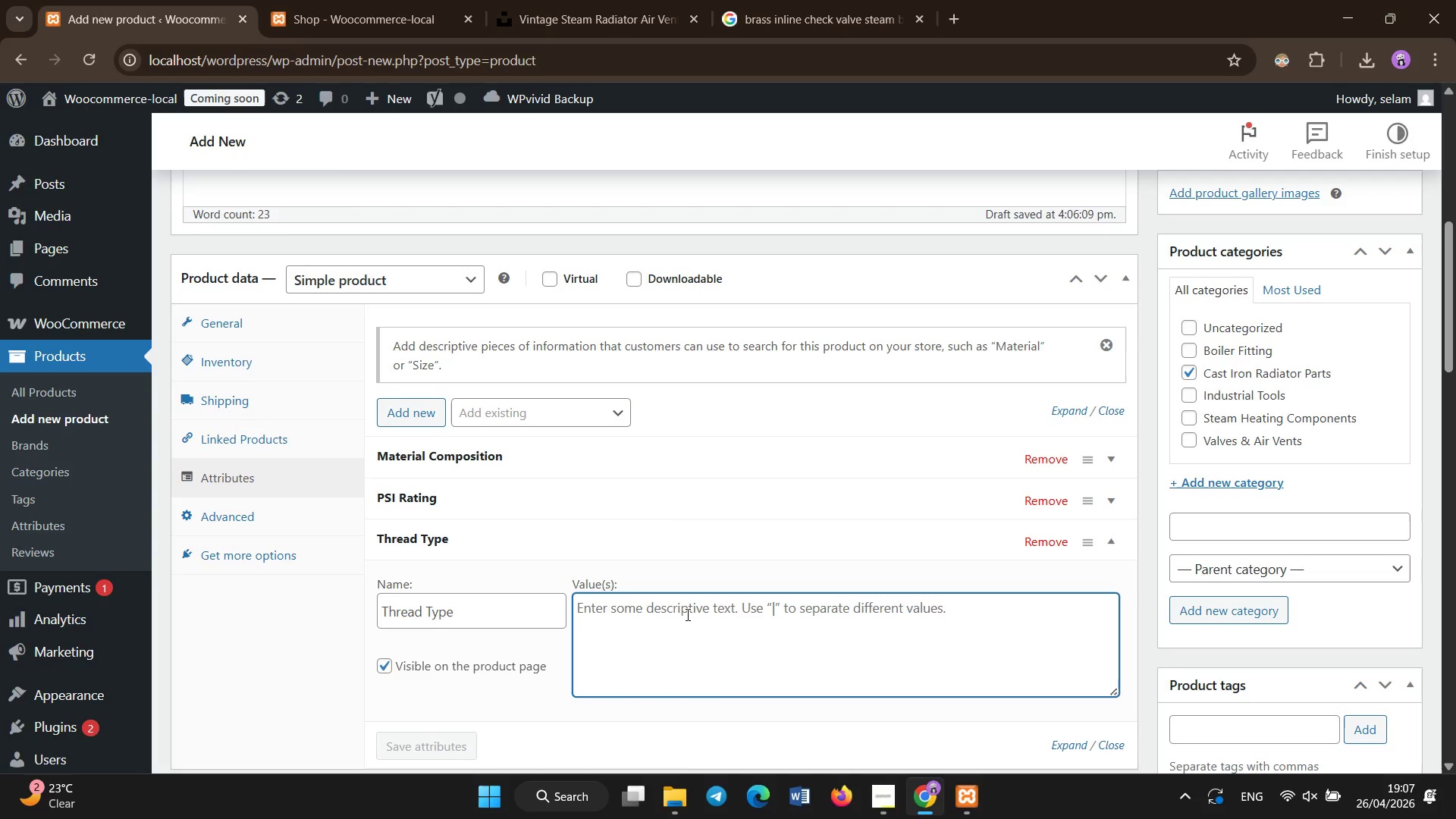 
type(NPS)
 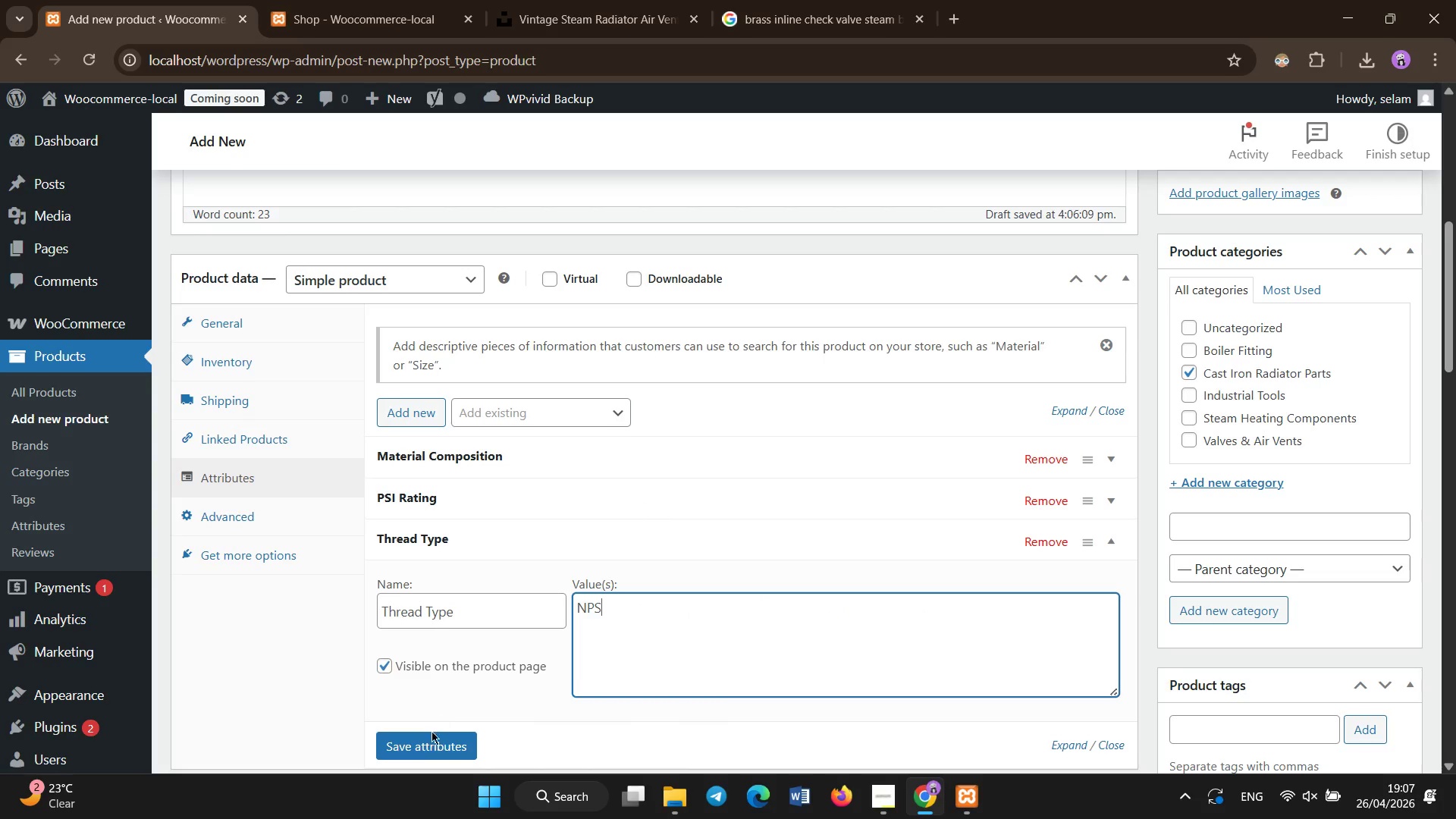 
left_click([431, 737])
 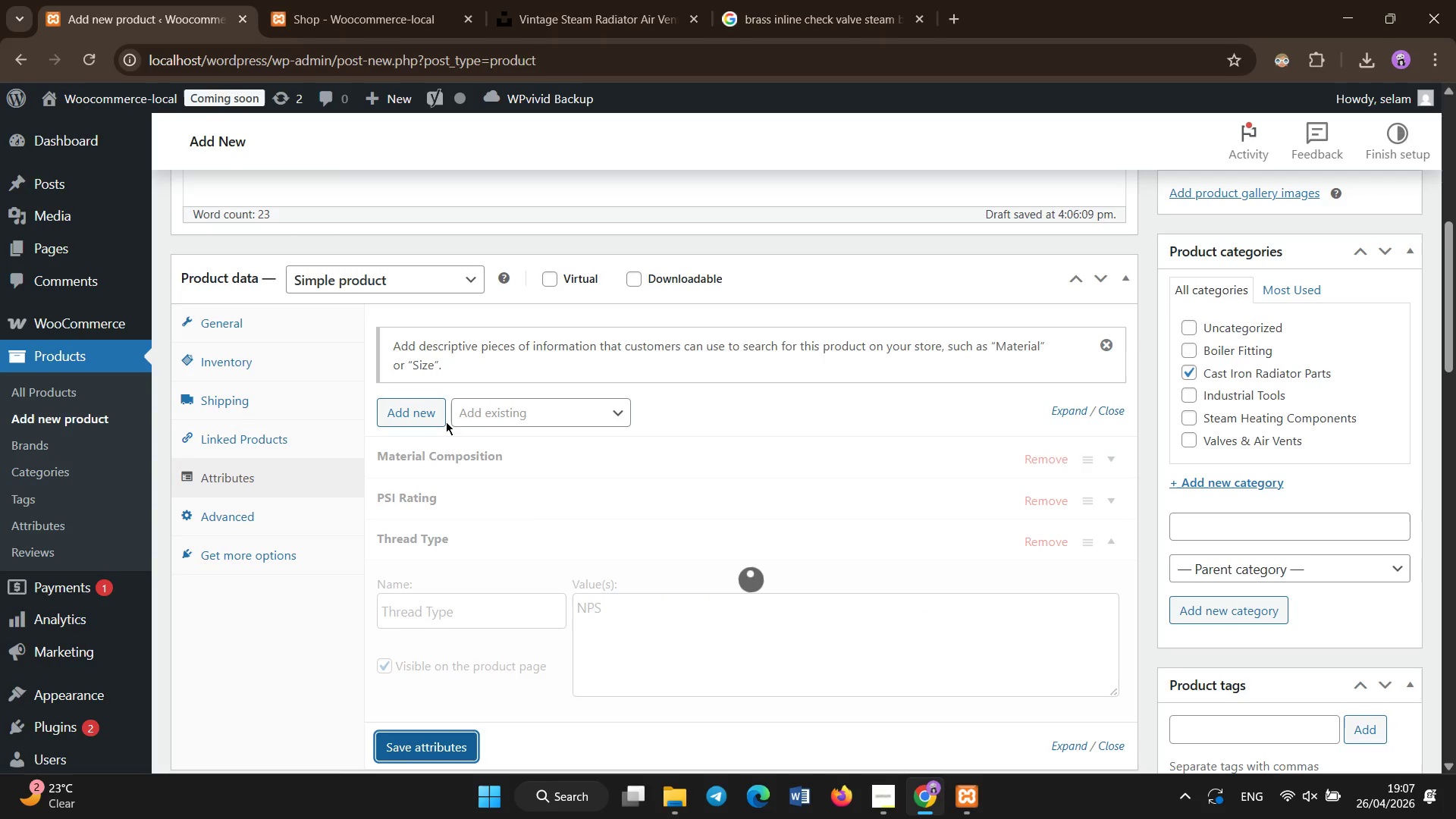 
wait(5.22)
 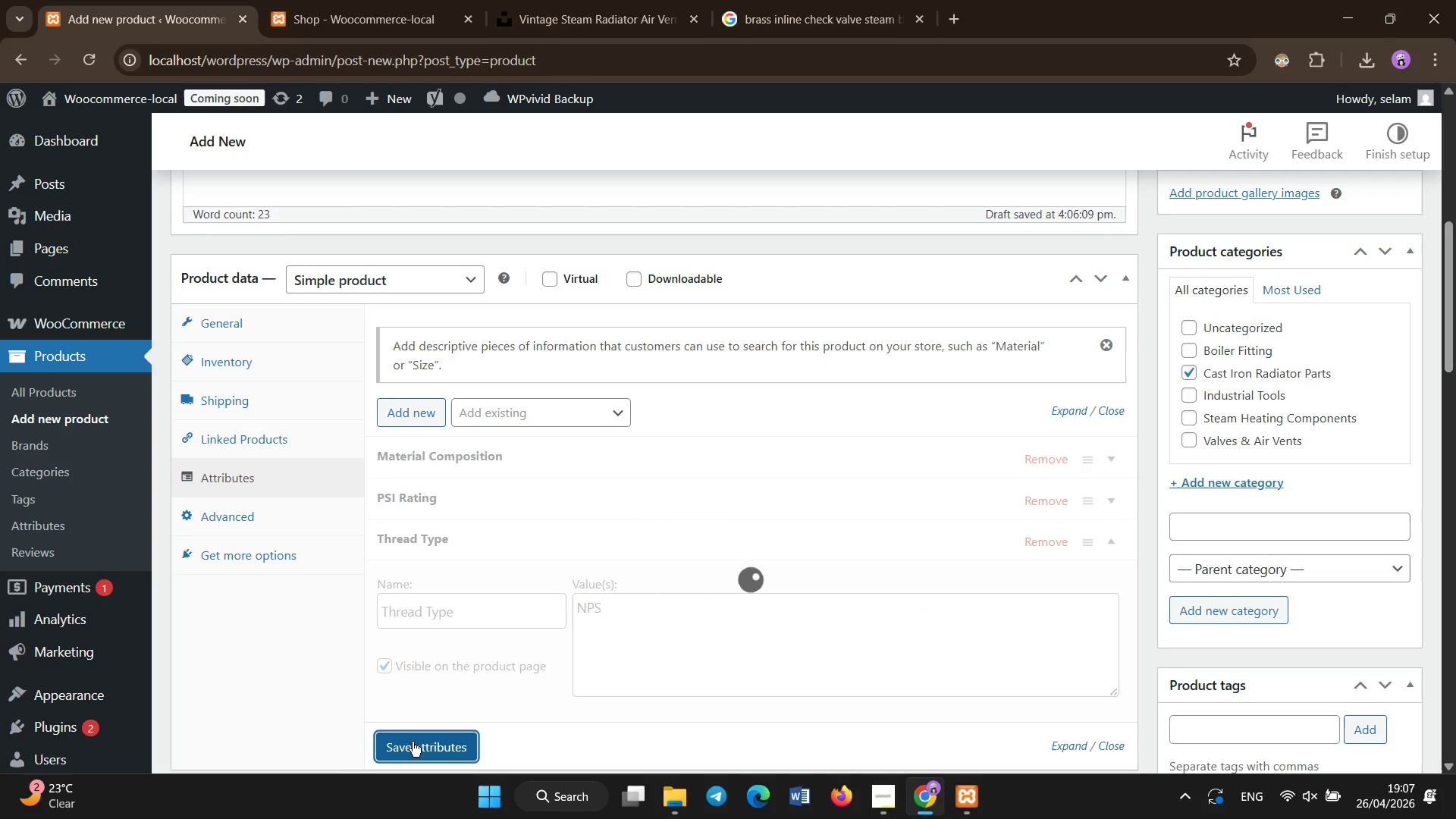 
scroll: coordinate [535, 505], scroll_direction: down, amount: 1.0
 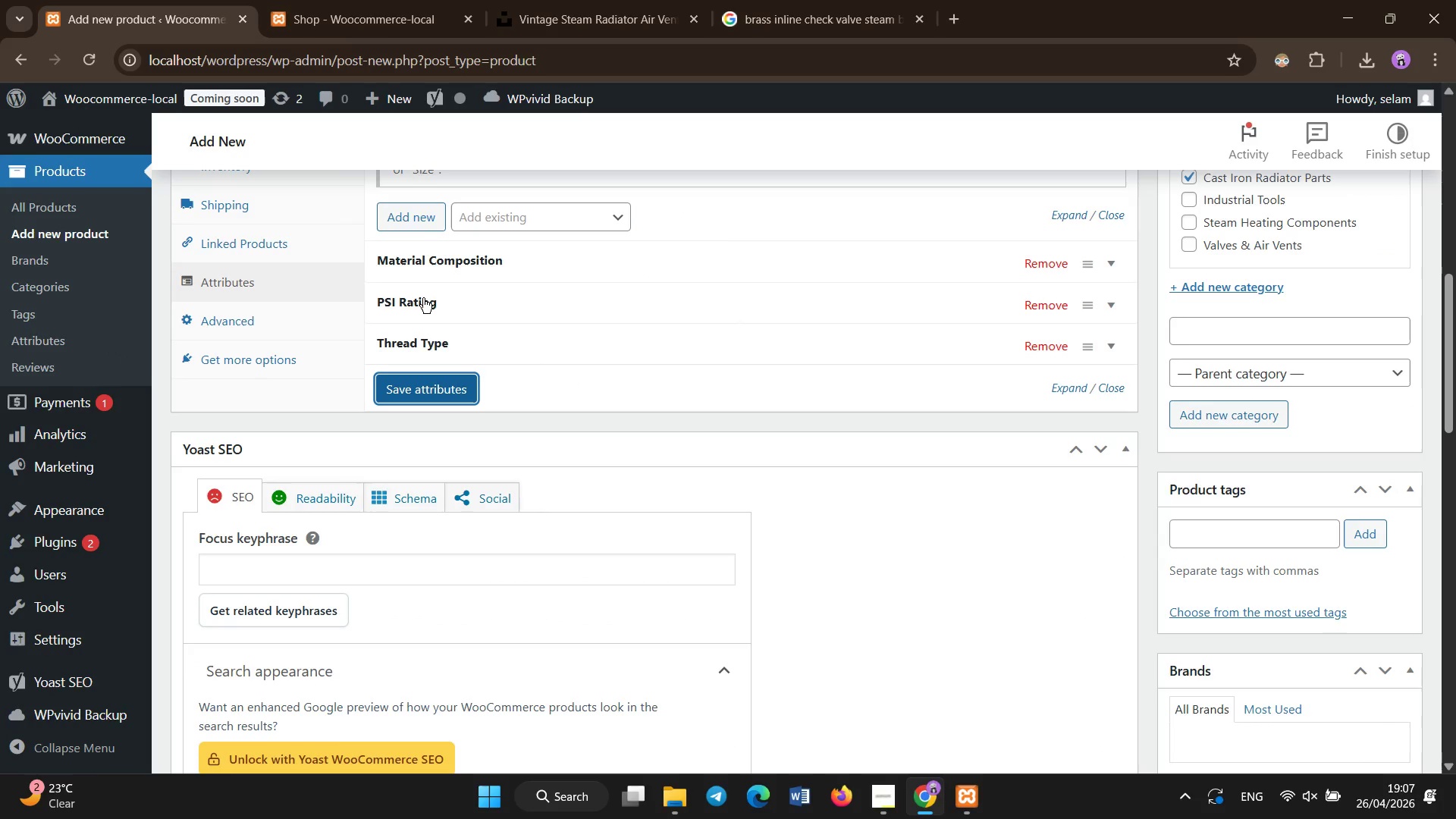 
left_click([424, 217])
 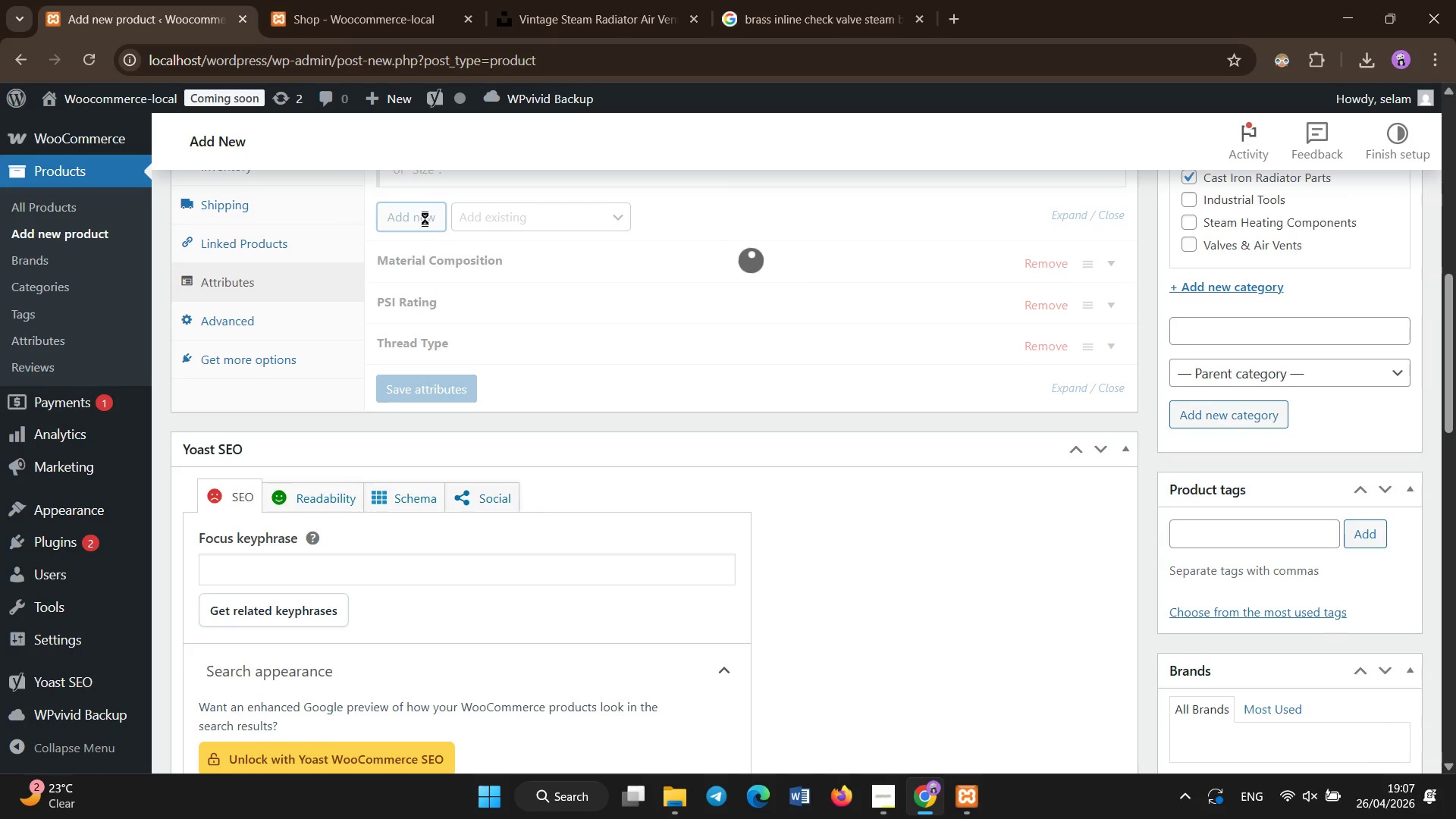 
key(Shift+F)
 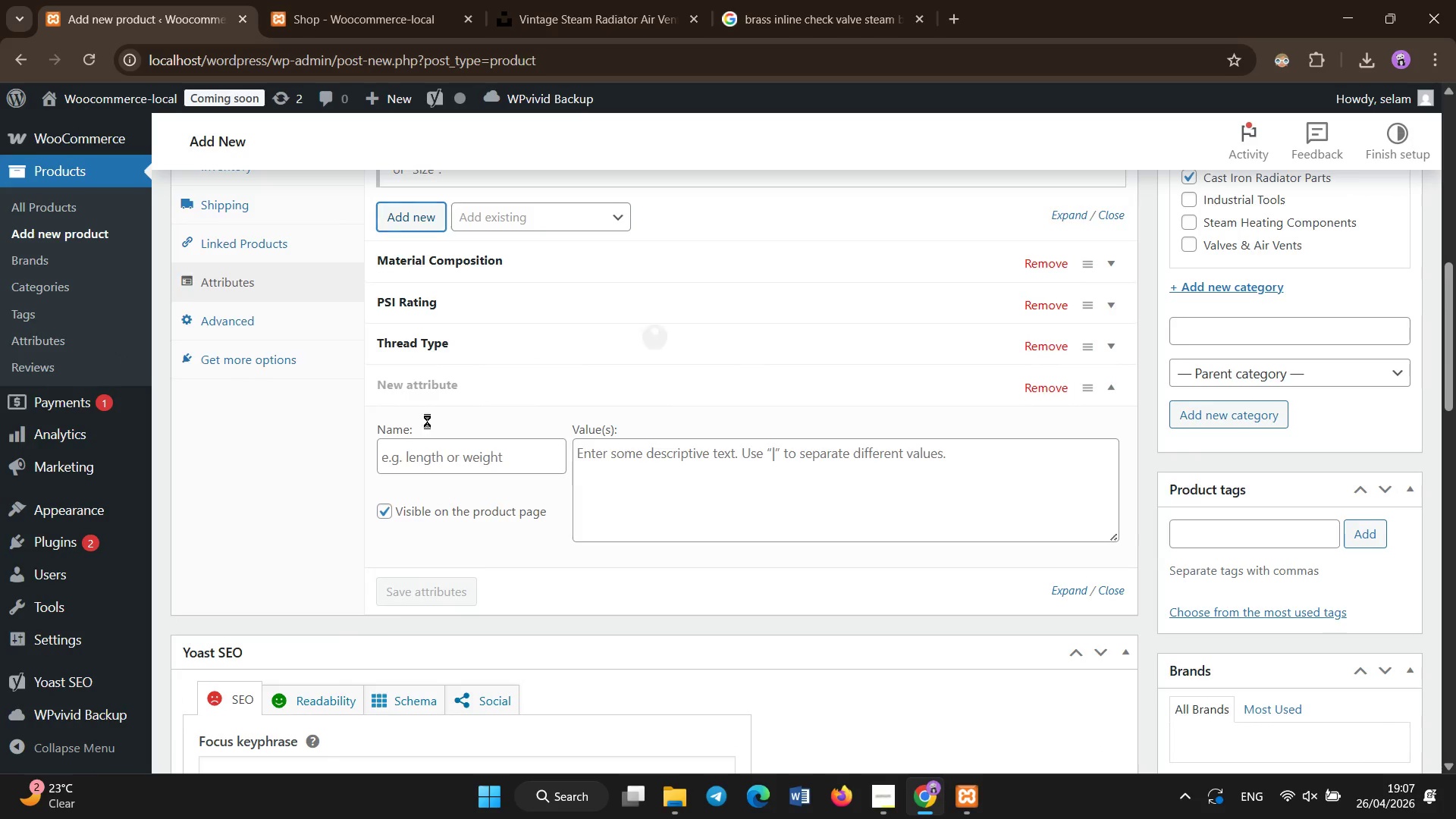 
left_click([415, 476])
 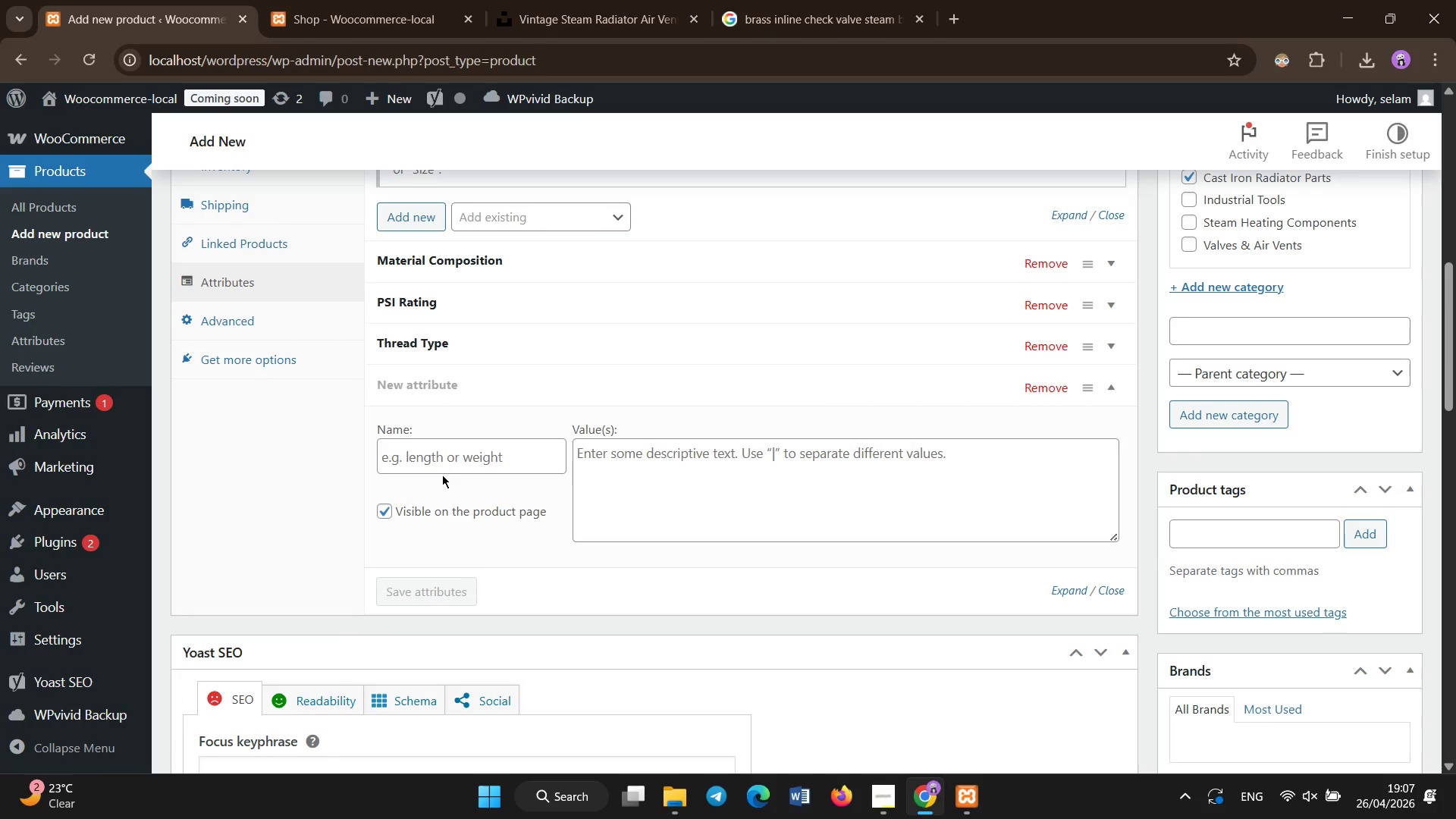 
left_click([442, 475])
 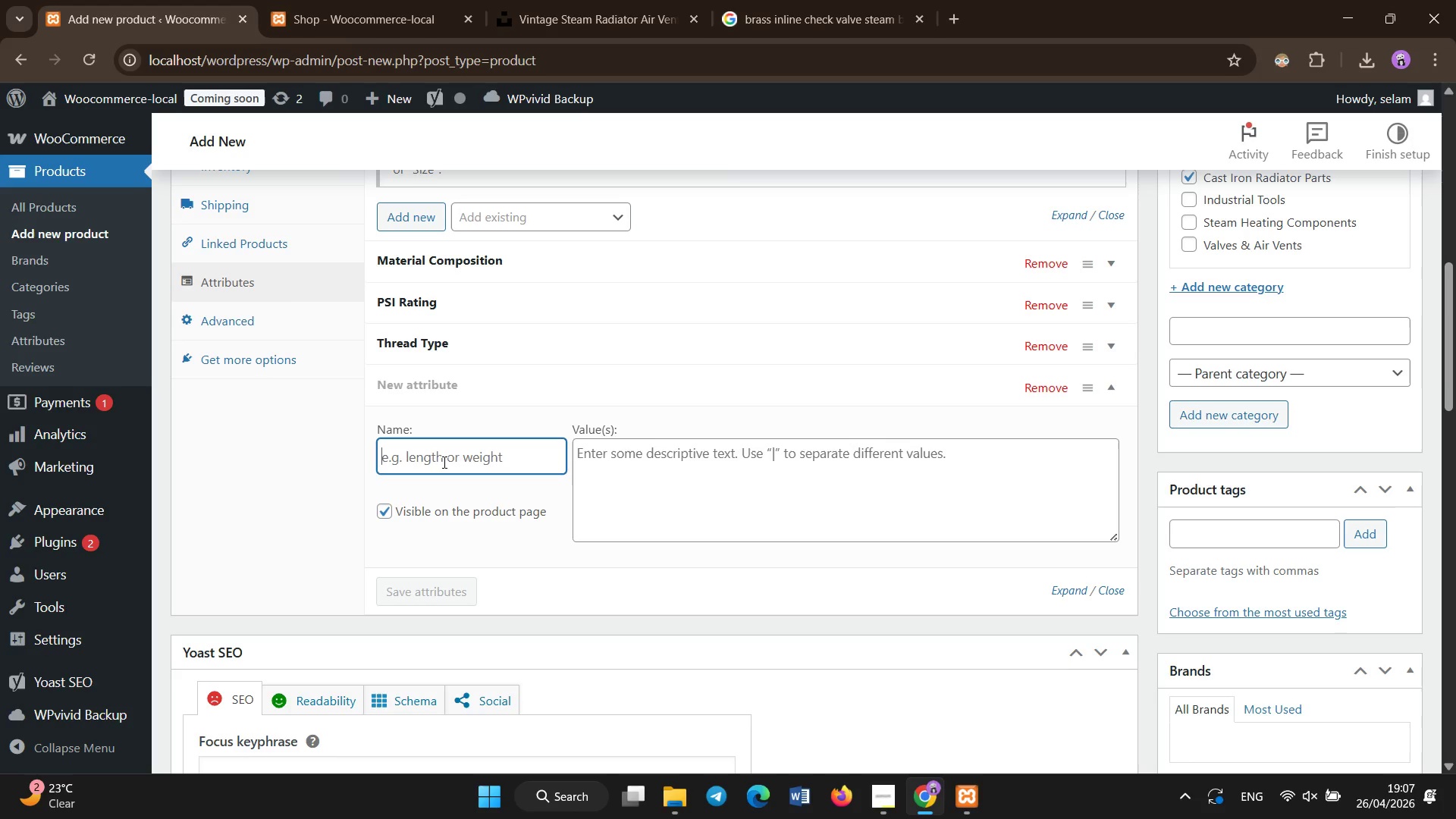 
double_click([444, 463])
 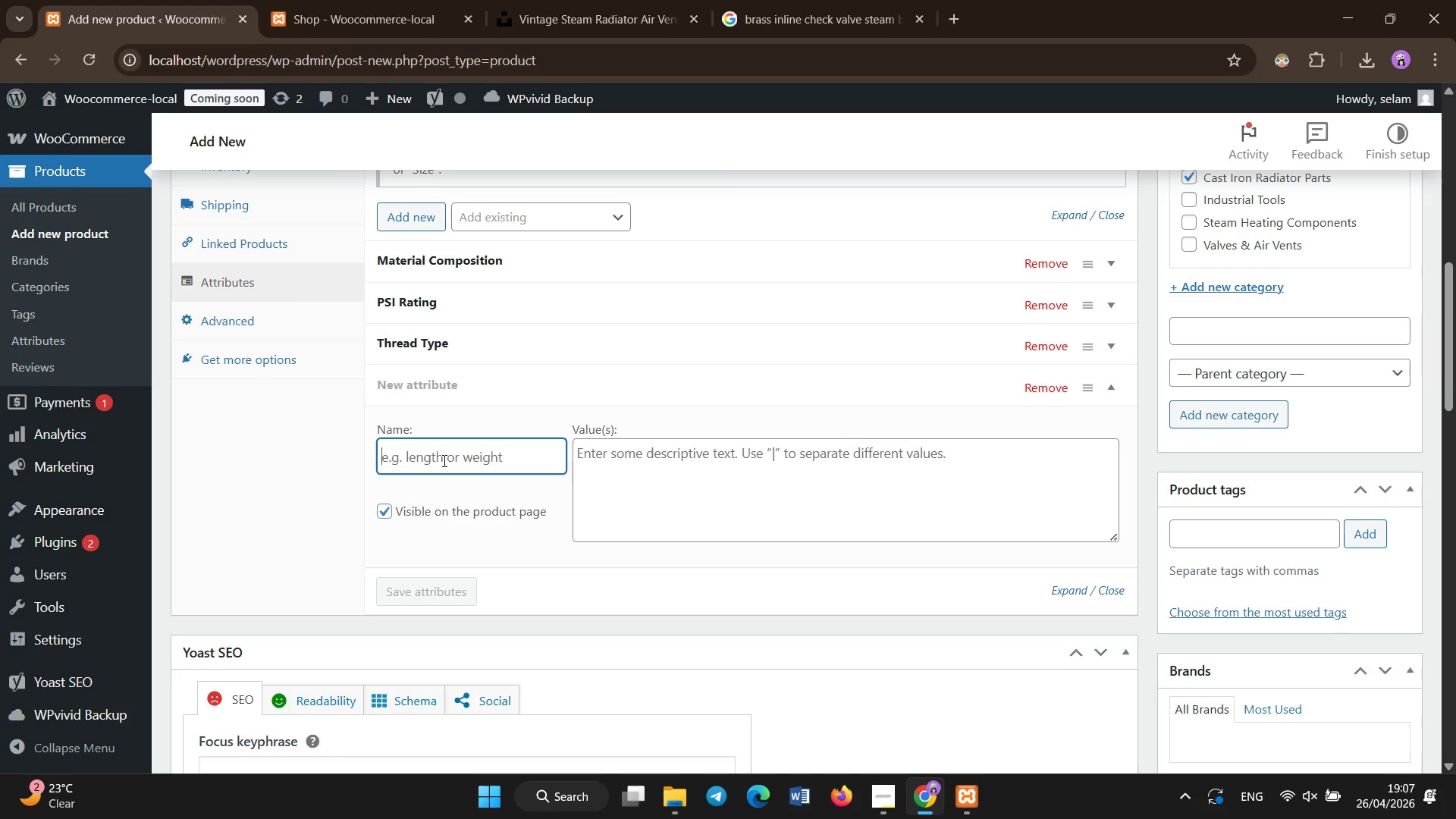 
type(Finish )
 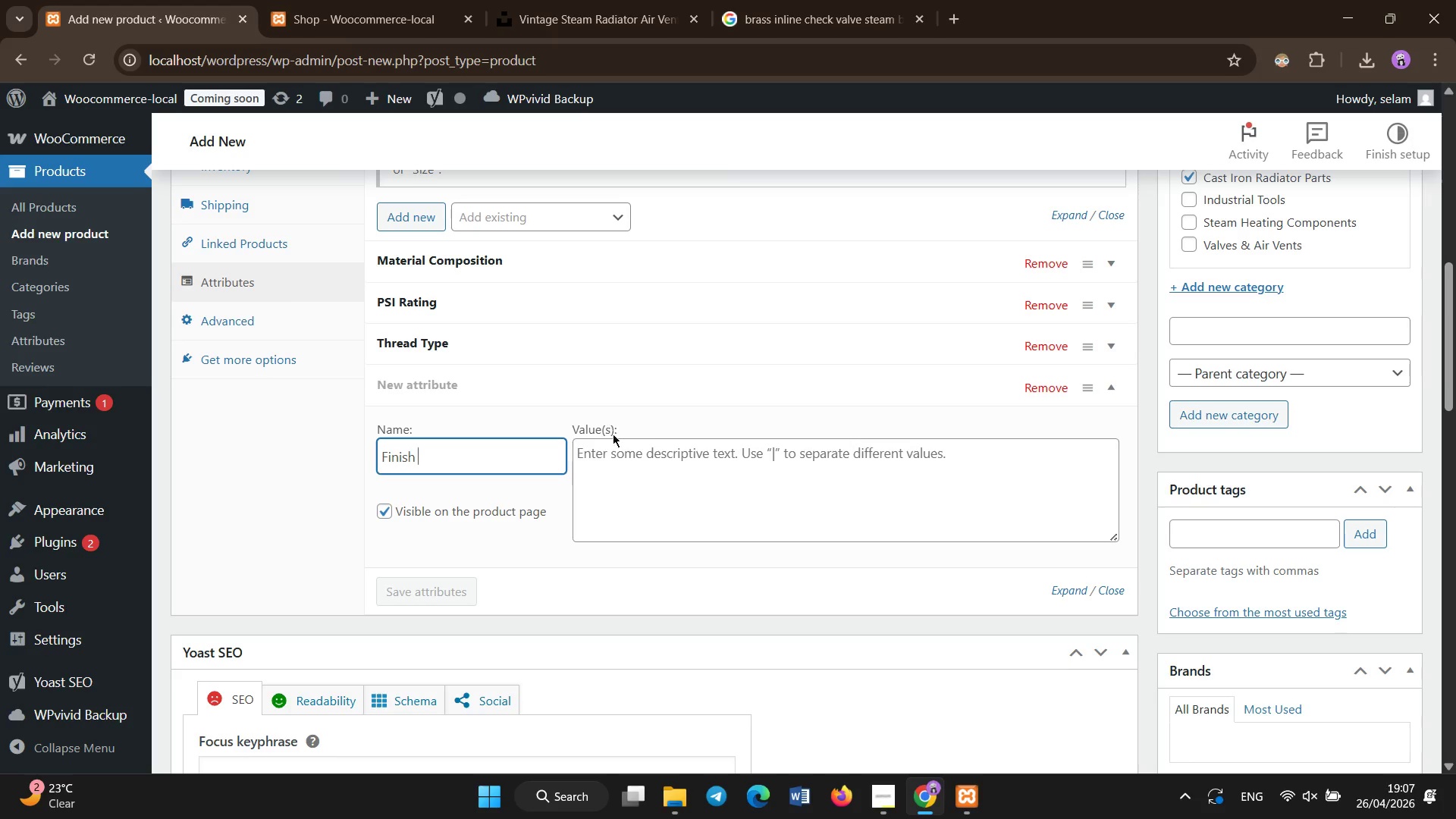 
left_click([626, 473])
 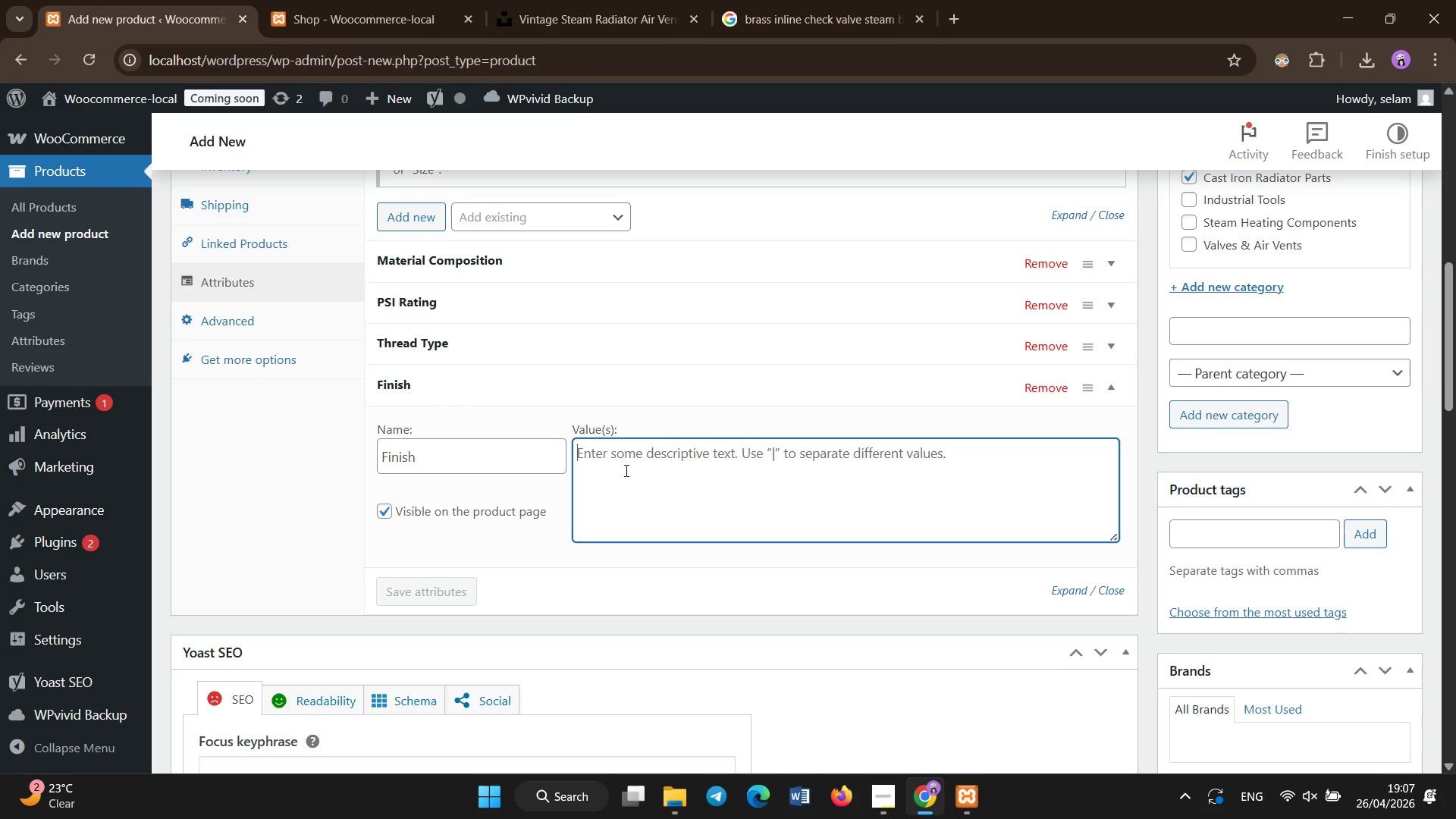 
type(Raw | )
key(Backspace)
key(Backspace)
type(Iron)
 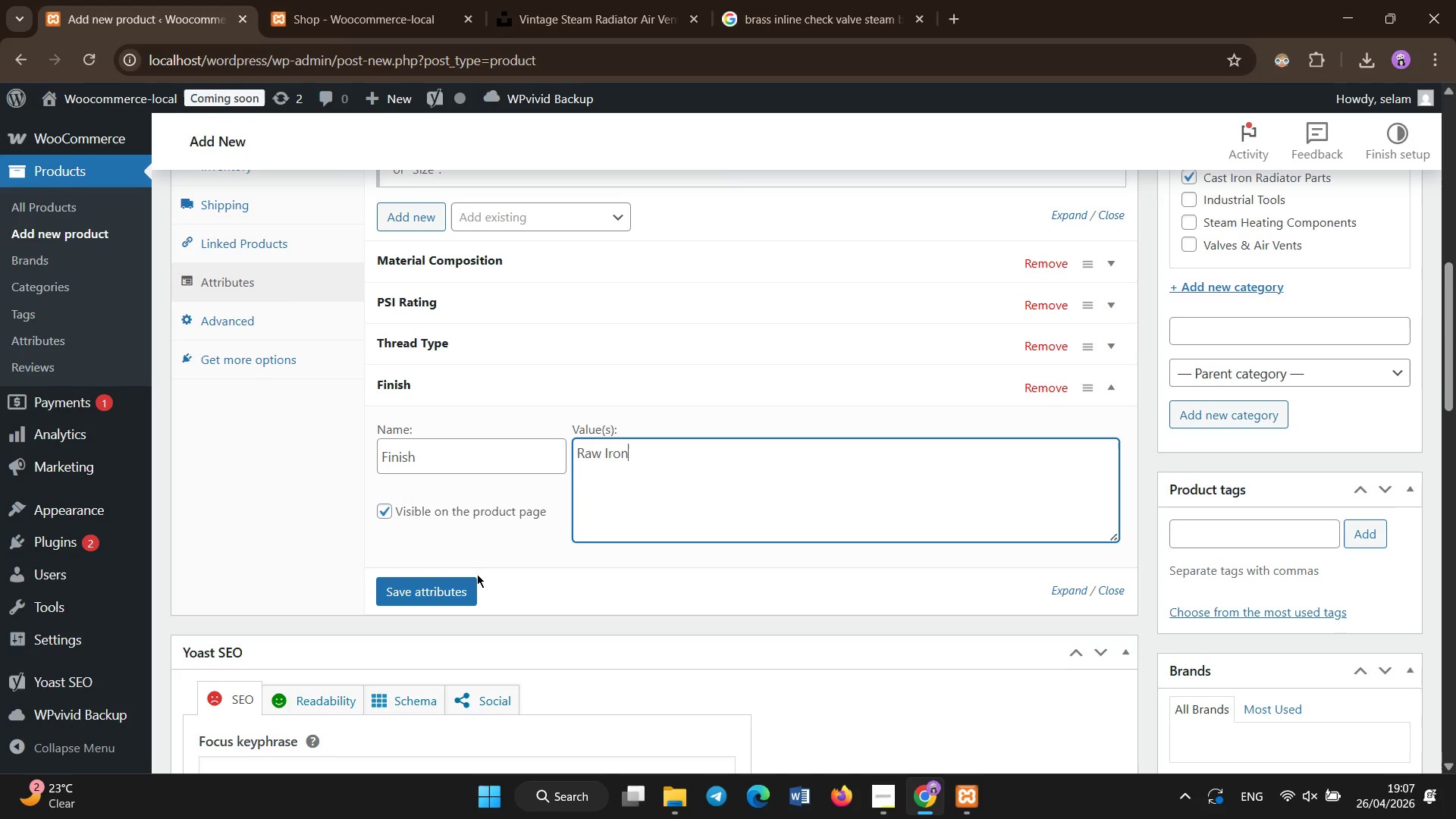 
left_click([466, 582])
 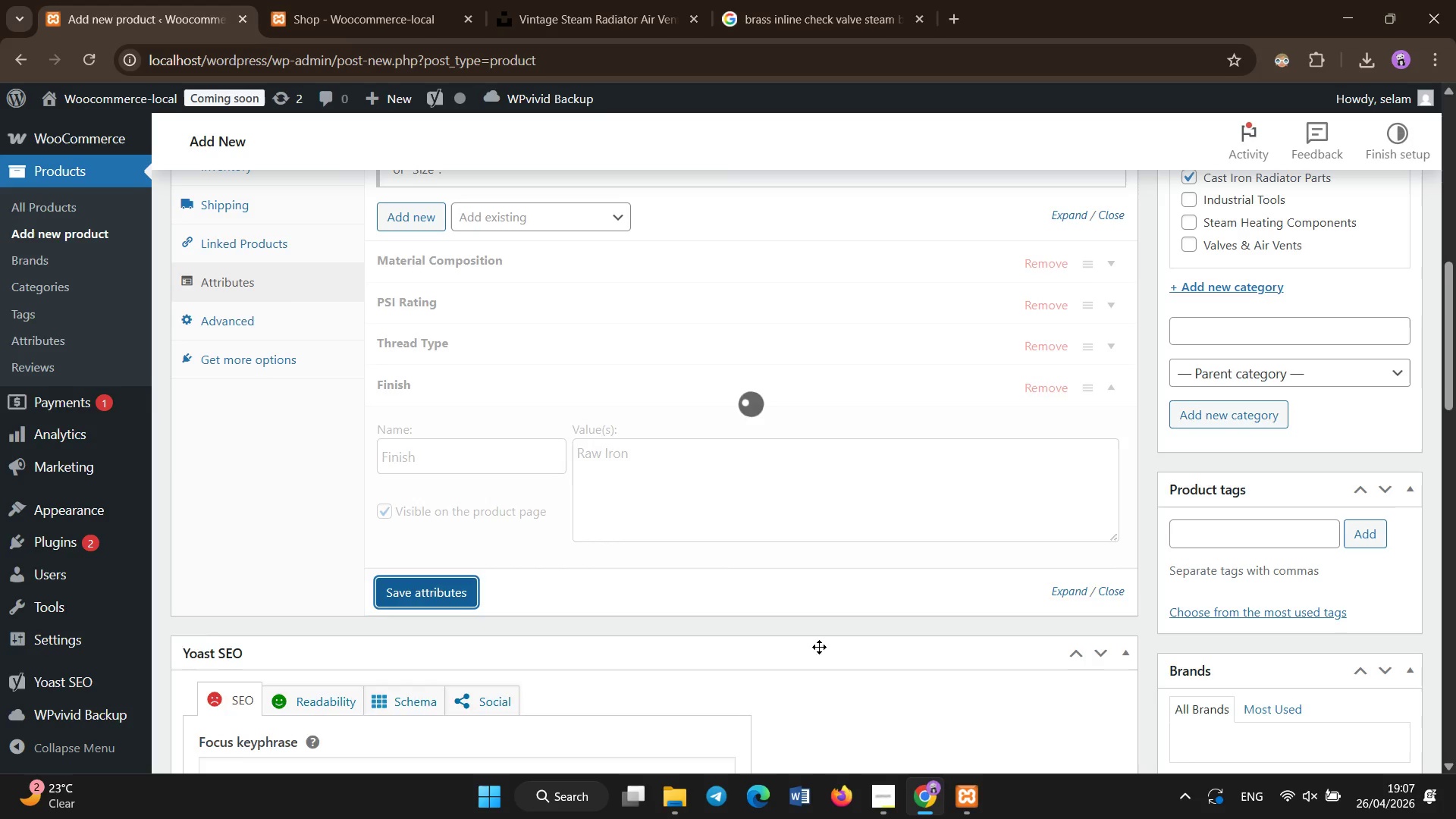 
left_click([894, 792])